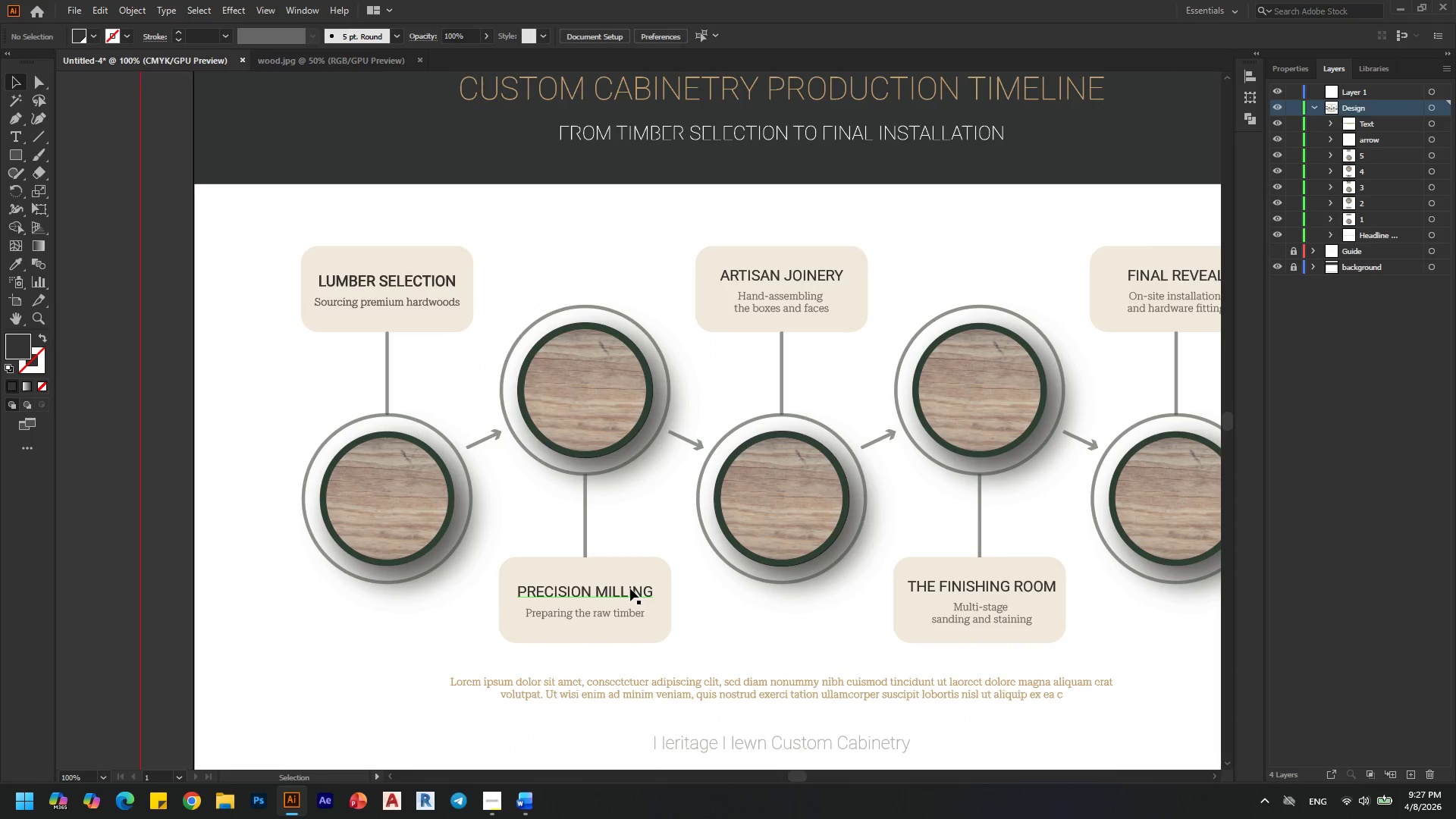 
double_click([630, 588])
 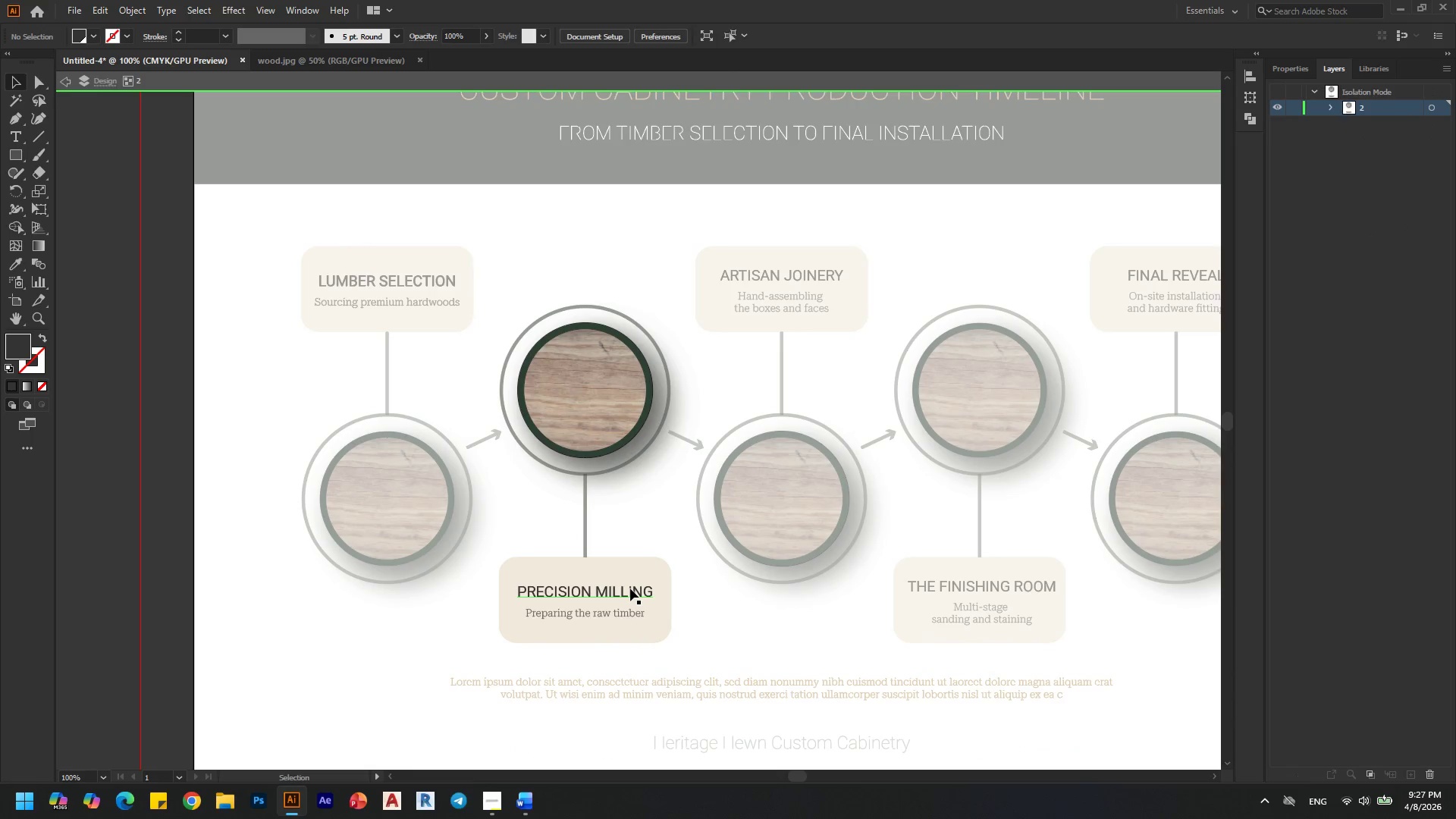 
left_click([630, 588])
 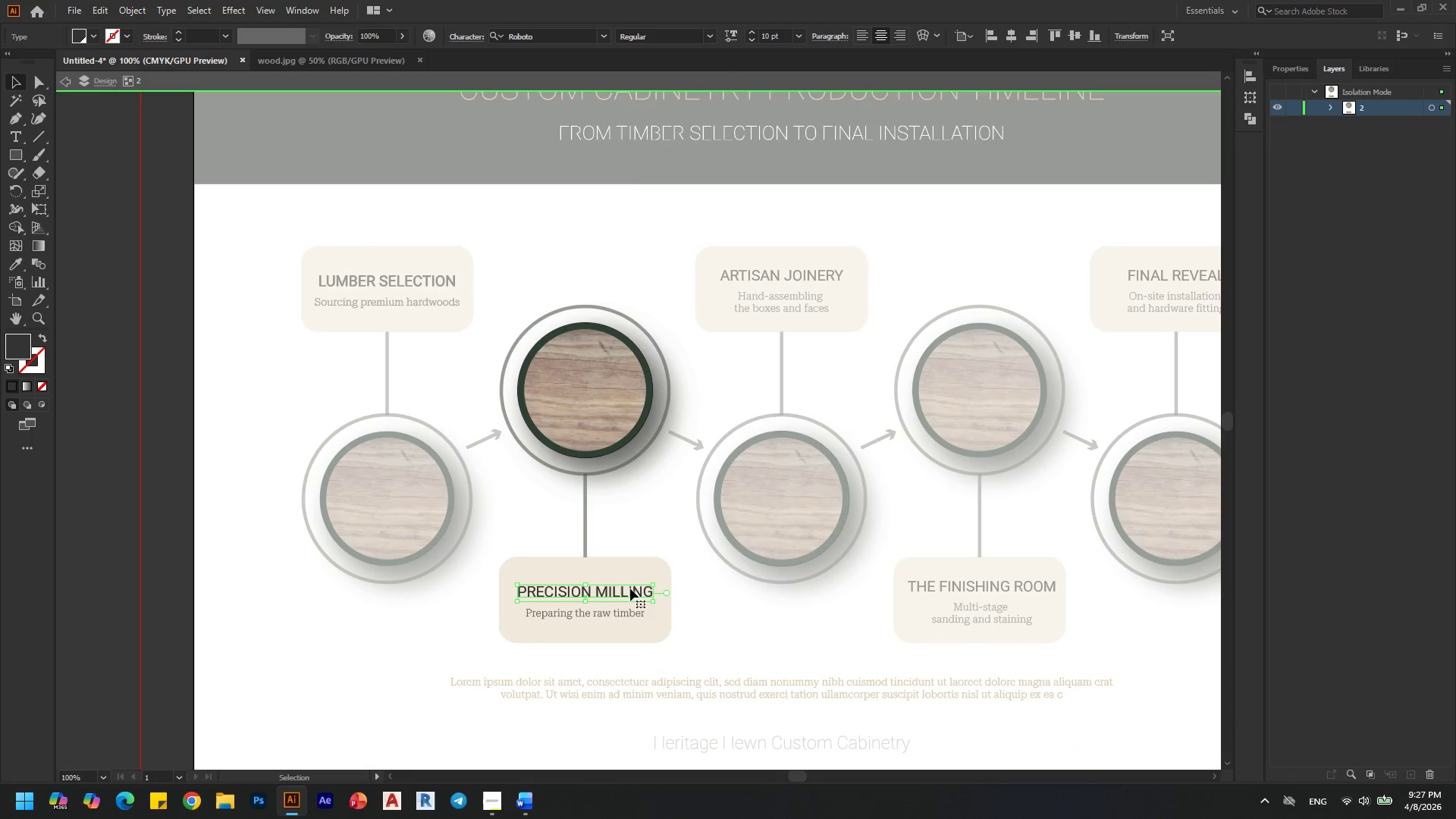 
right_click([630, 588])
 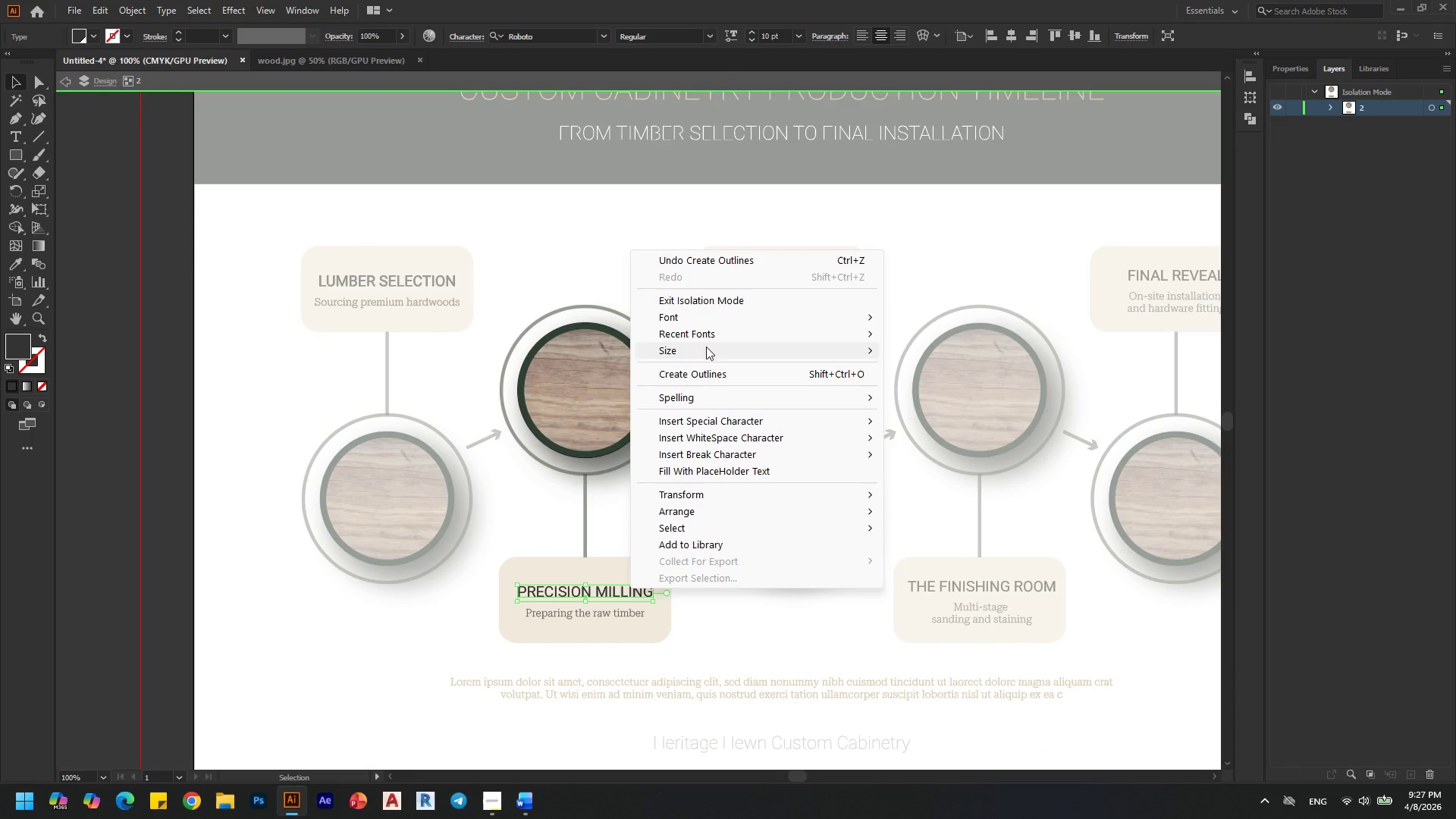 
left_click([717, 369])
 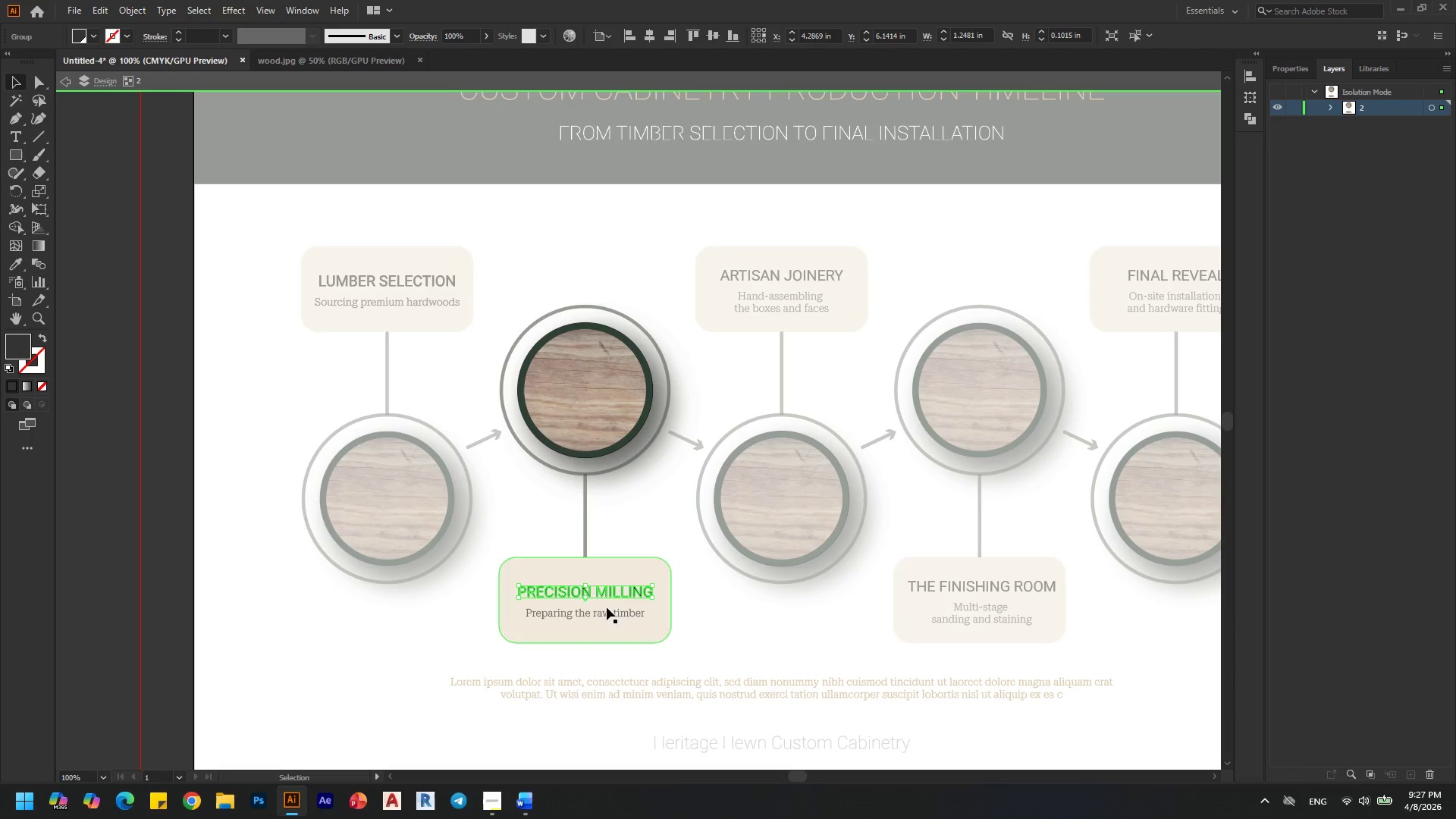 
left_click([606, 613])
 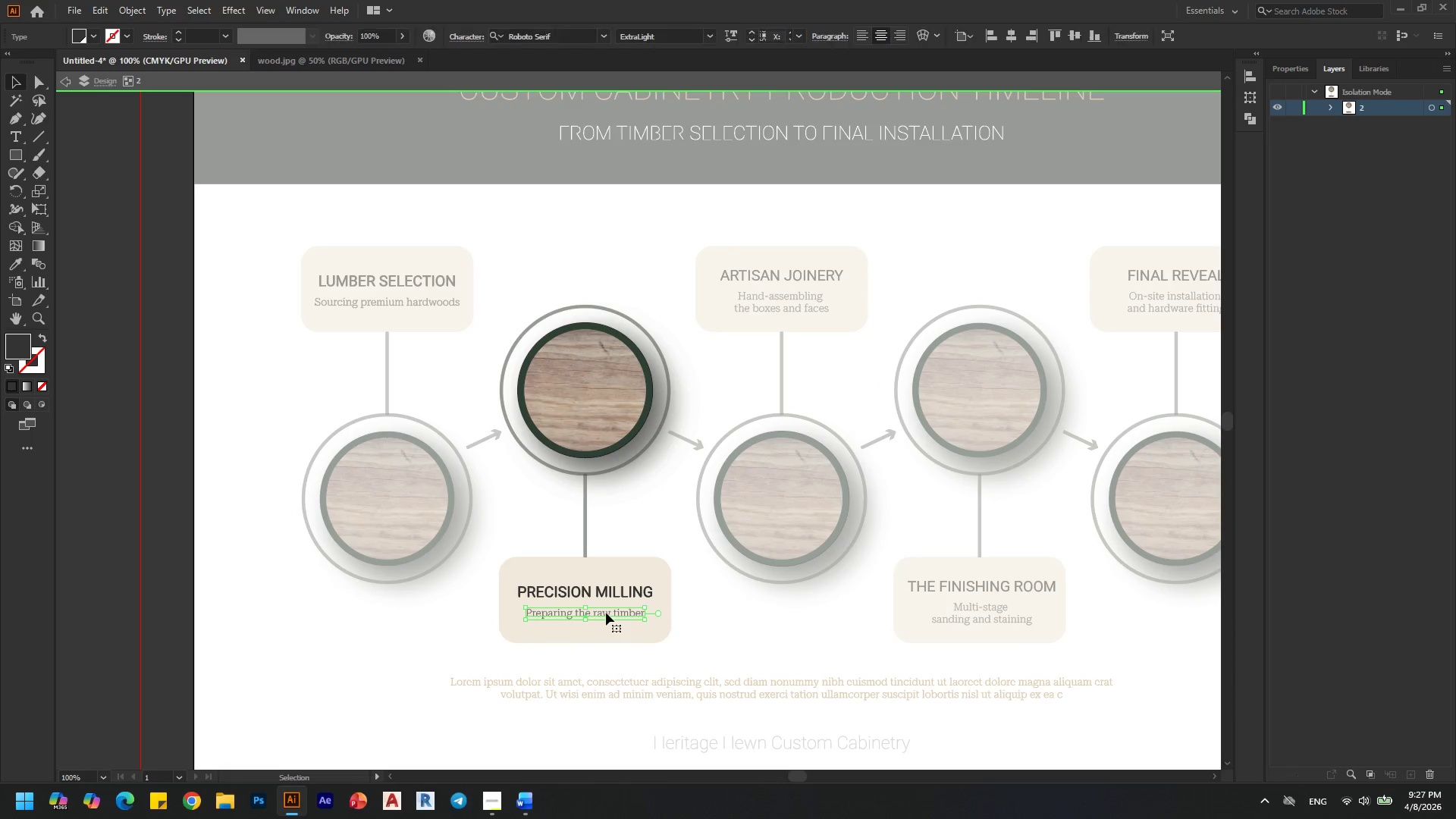 
right_click([606, 613])
 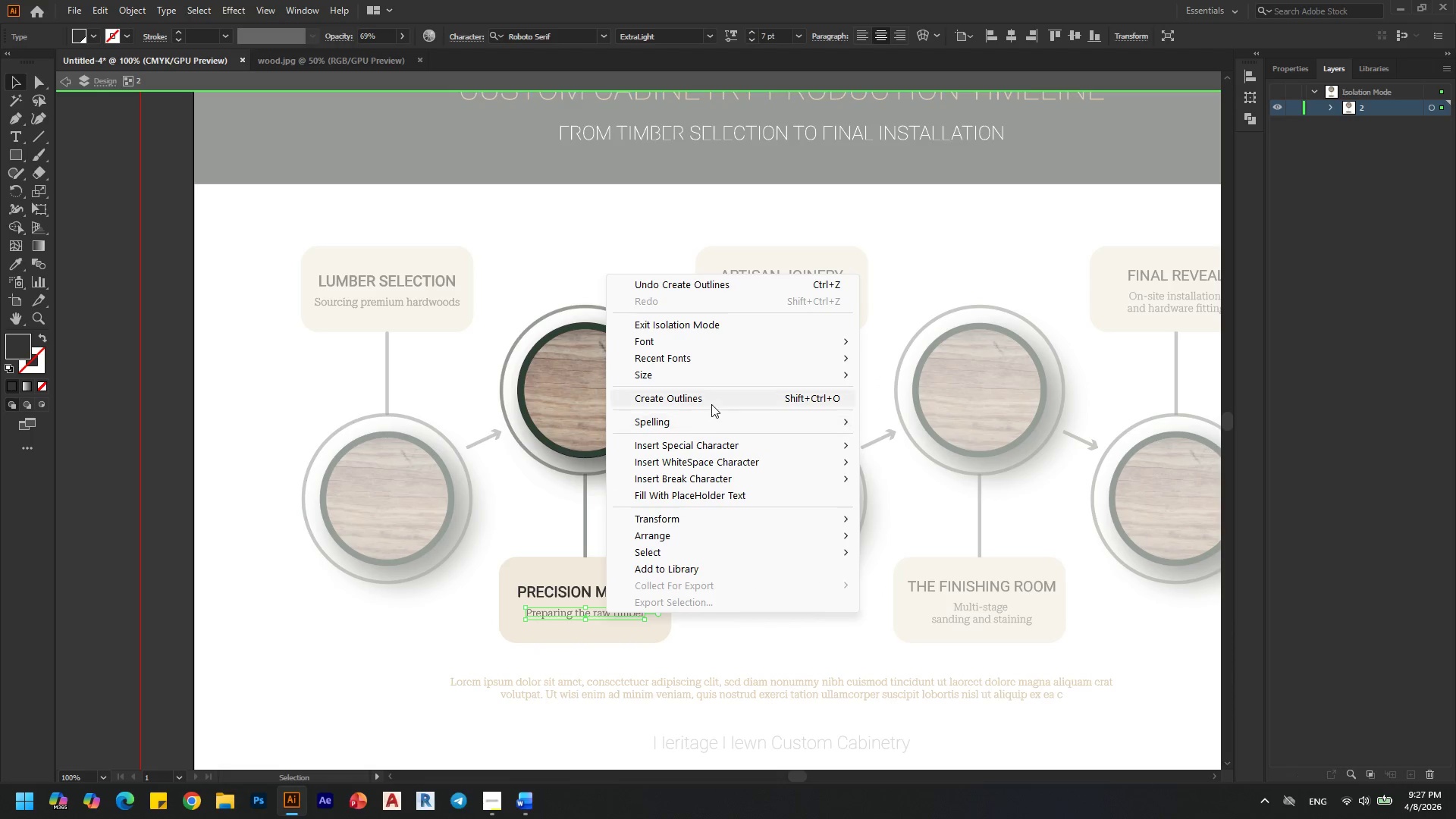 
left_click([714, 401])
 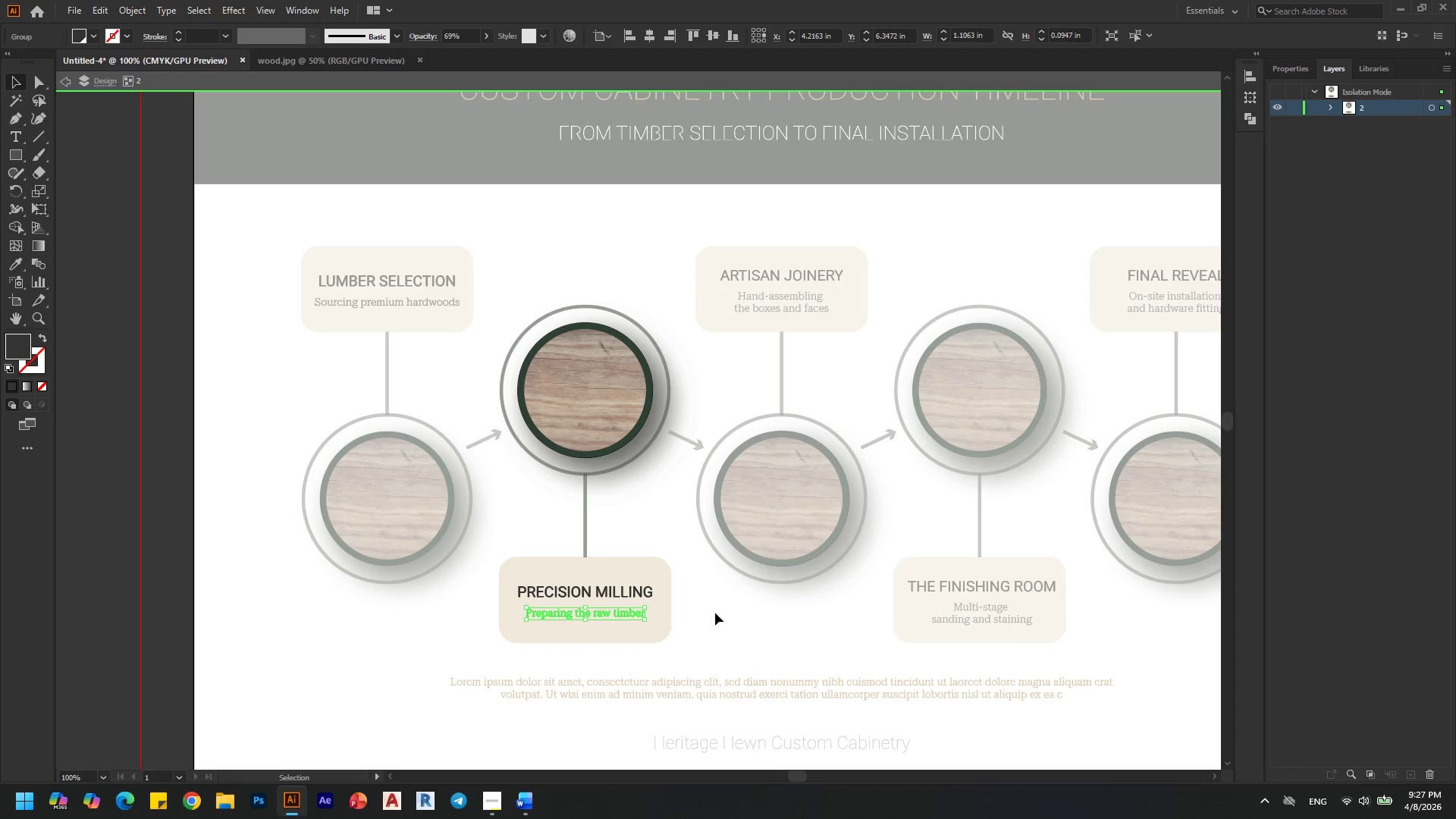 
left_click([716, 619])
 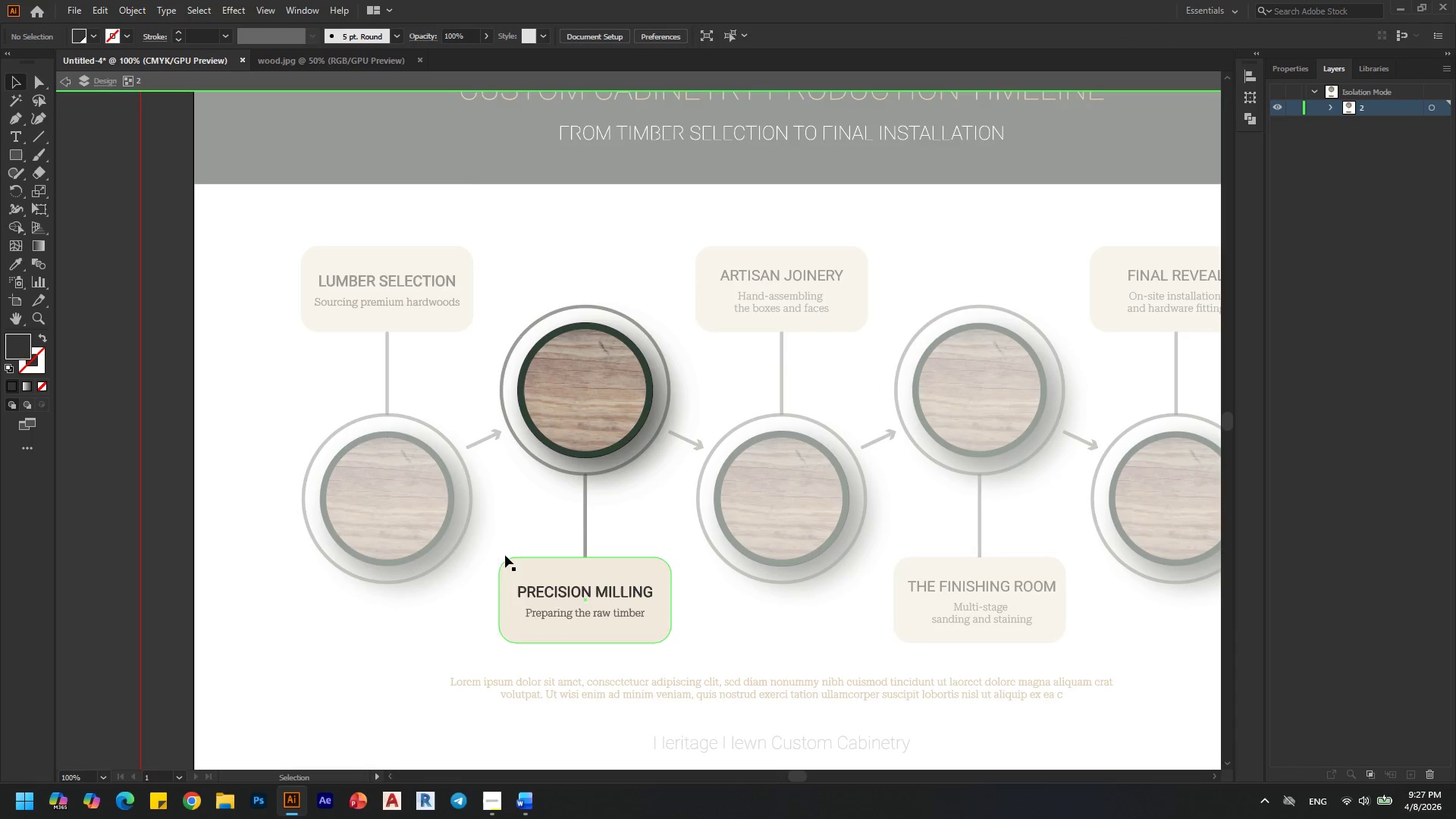 
key(Alt+AltLeft)
 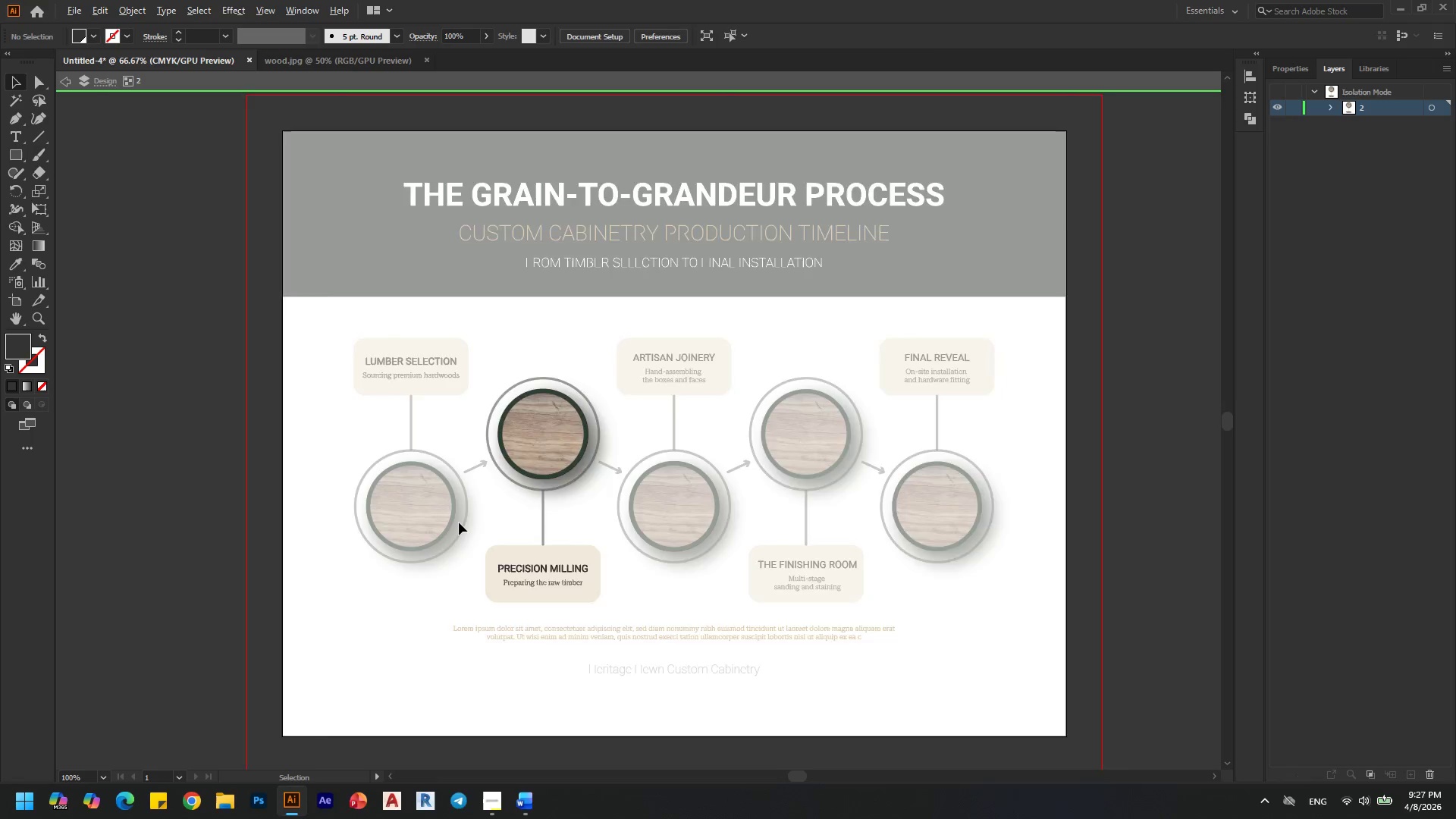 
key(Alt+AltLeft)
 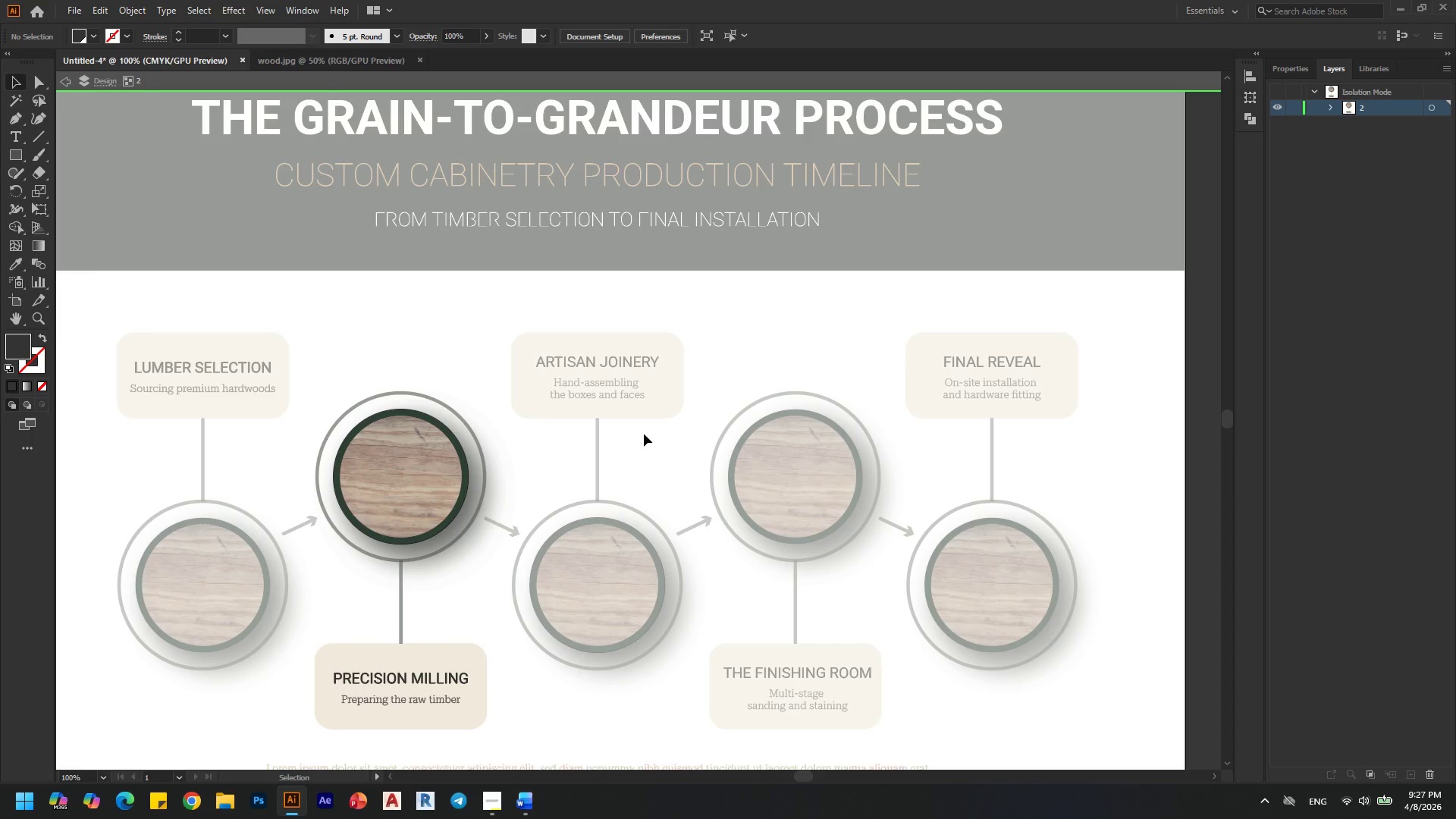 
double_click([644, 434])
 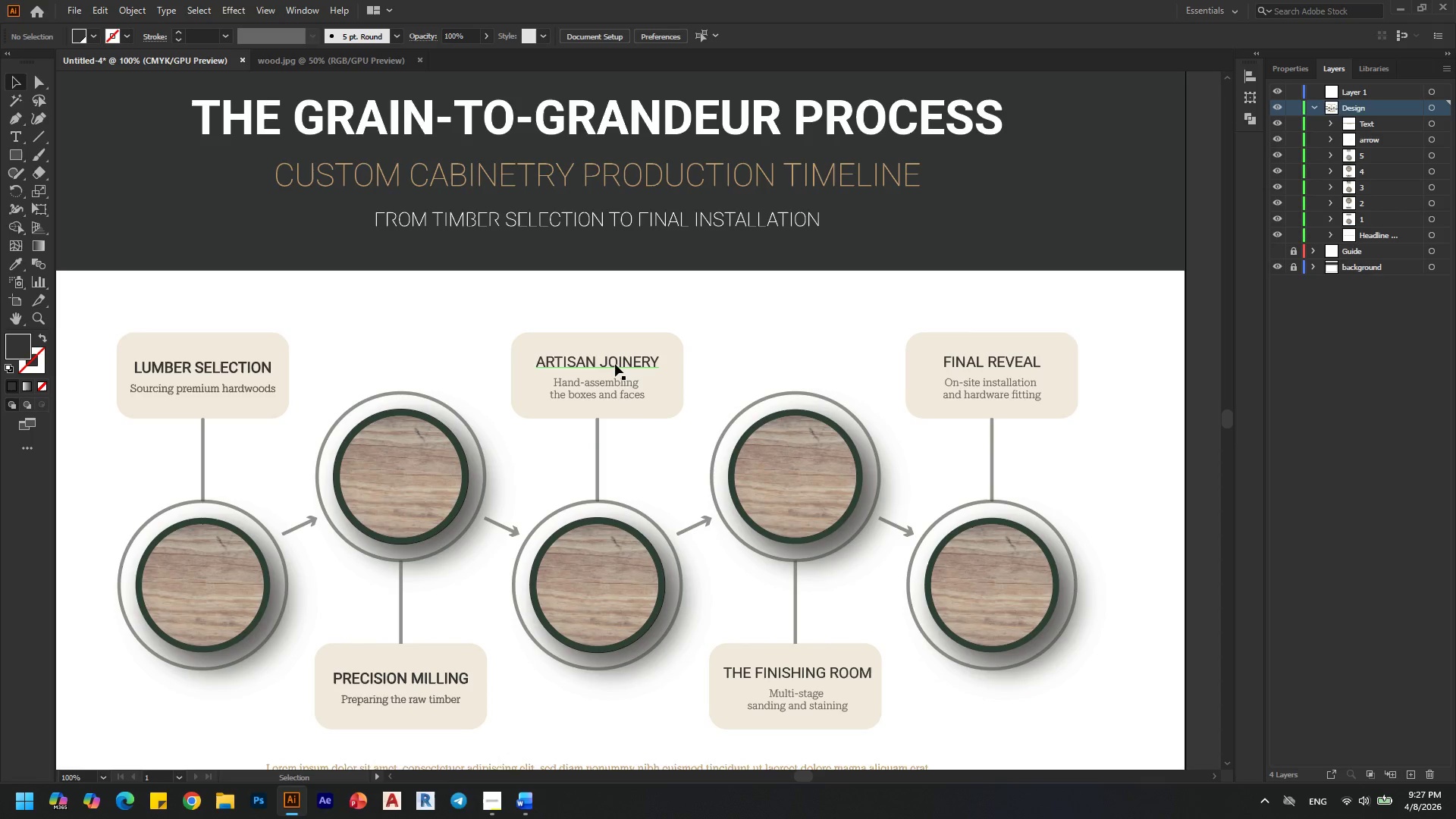 
scroll: coordinate [644, 434], scroll_direction: none, amount: 0.0
 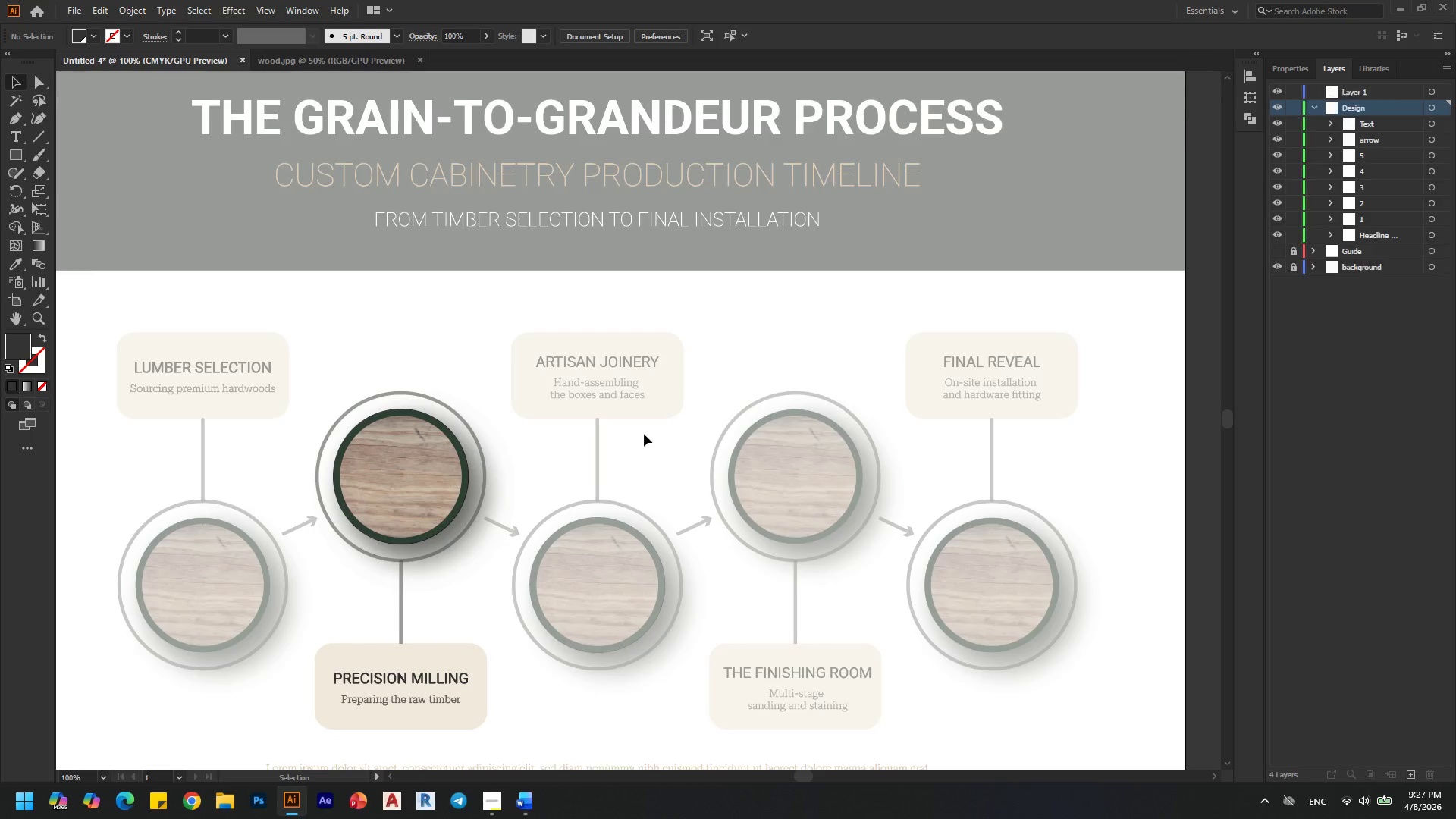 
left_click([614, 367])
 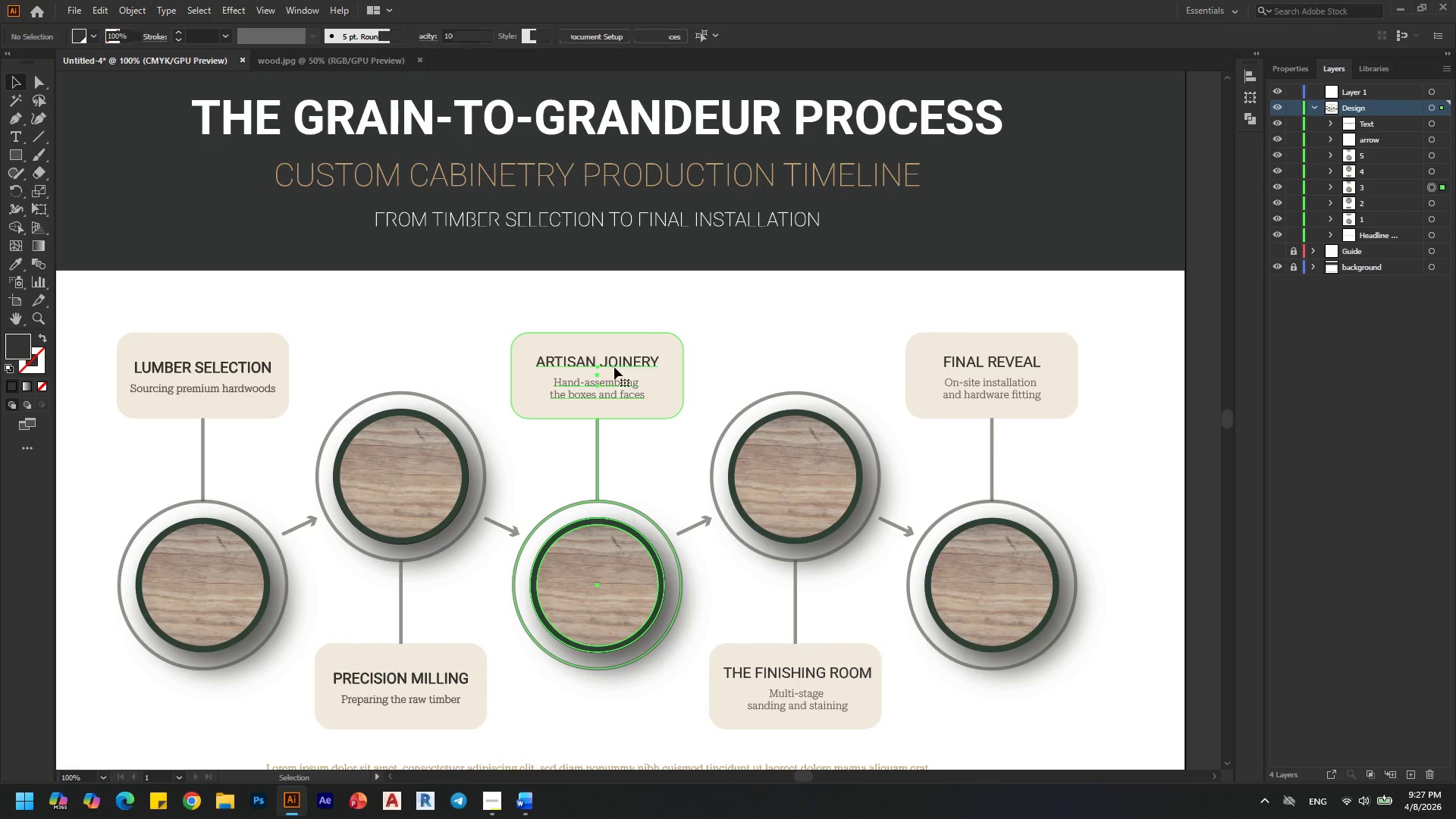 
right_click([614, 367])
 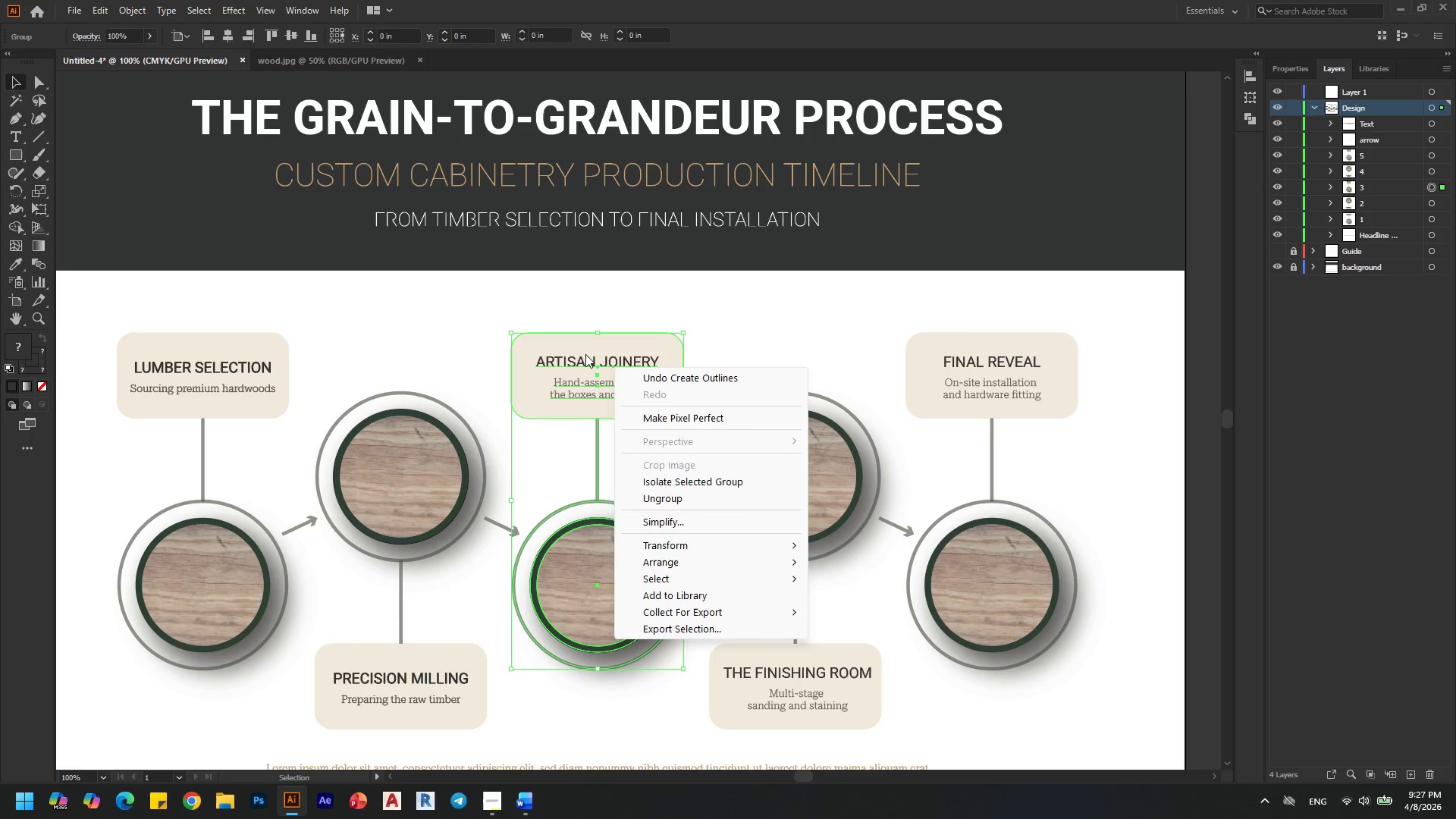 
left_click([585, 354])
 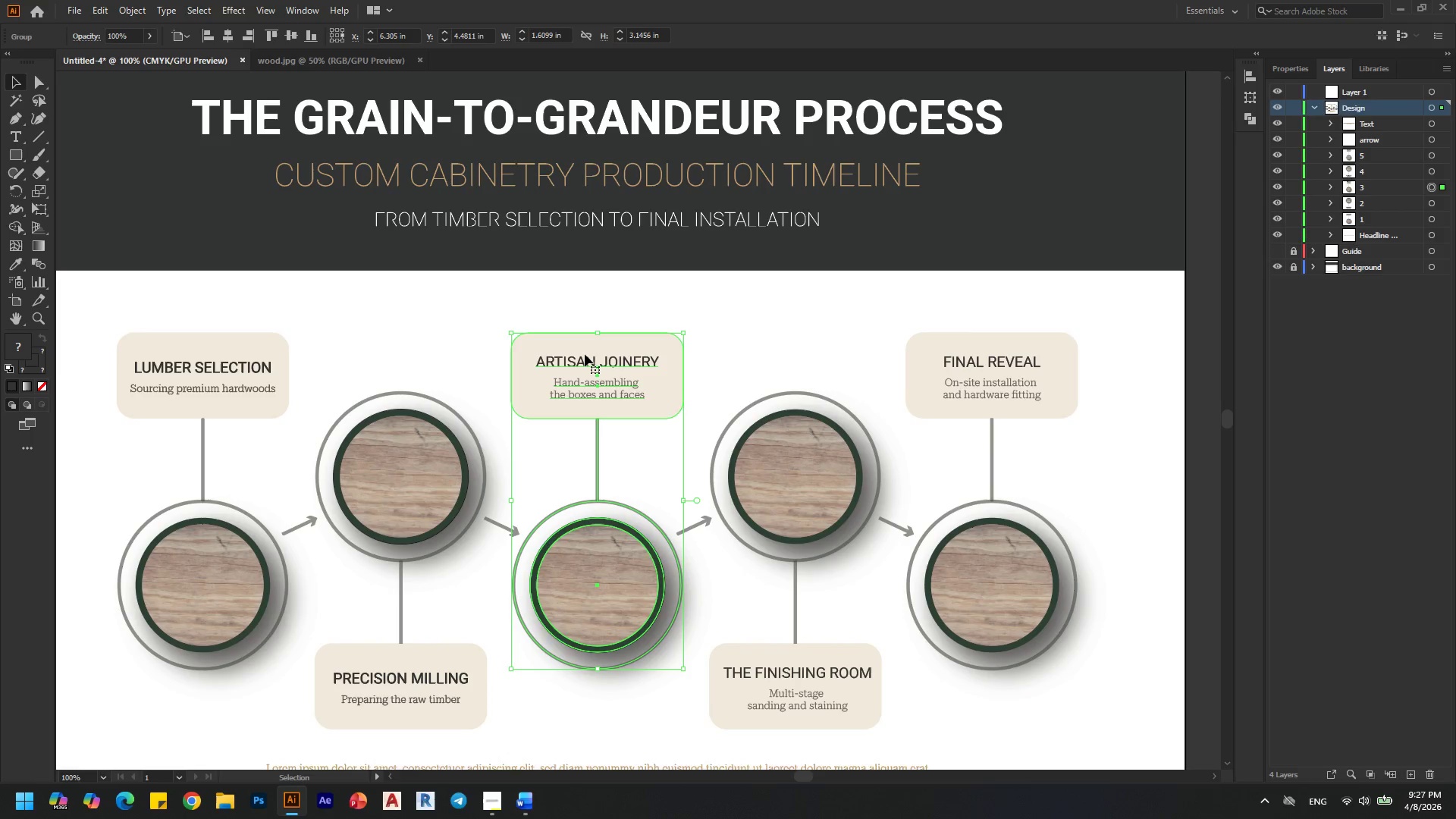 
double_click([585, 354])
 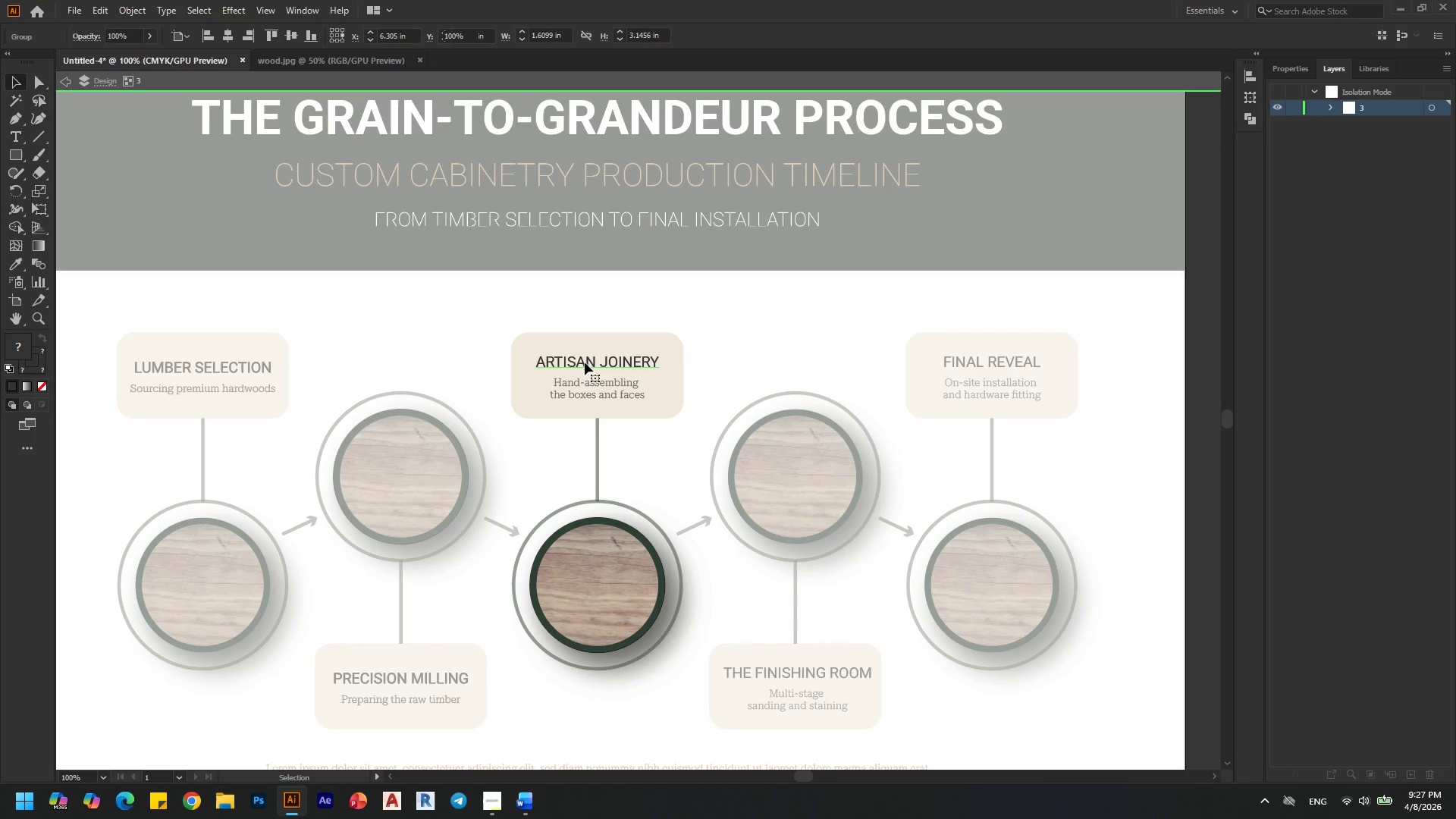 
left_click([585, 362])
 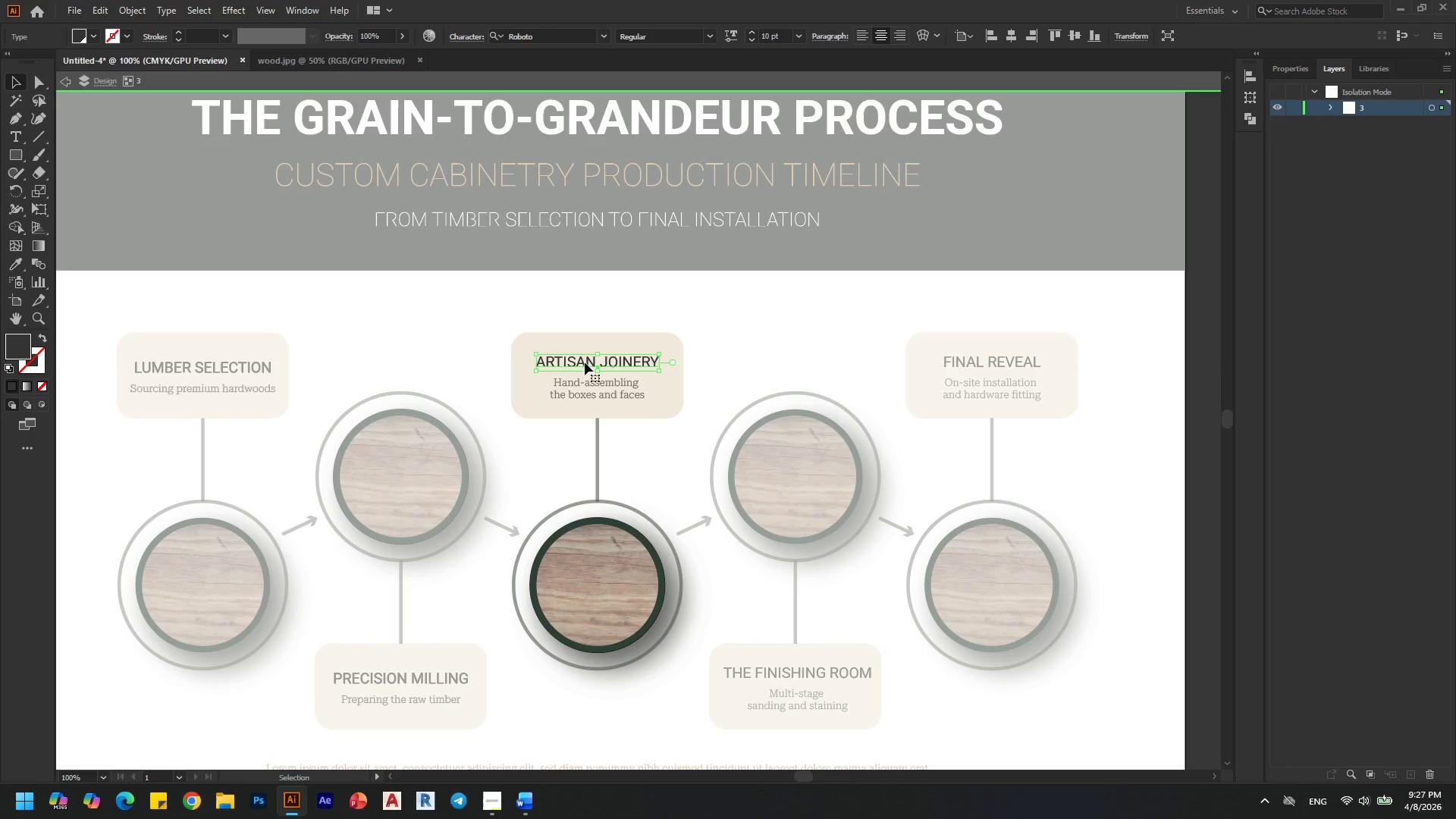 
hold_key(key=ShiftLeft, duration=0.42)
left_click([585, 388])
 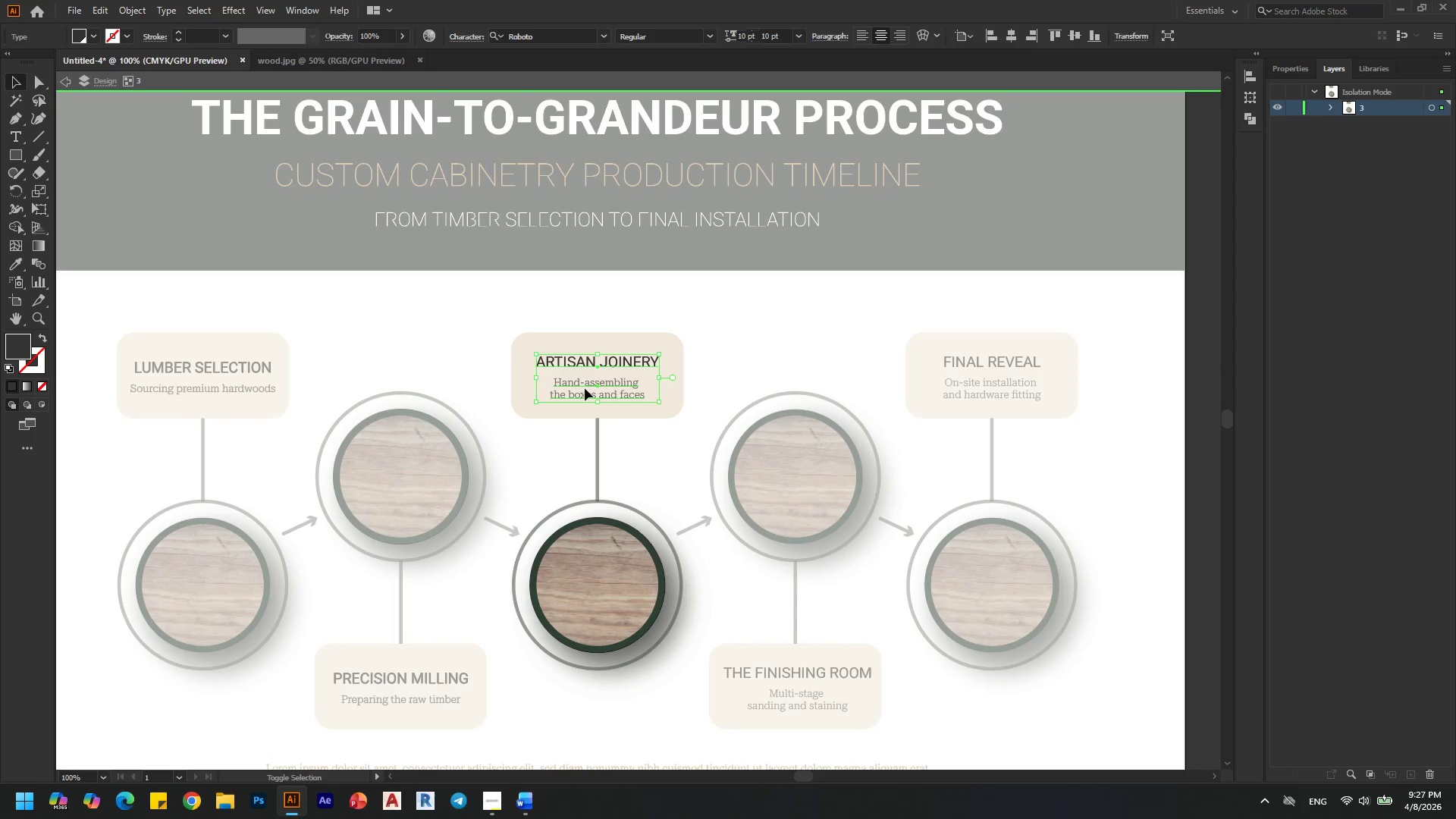 
right_click([585, 388])
 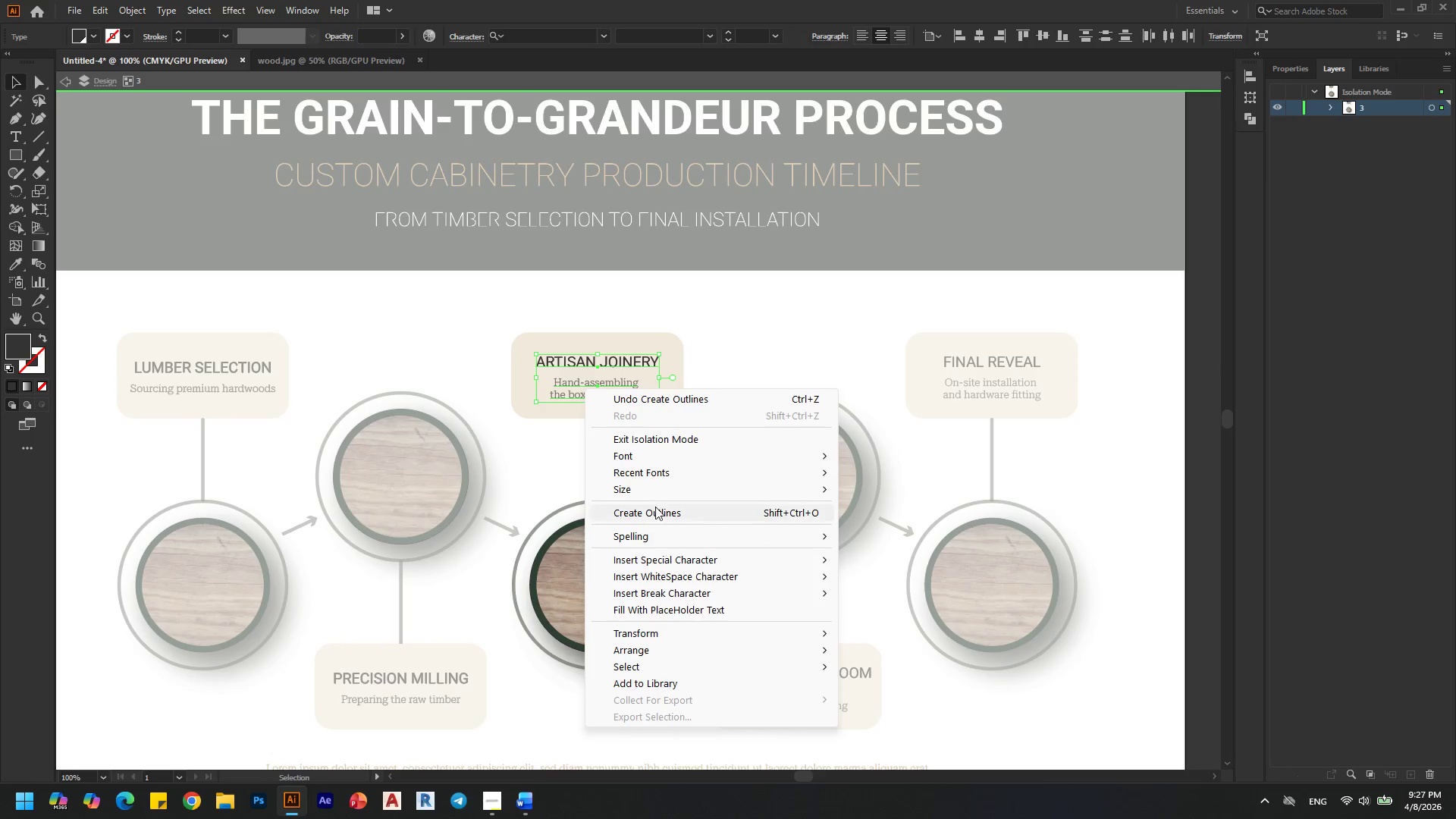 
left_click([656, 511])
 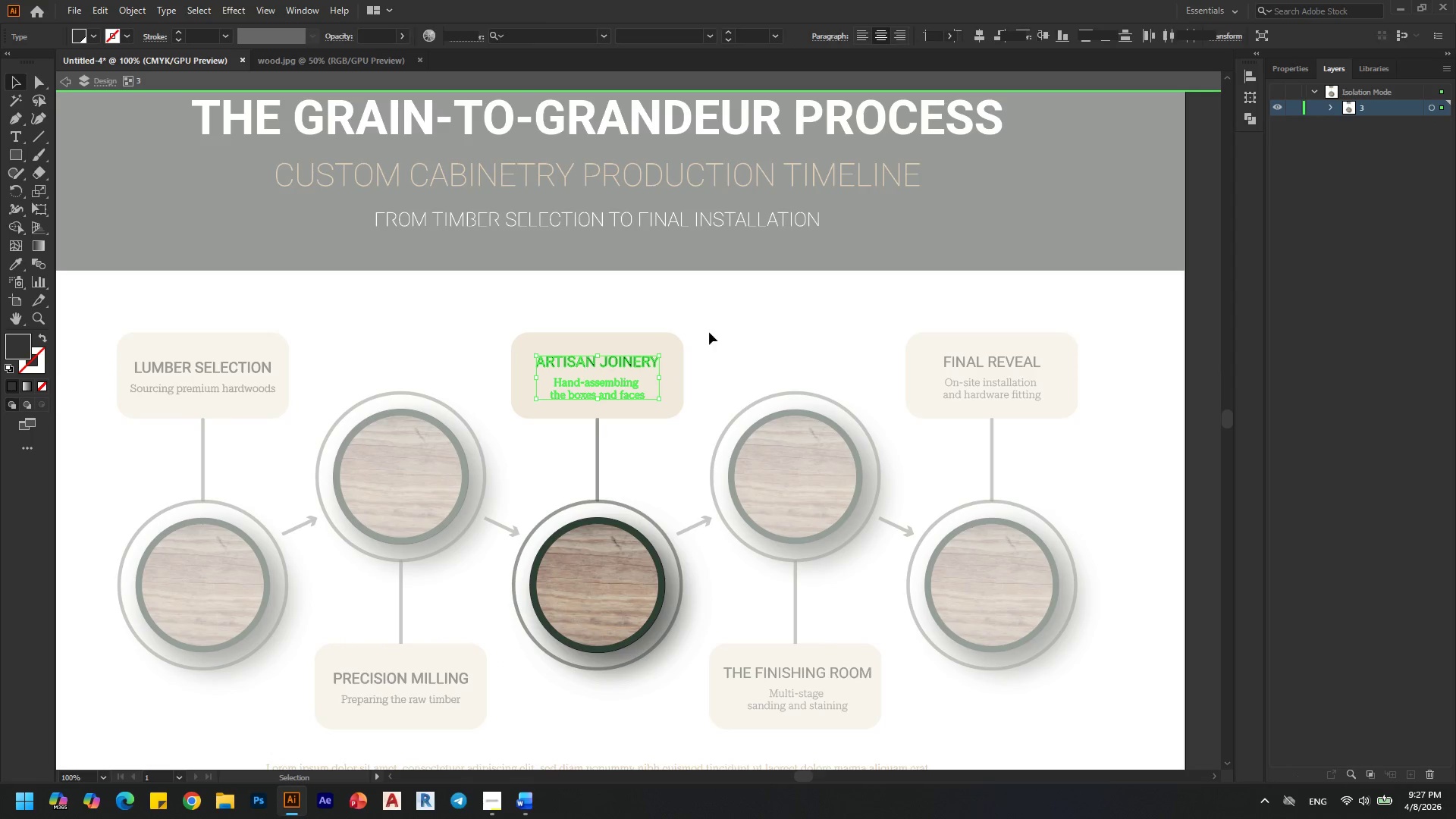 
double_click([709, 332])
 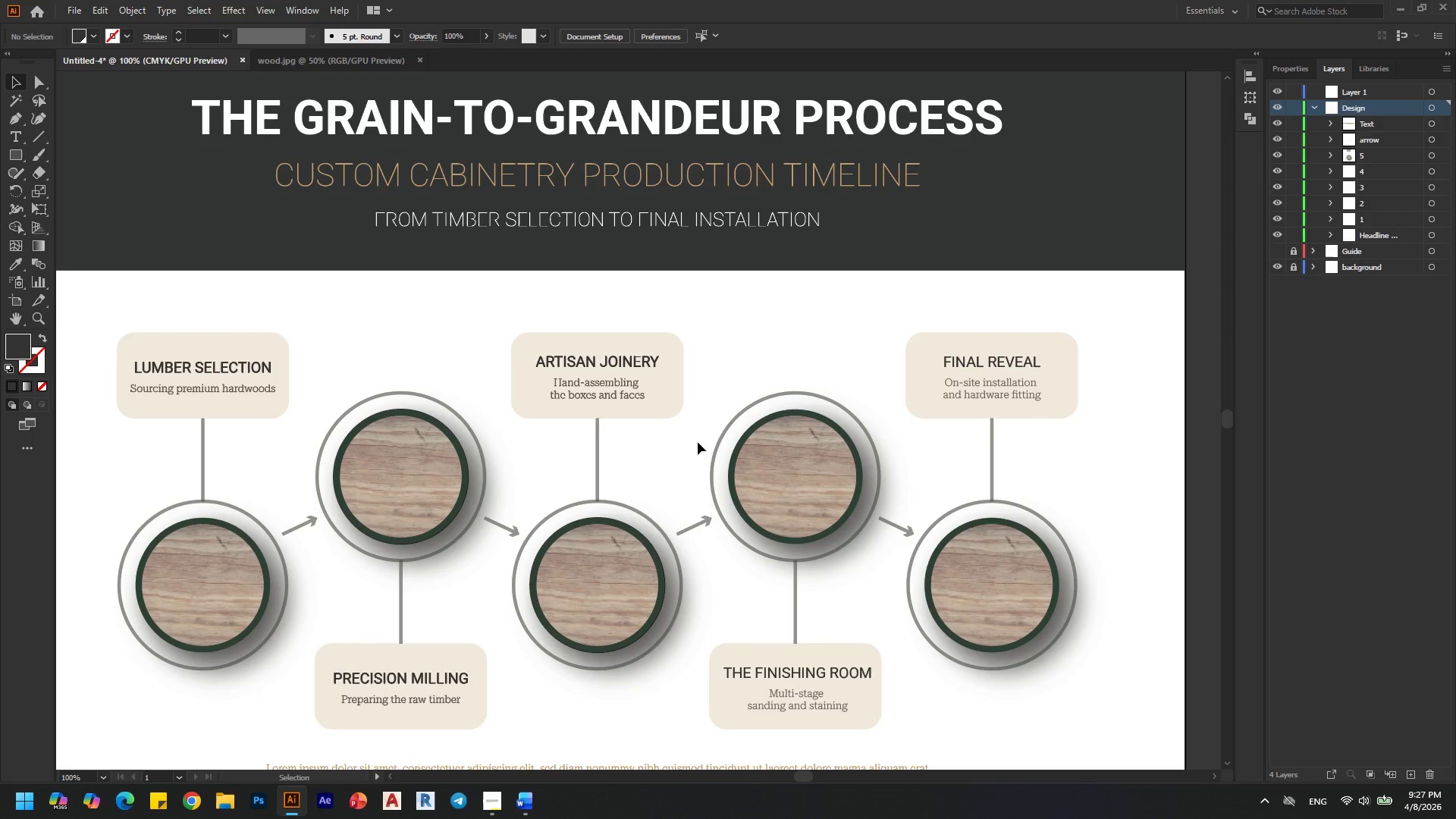 
key(Alt+AltLeft)
 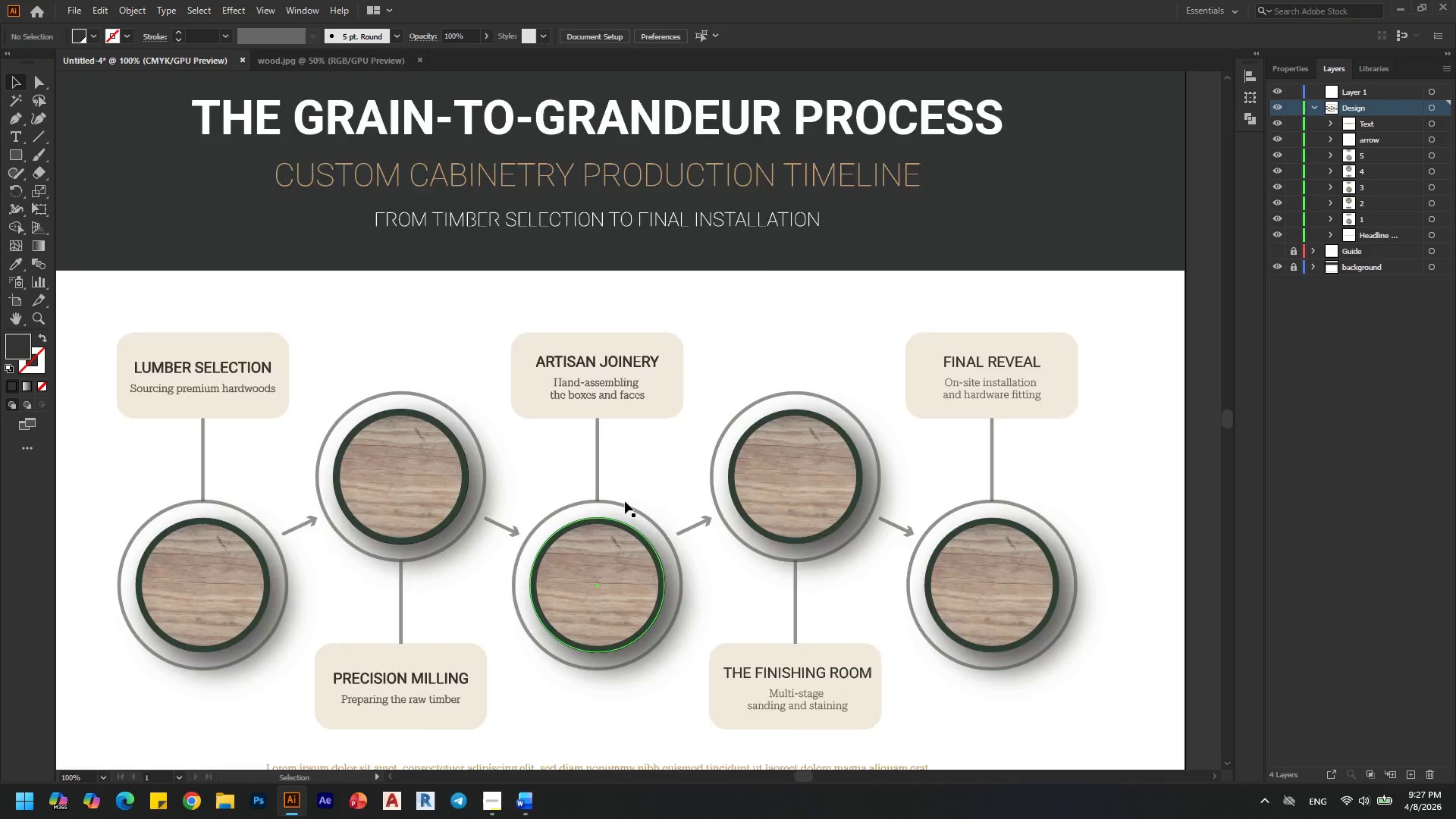 
key(Alt+AltLeft)
 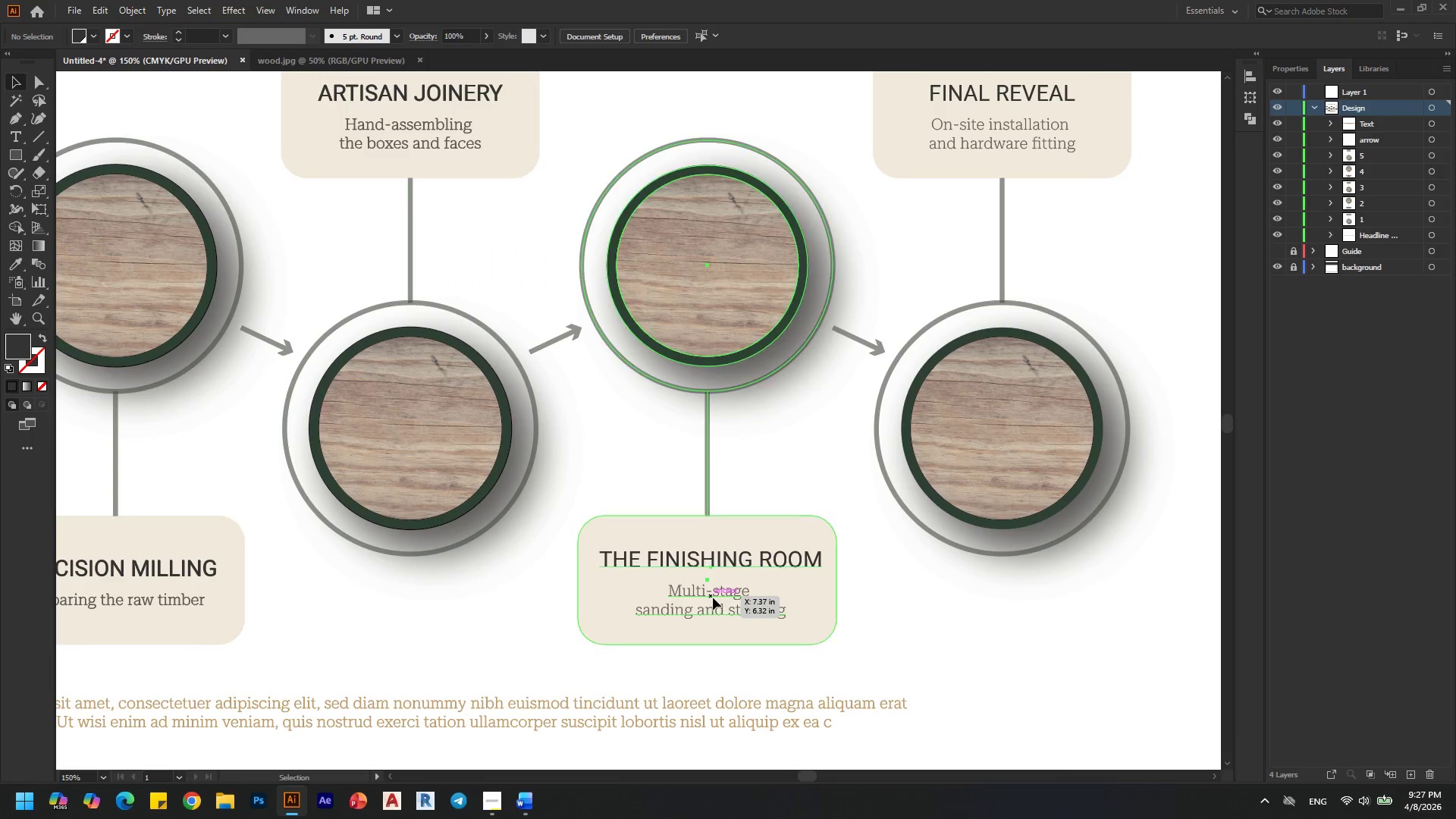 
double_click([713, 598])
 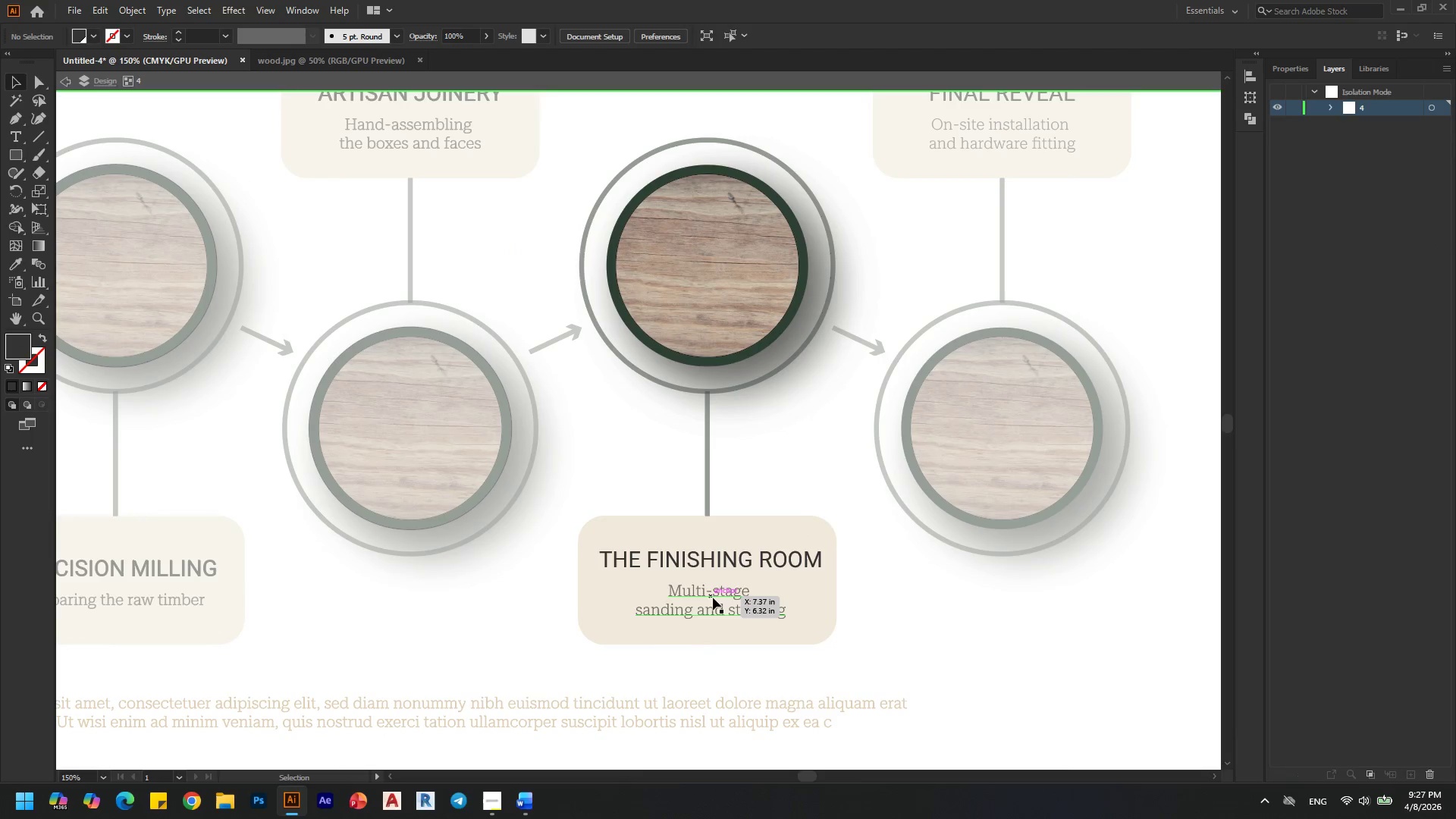 
scroll: coordinate [713, 598], scroll_direction: up, amount: 1.0
 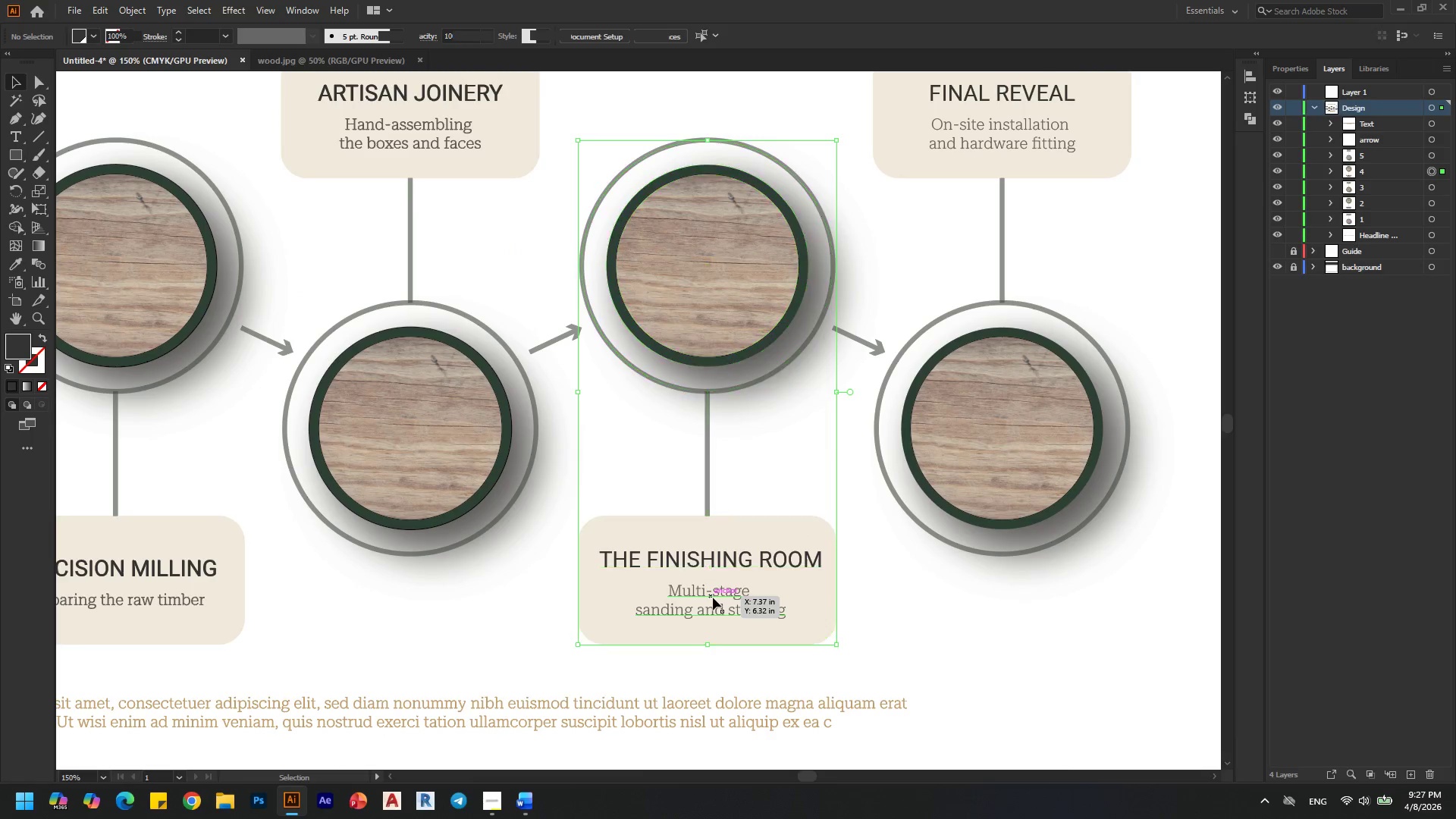 
left_click([713, 598])
 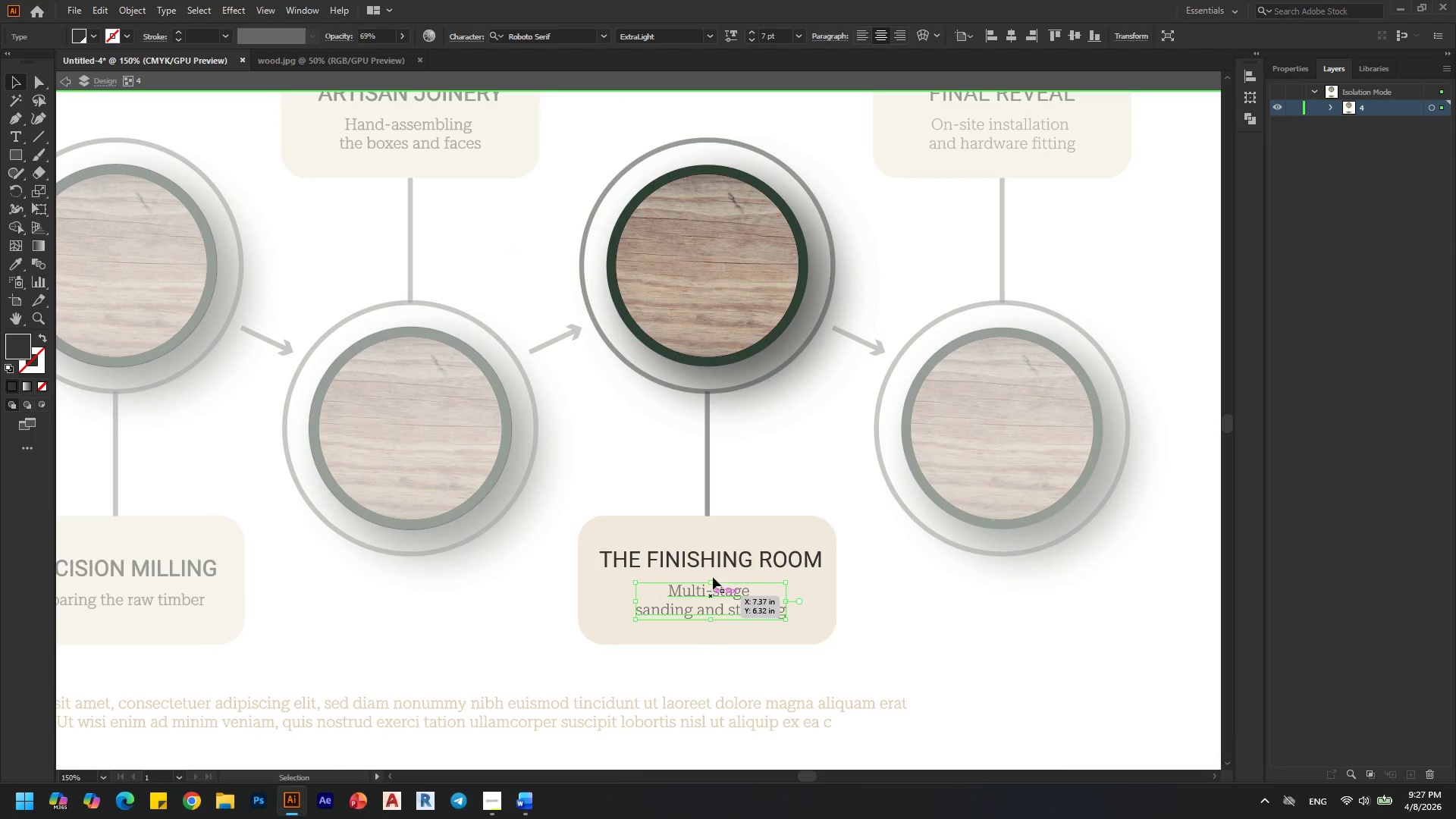 
hold_key(key=ShiftLeft, duration=0.5)
left_click([724, 563])
 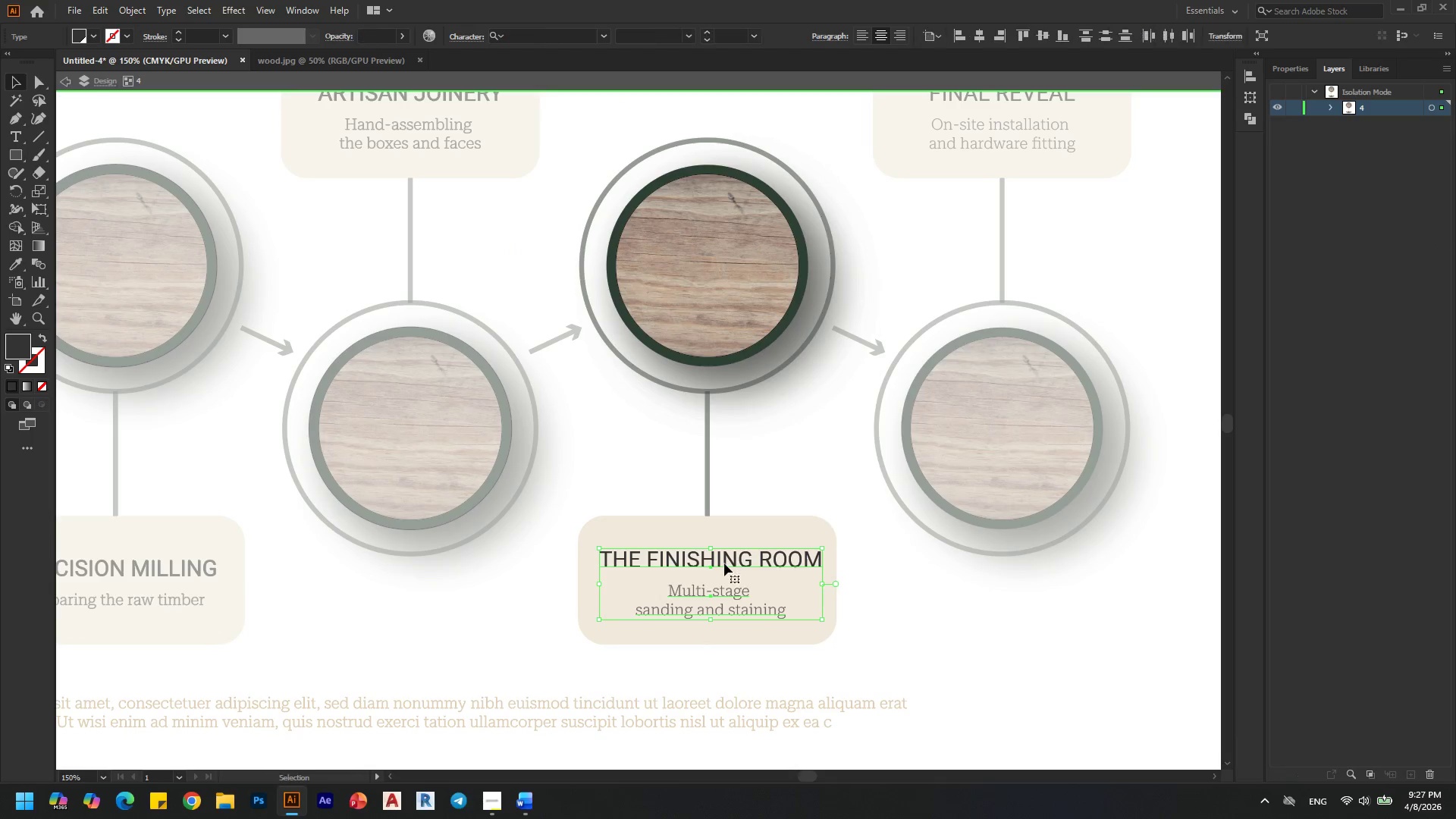 
right_click([724, 563])
 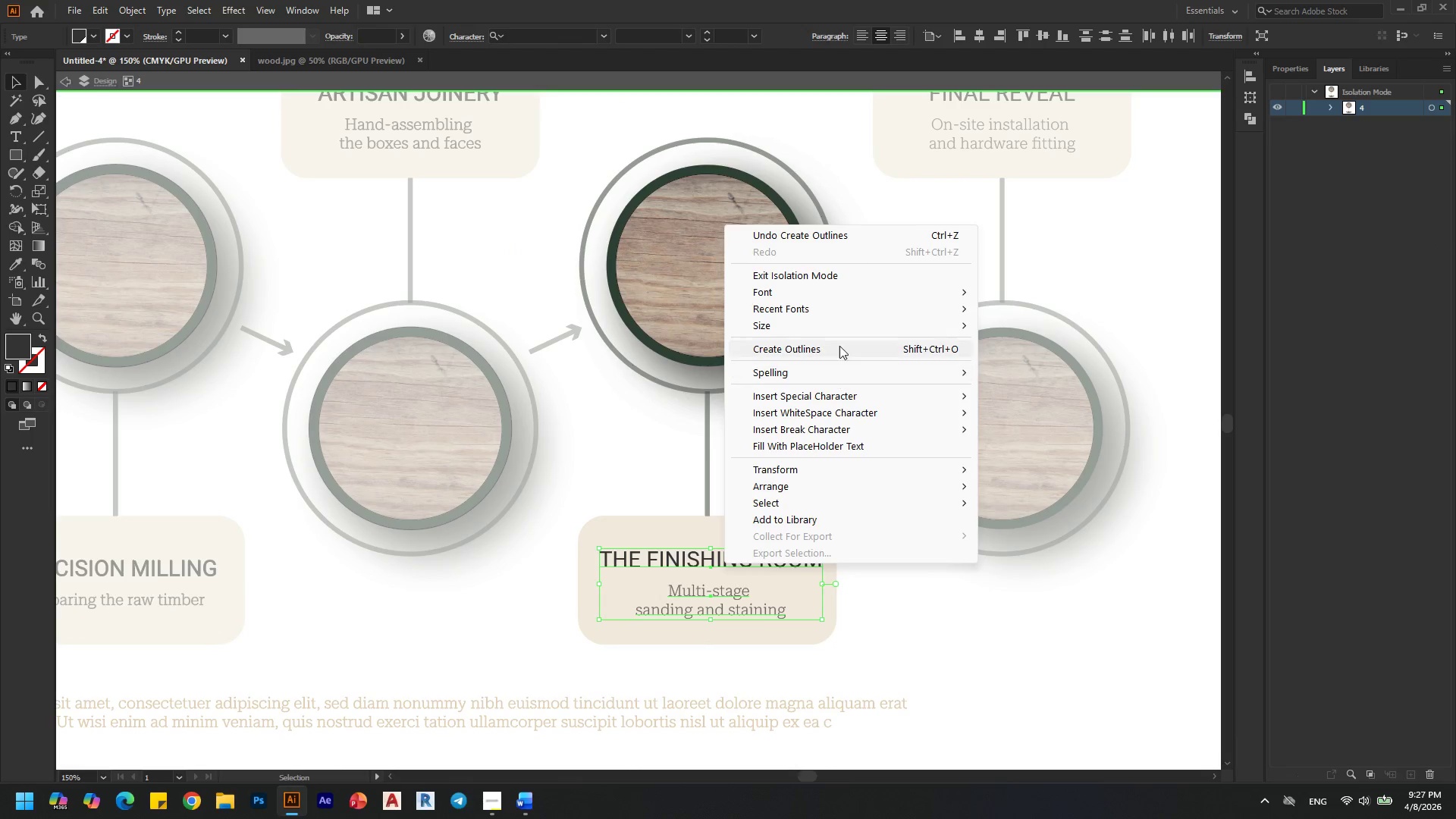 
left_click([837, 351])
 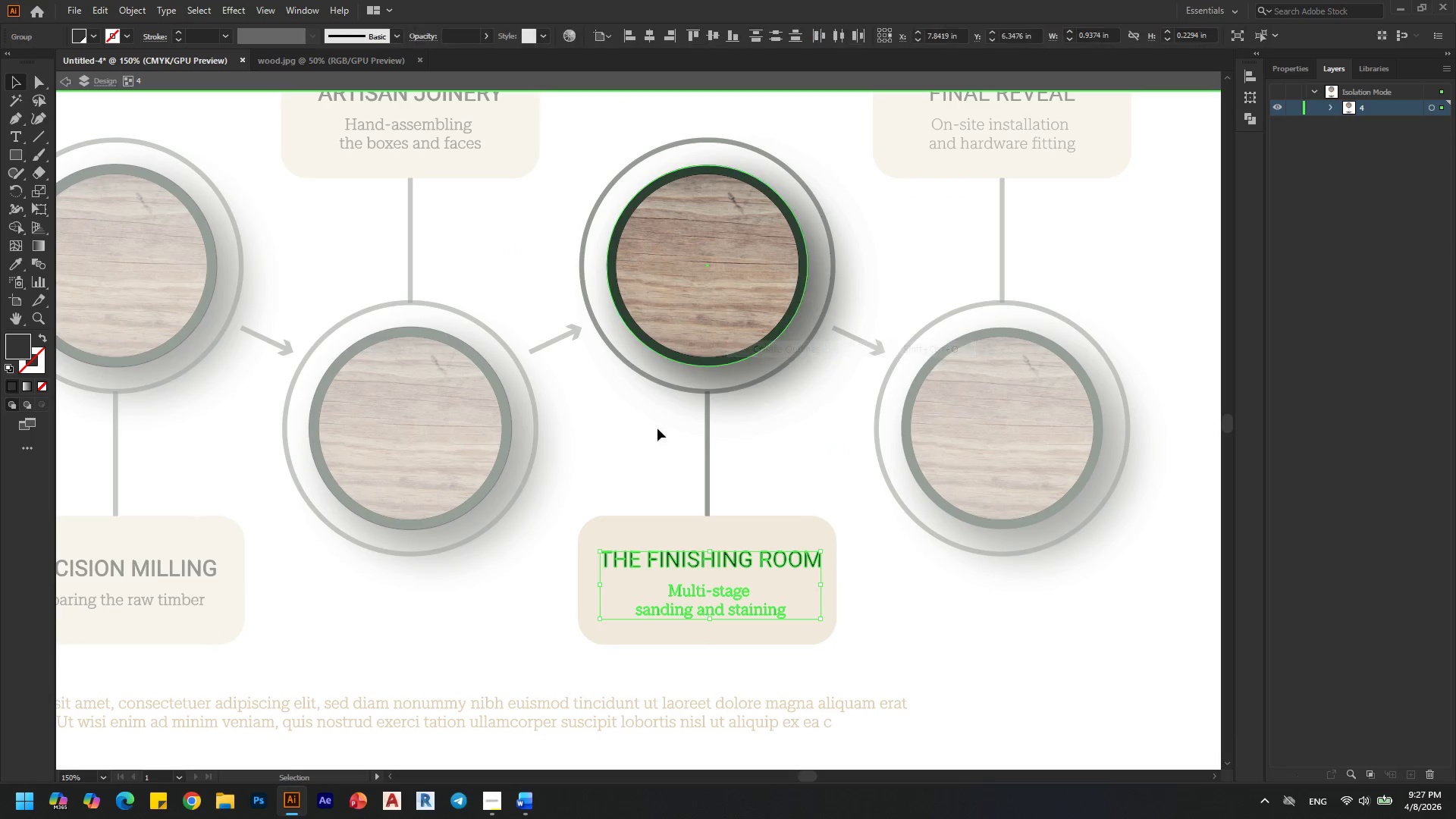 
key(Alt+AltLeft)
 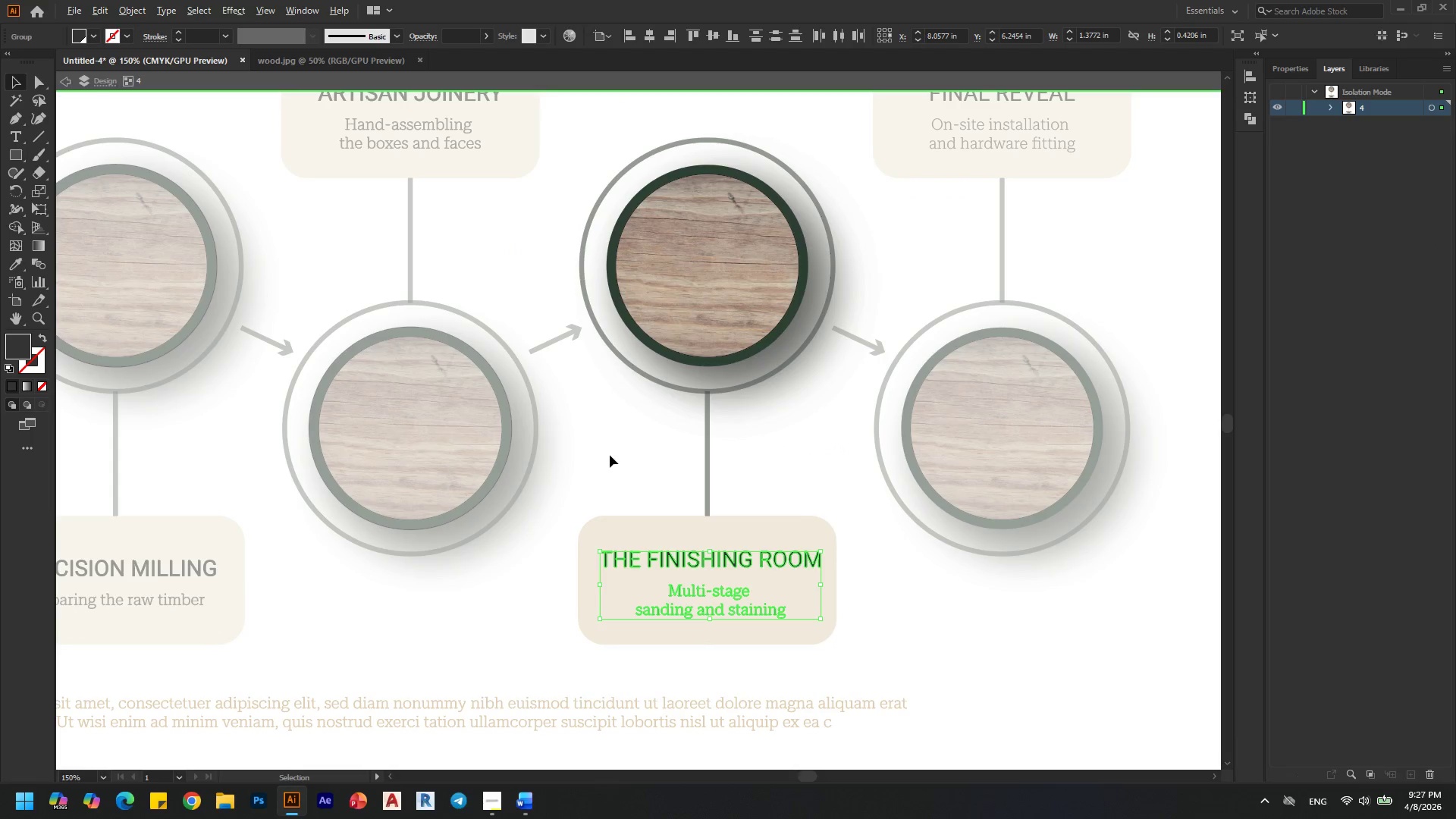 
scroll: coordinate [610, 456], scroll_direction: down, amount: 1.0
 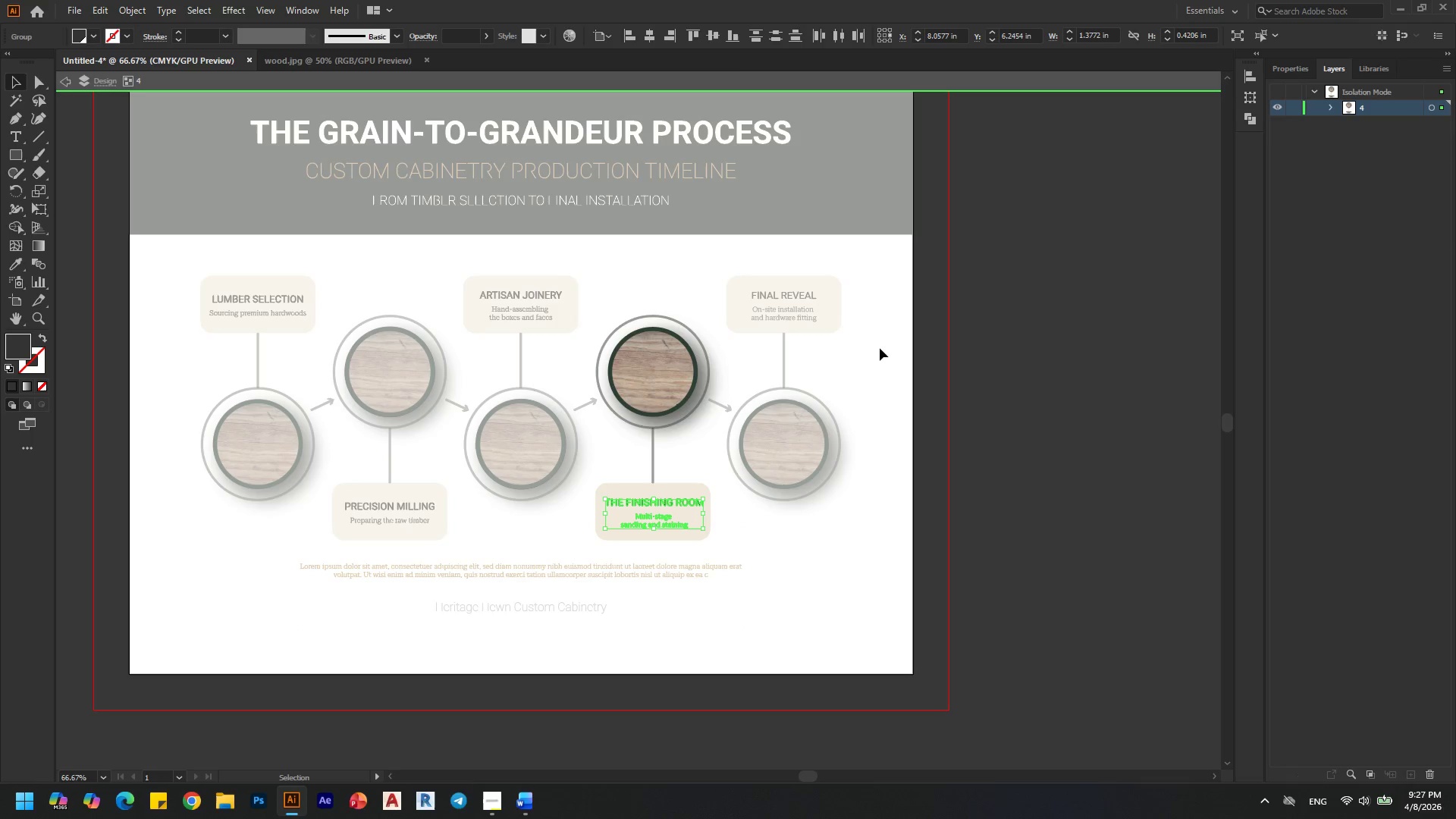 
double_click([878, 348])
 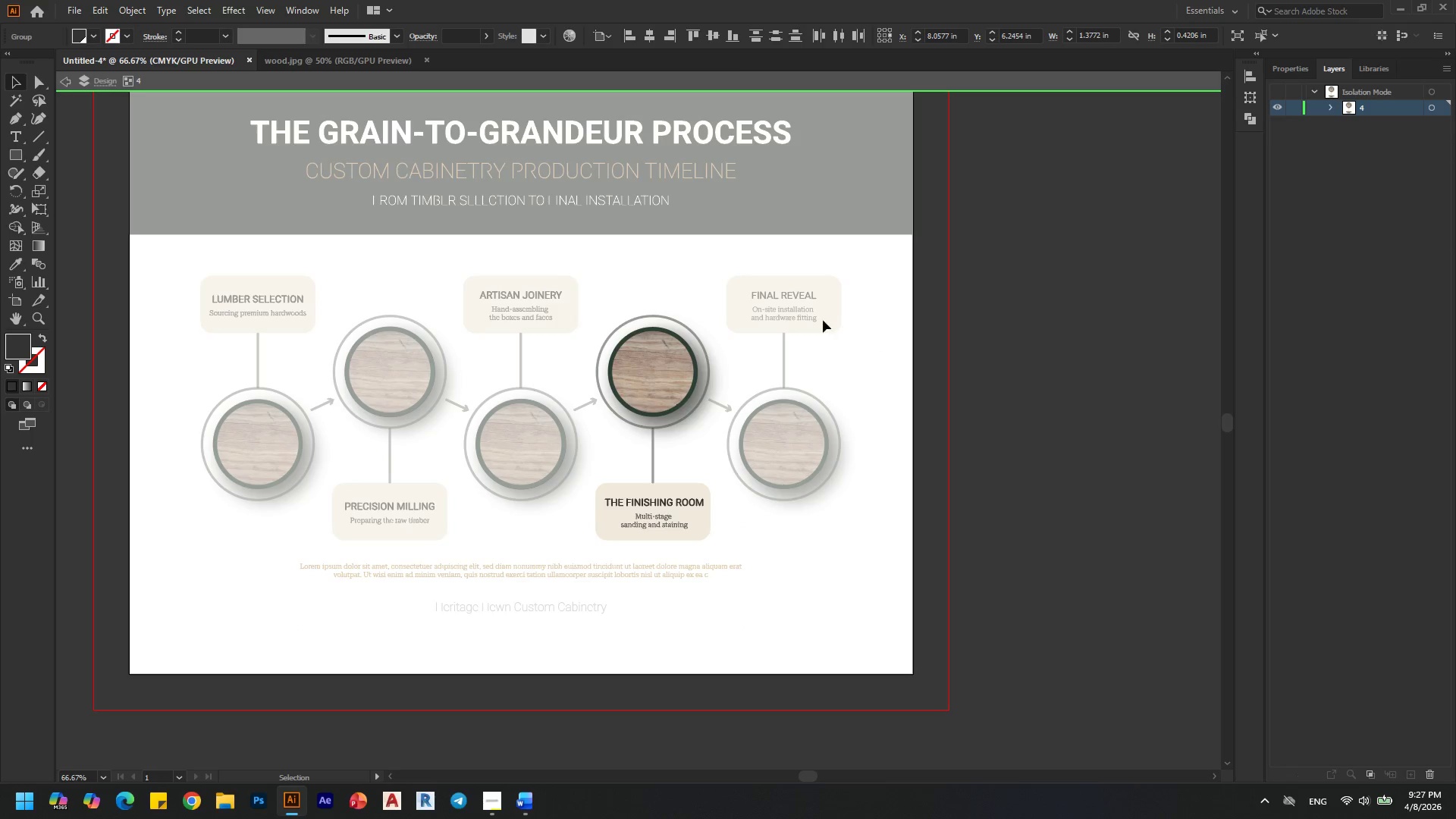 
hold_key(key=AltLeft, duration=0.33)
scroll: coordinate [830, 313], scroll_direction: up, amount: 2.0
 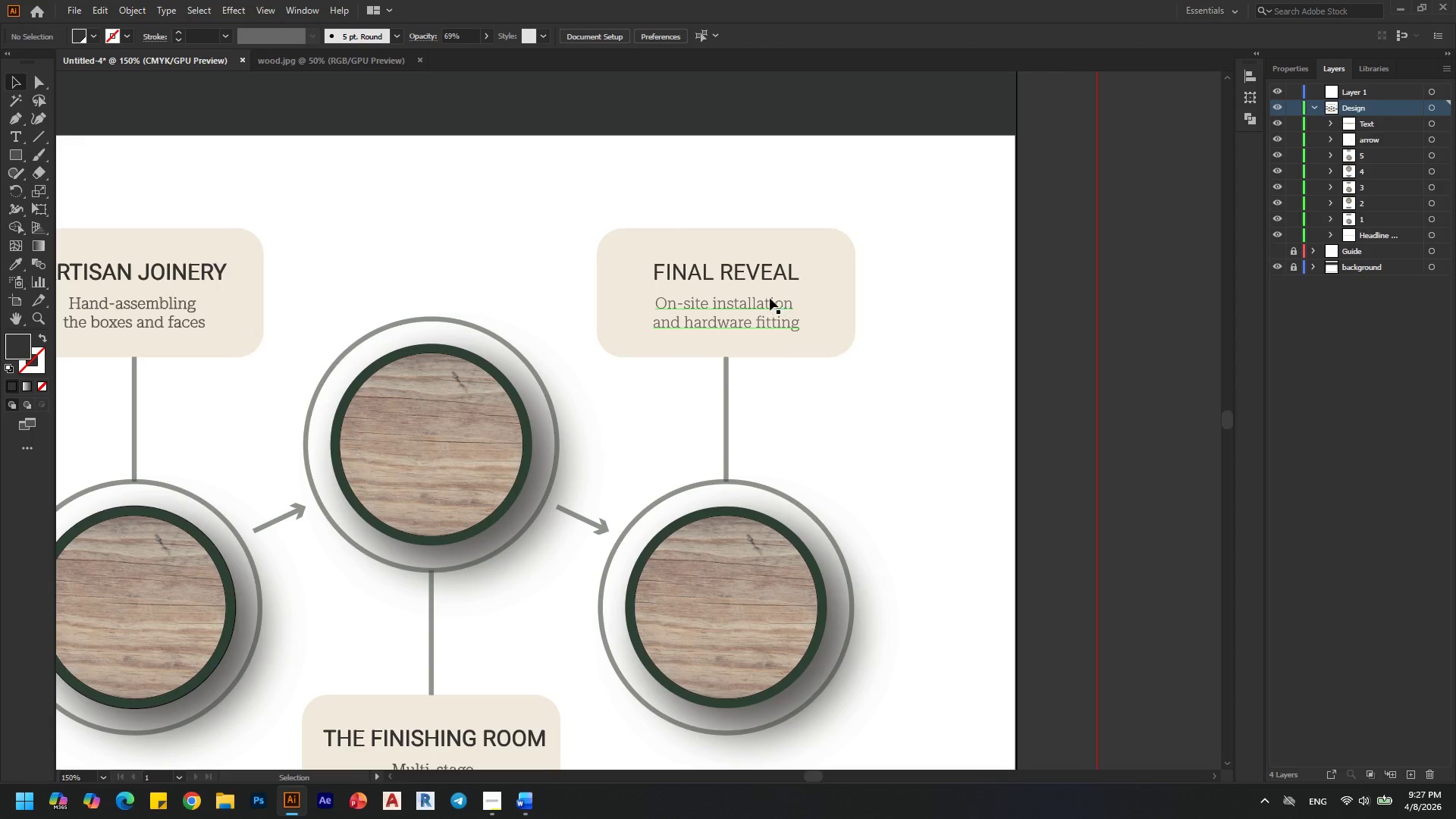 
left_click([762, 276])
 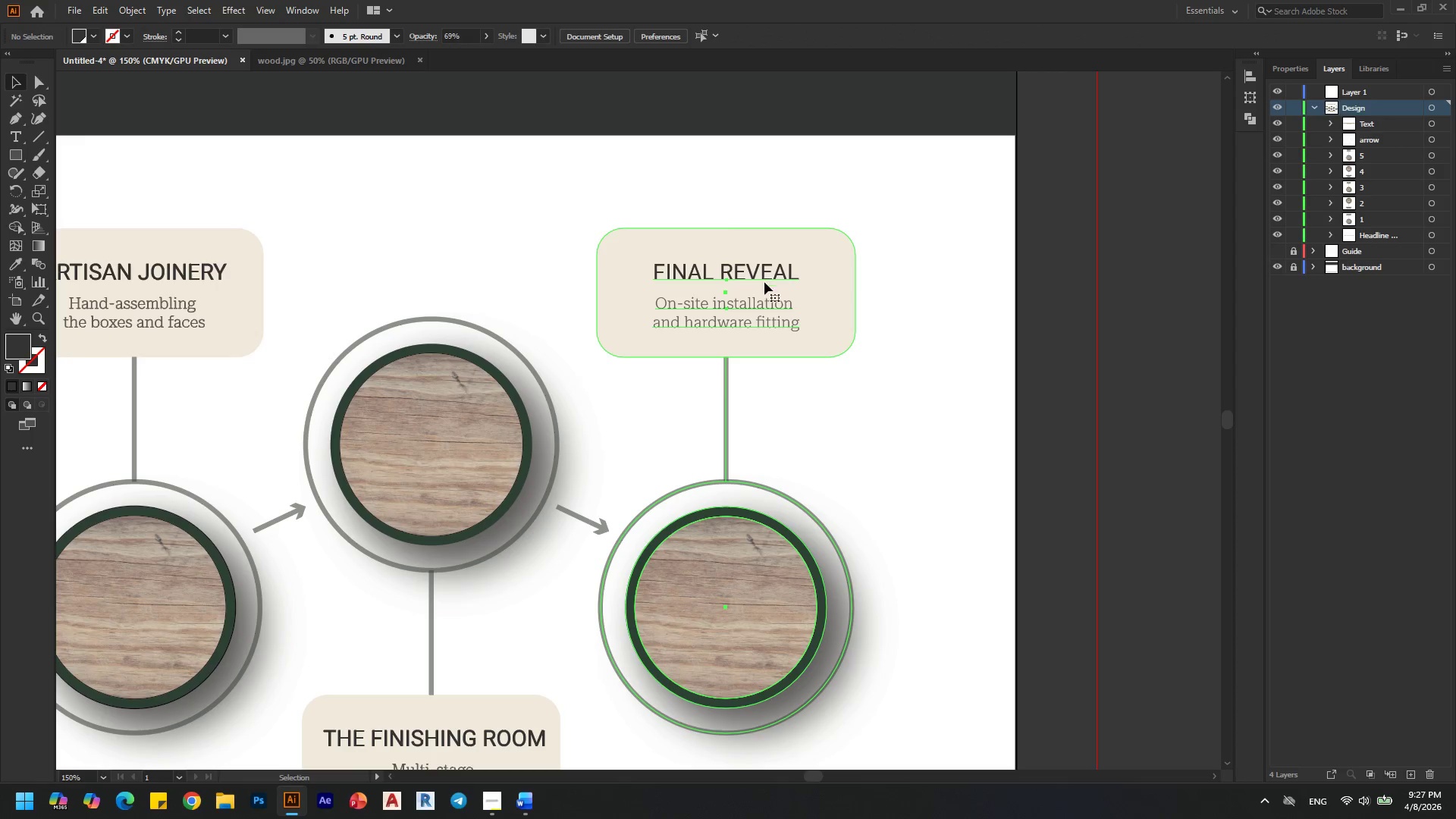 
hold_key(key=ShiftLeft, duration=0.48)
left_click([774, 315])
 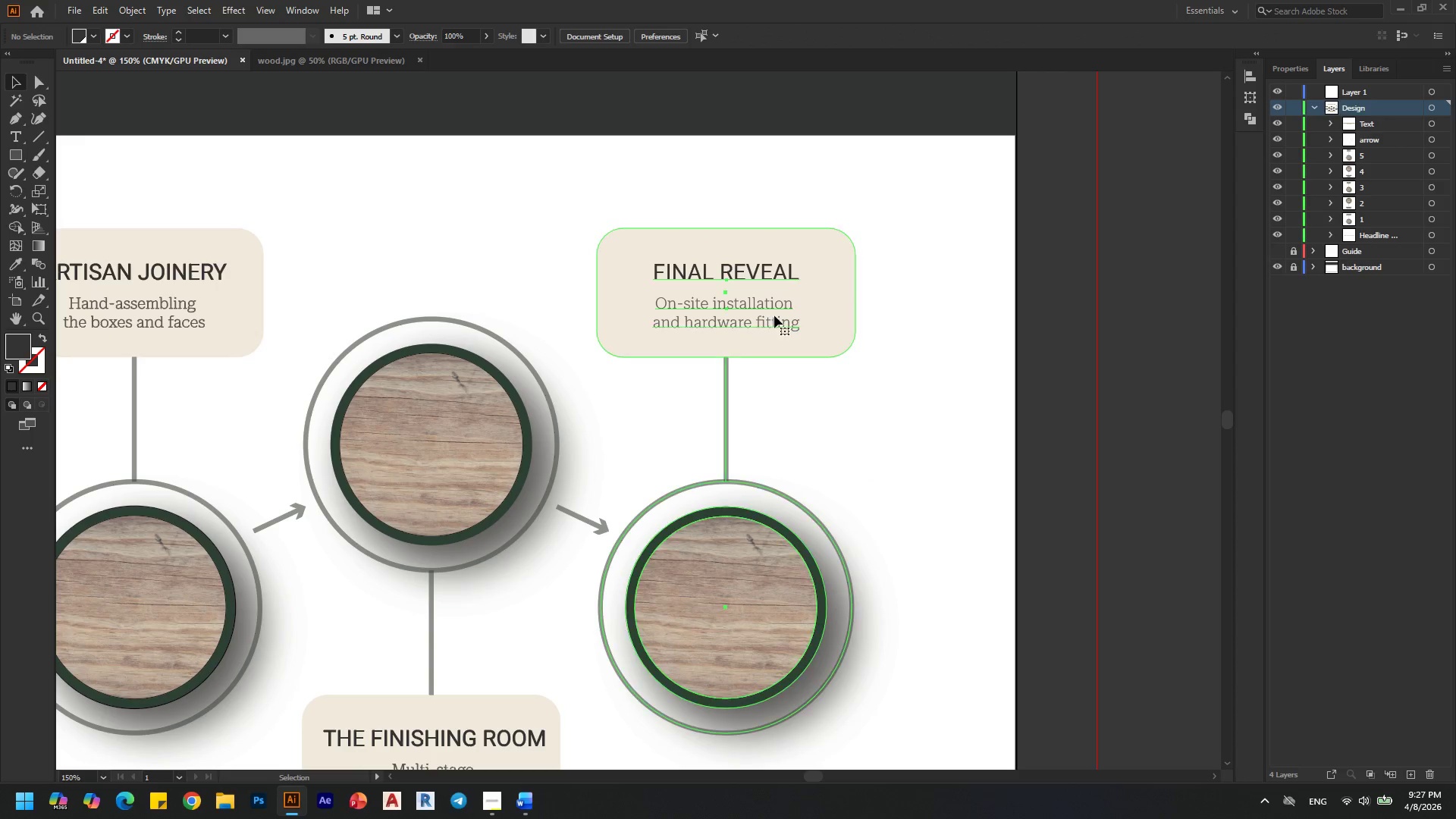 
double_click([774, 315])
 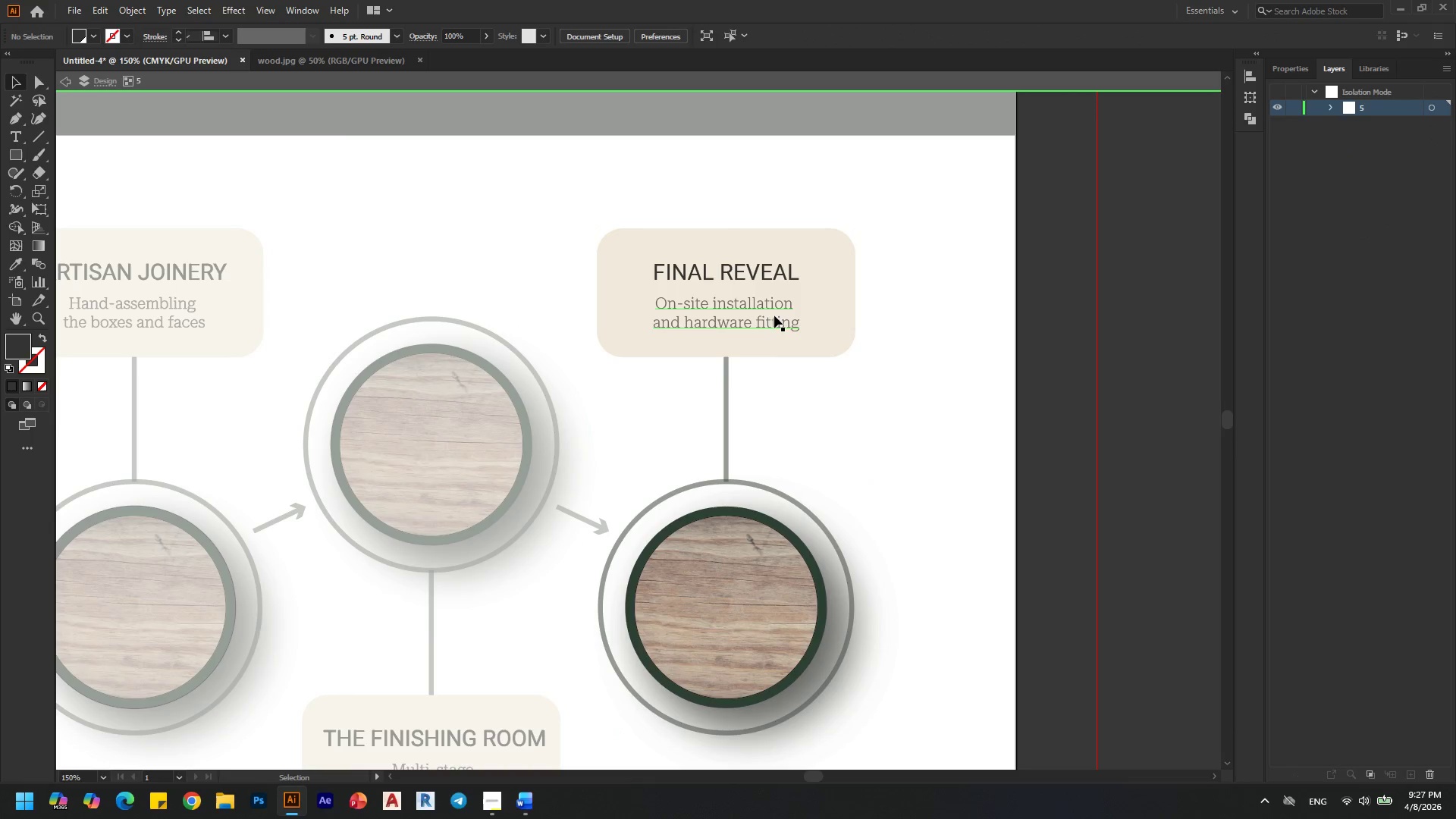 
left_click([774, 315])
 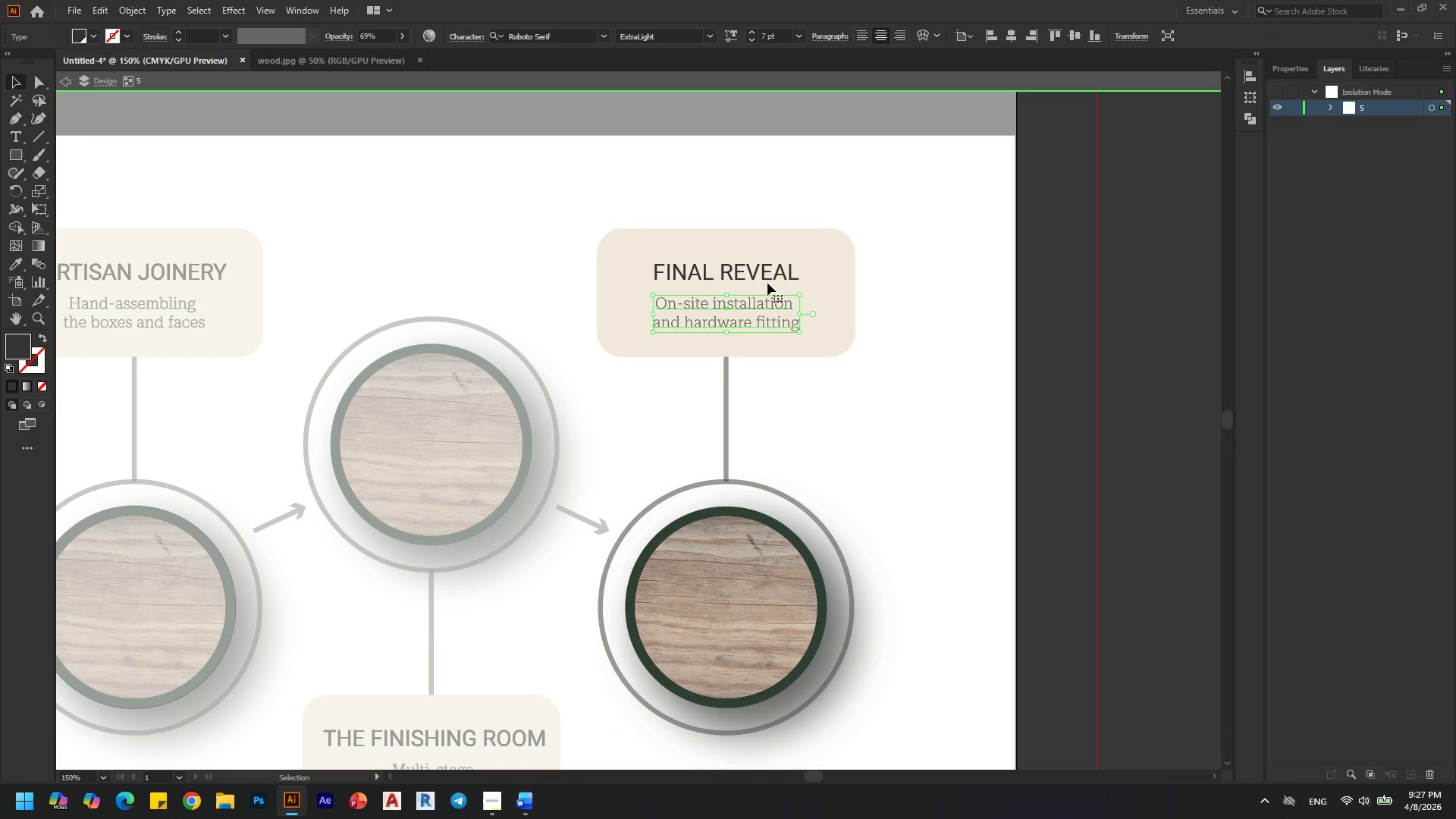 
hold_key(key=ShiftLeft, duration=0.64)
left_click([742, 270])
 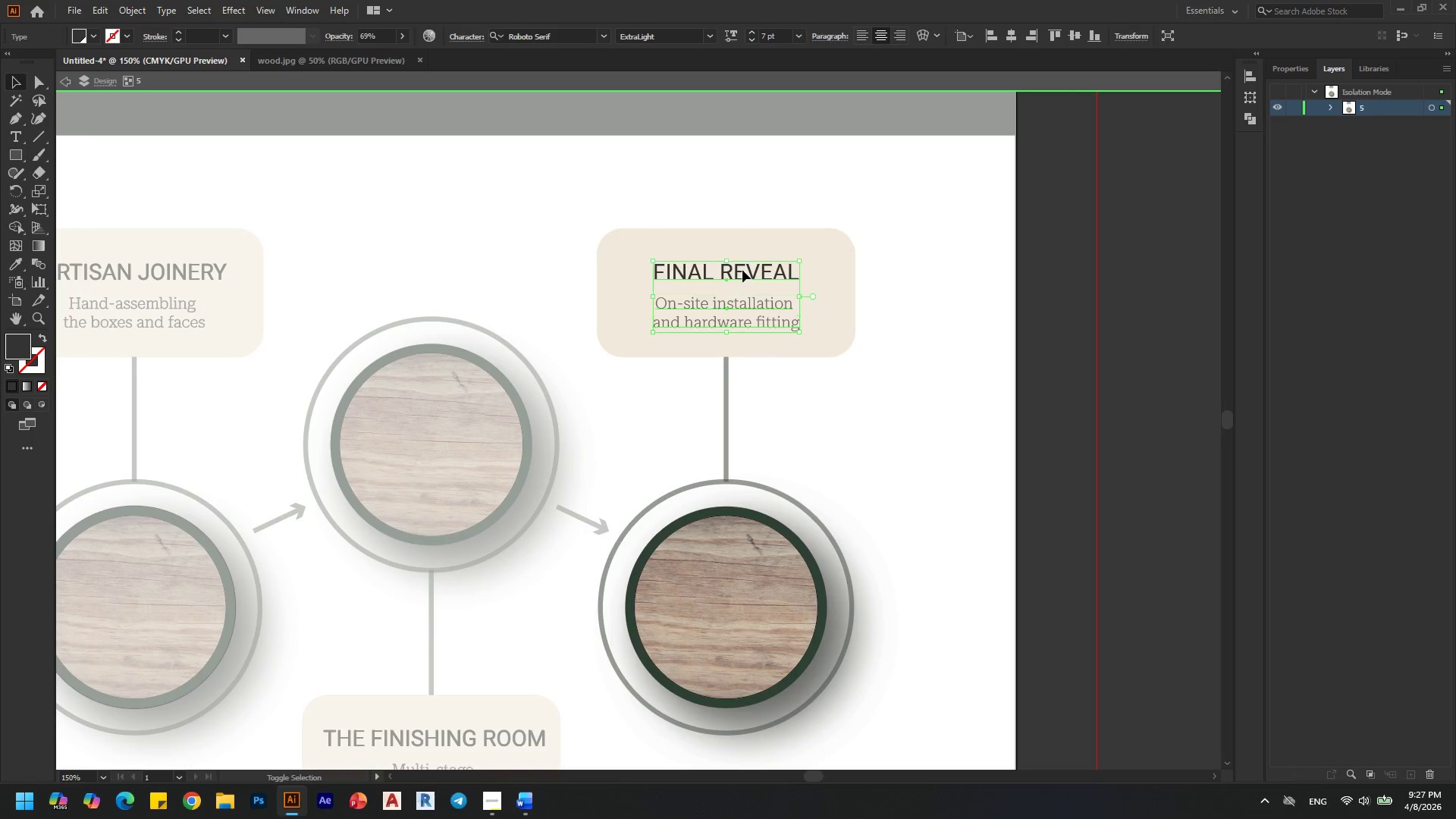 
right_click([742, 270])
 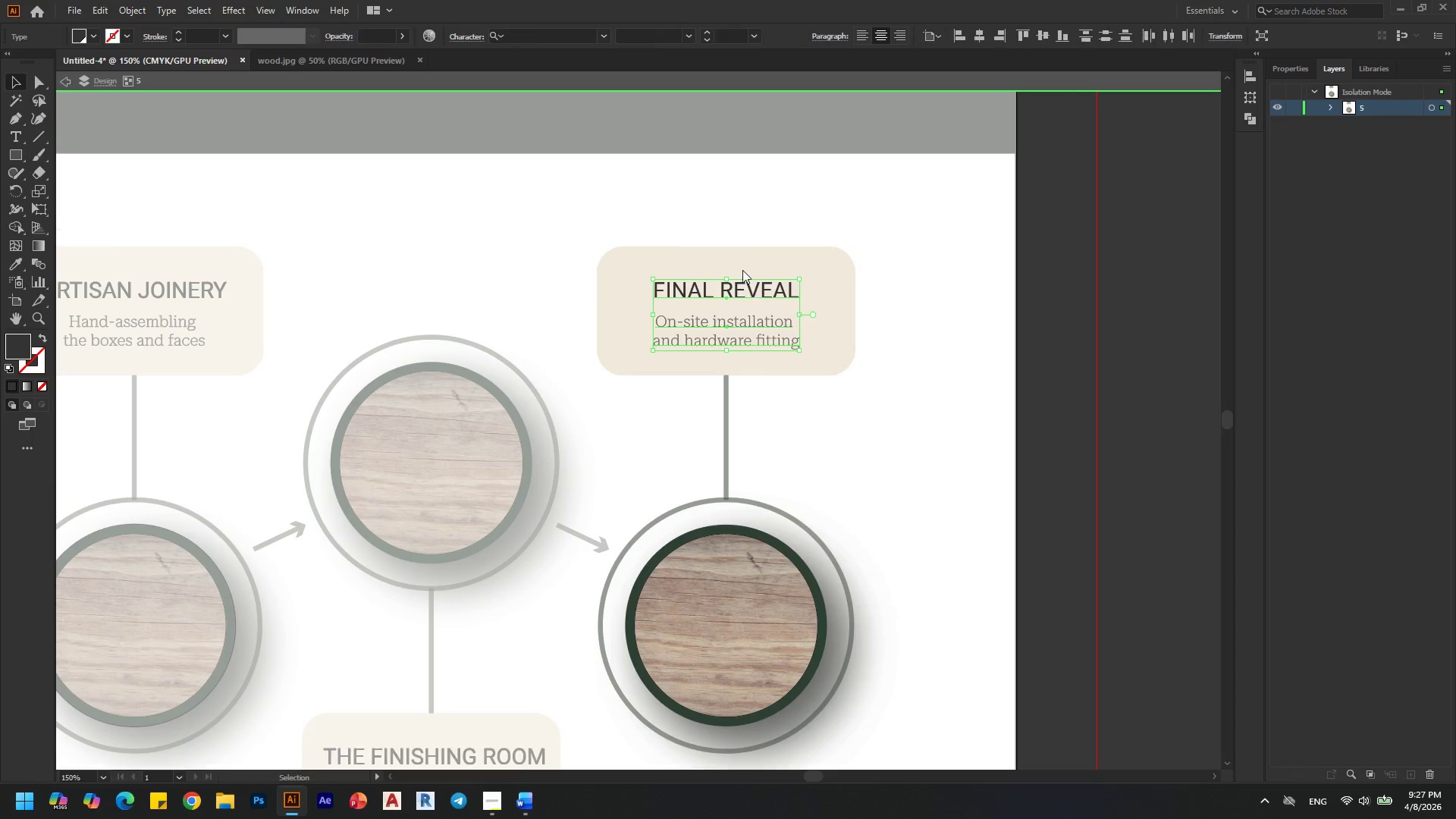 
scroll: coordinate [742, 270], scroll_direction: up, amount: 1.0
 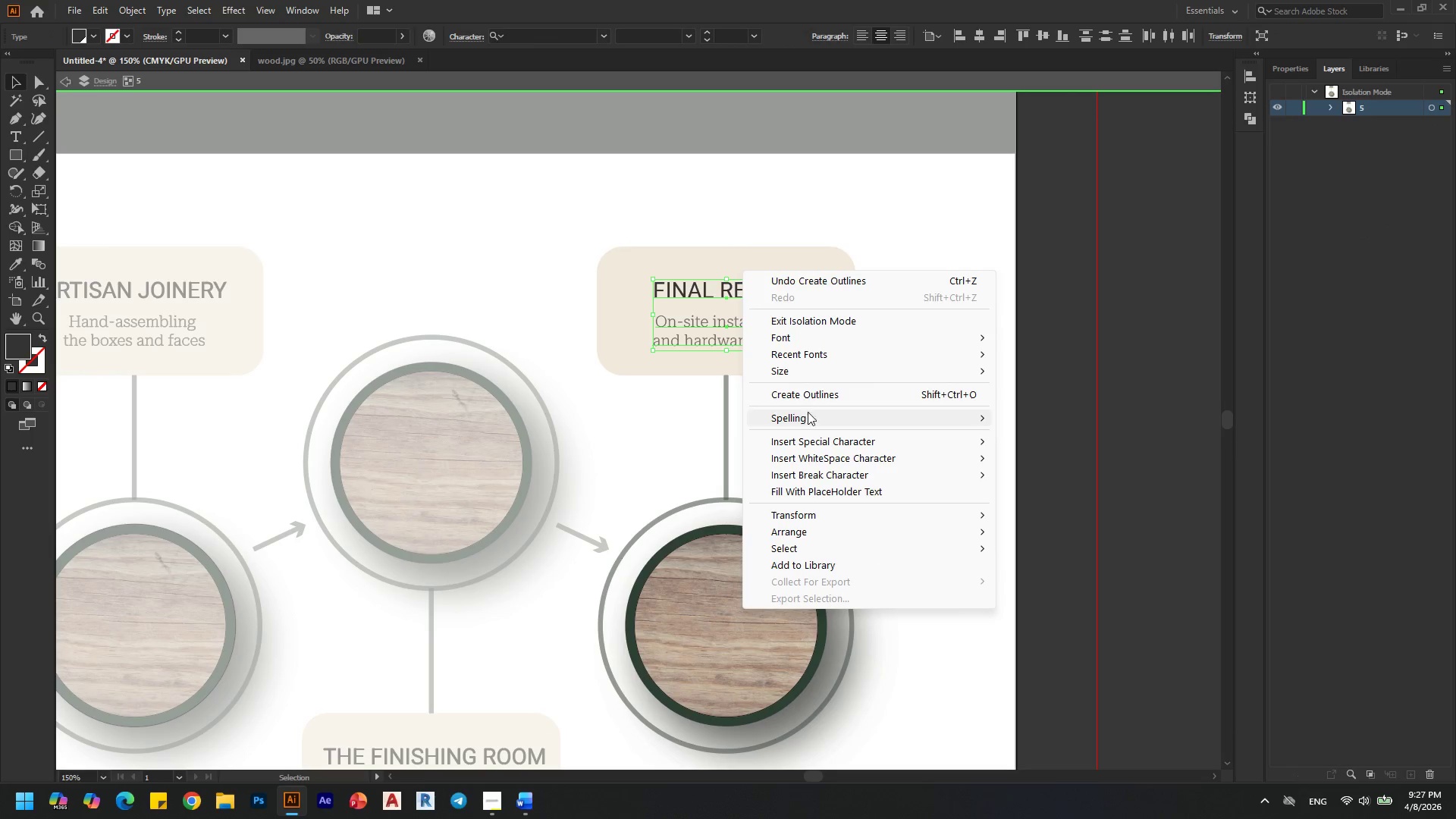 
left_click([827, 397])
 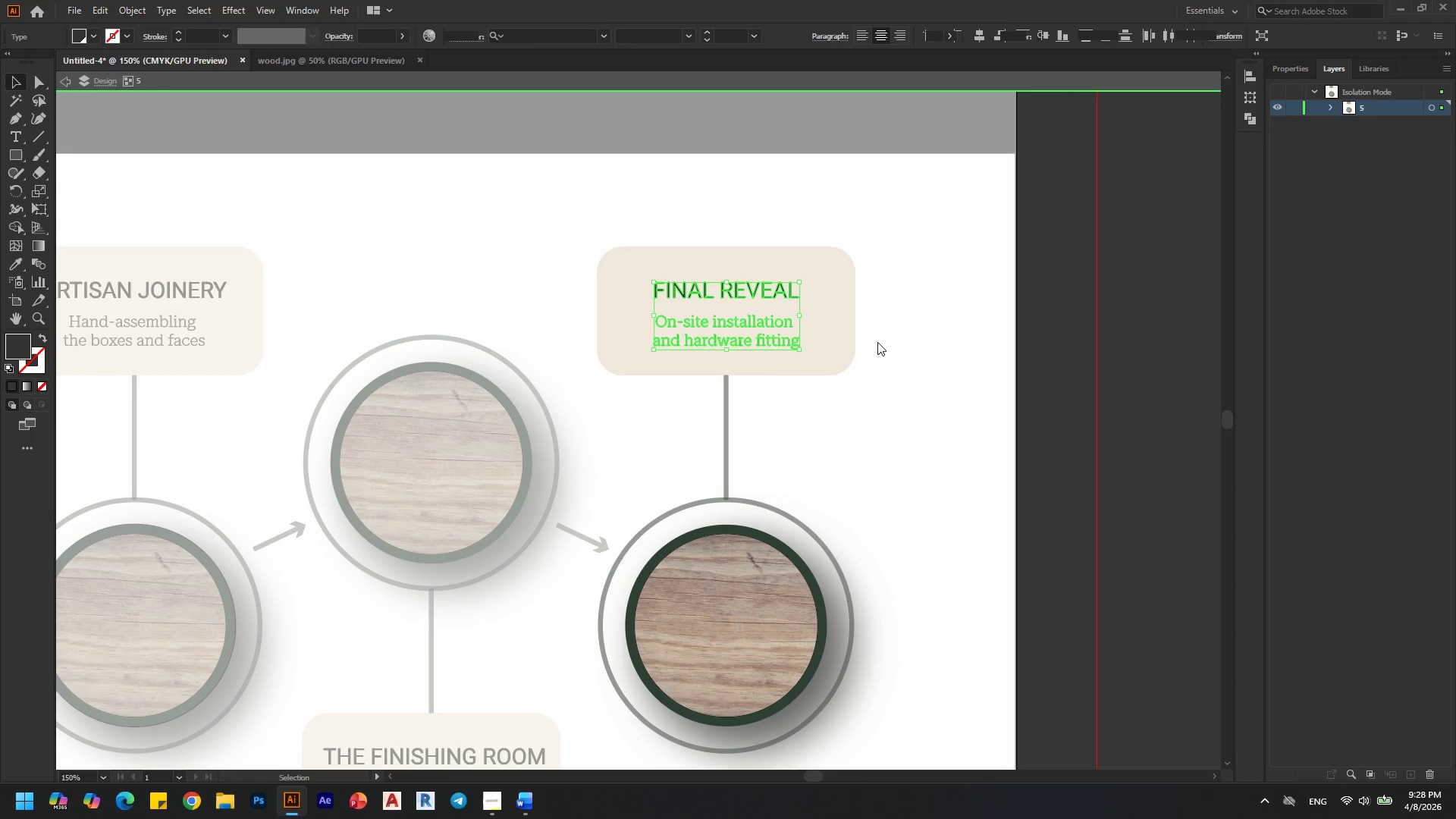 
left_click([880, 337])
 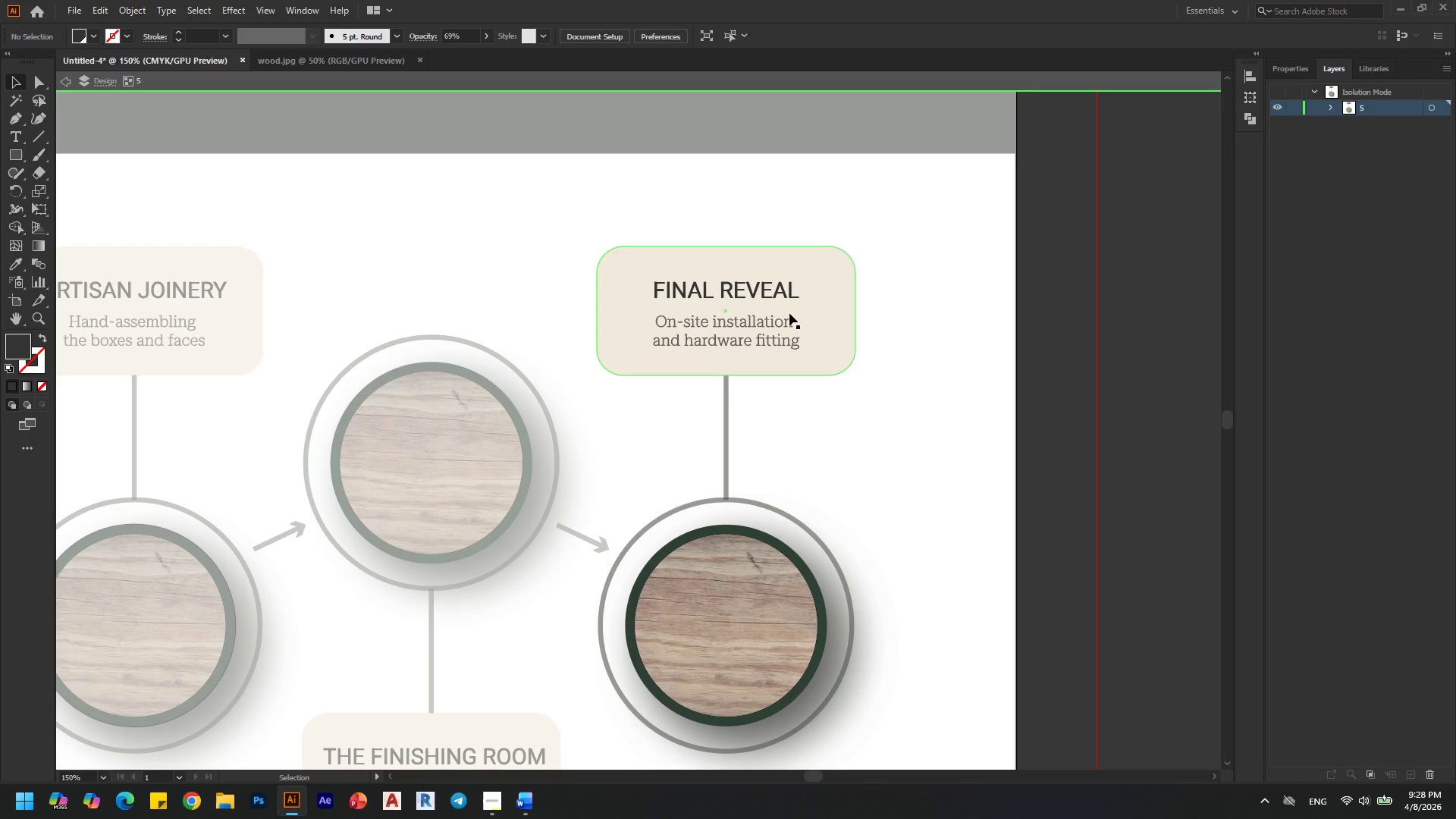 
hold_key(key=AltLeft, duration=0.31)
 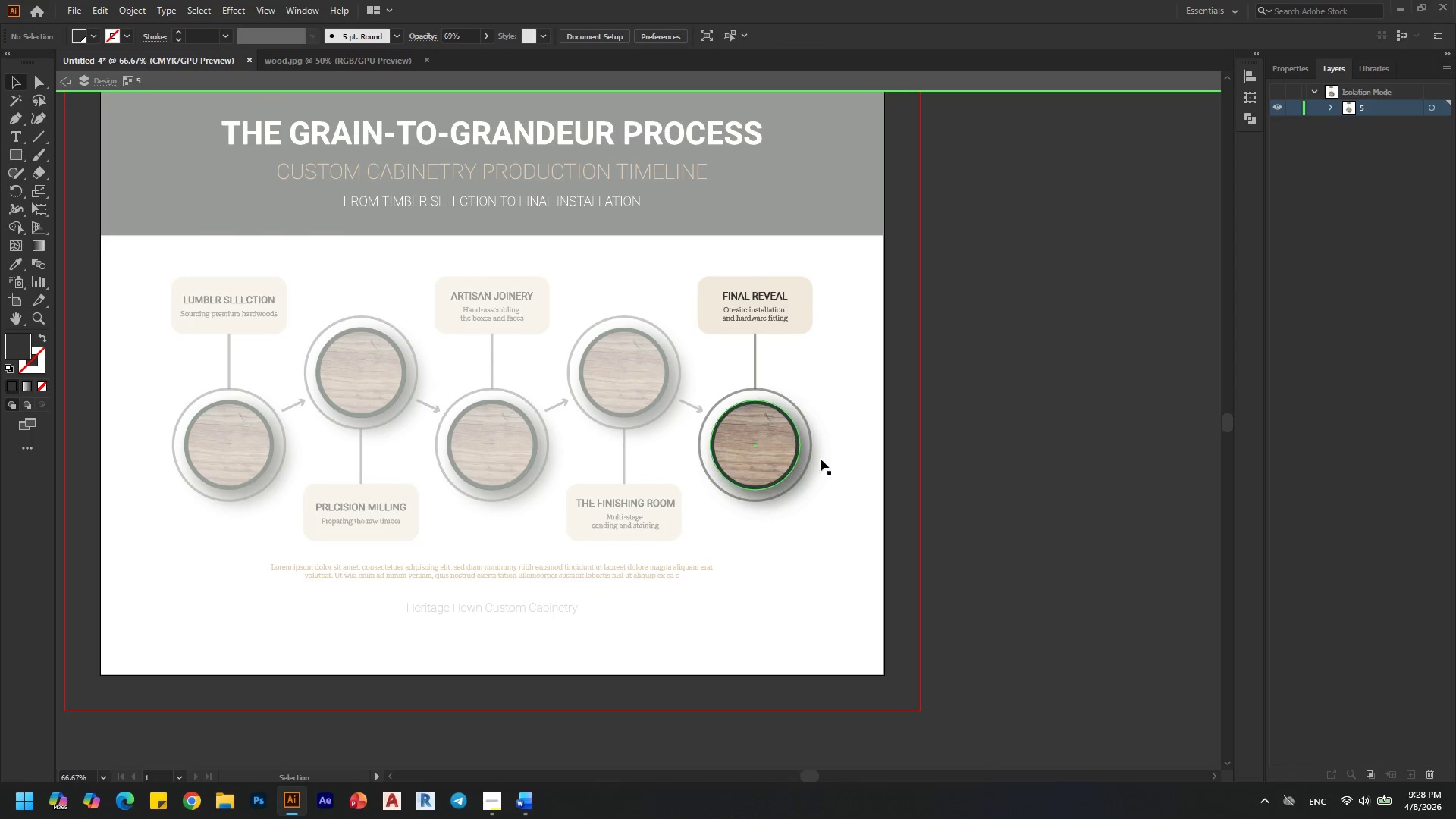 
left_click([823, 416])
 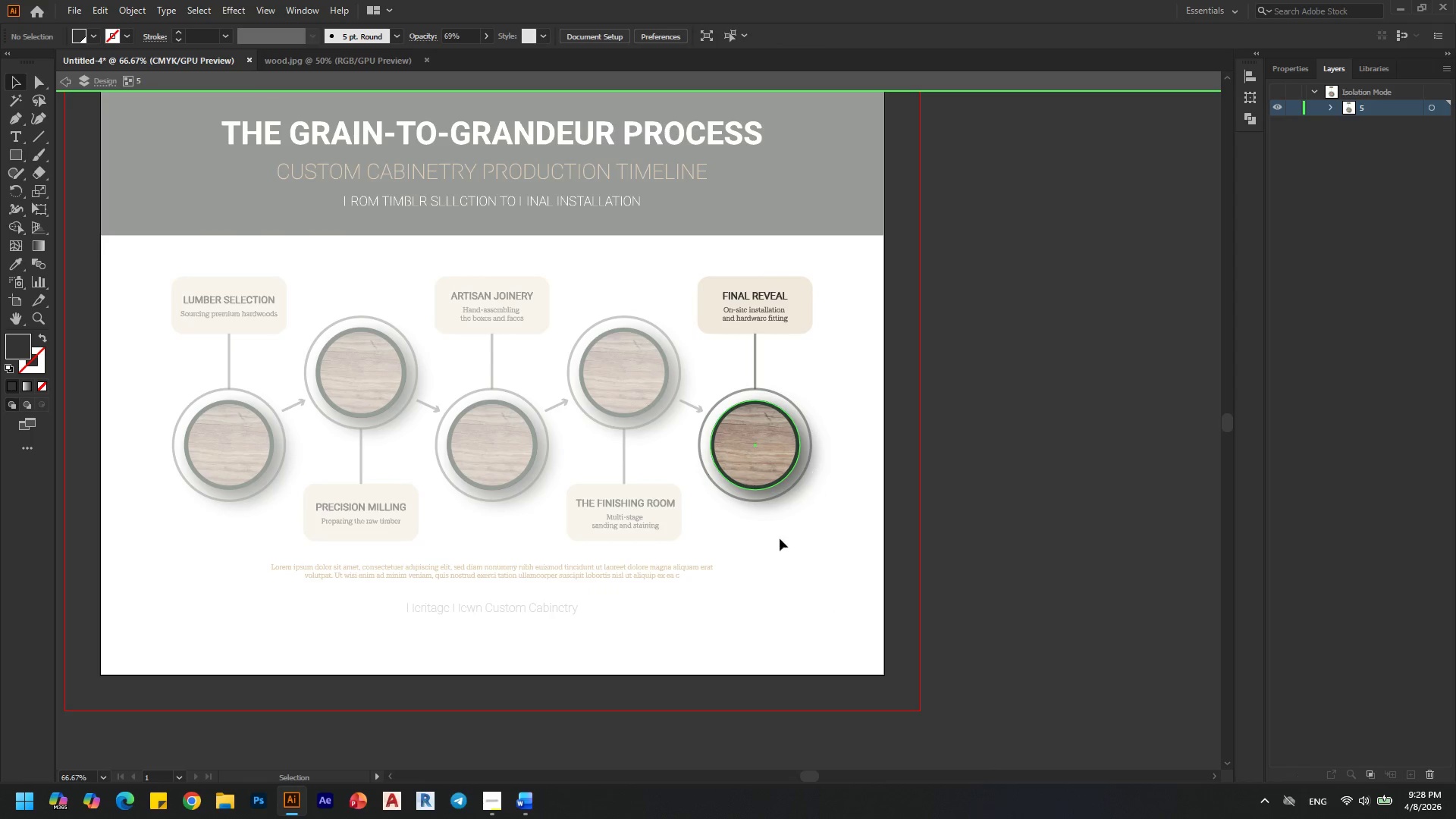 
scroll: coordinate [777, 300], scroll_direction: down, amount: 1.0
 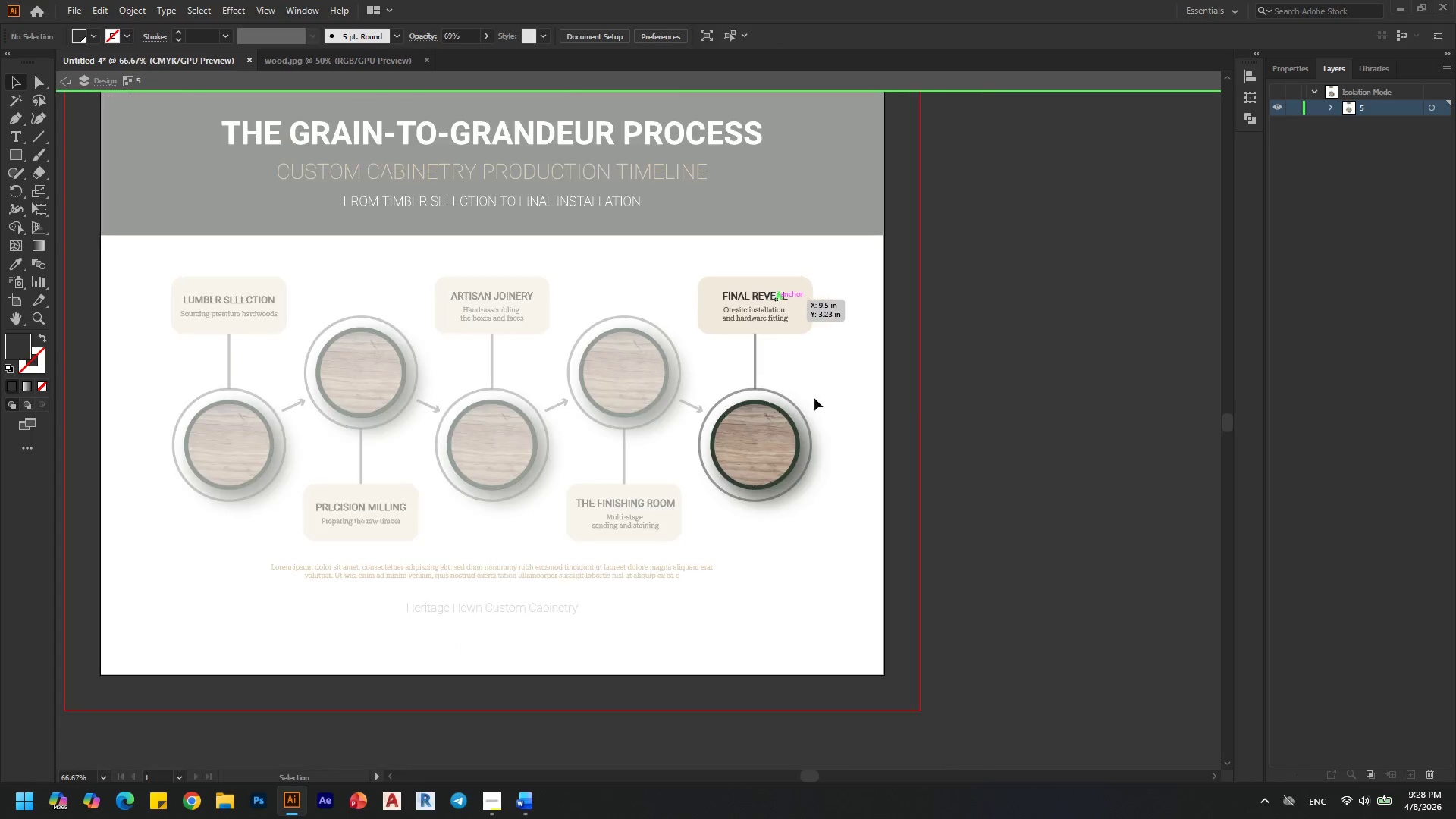 
double_click([761, 573])
 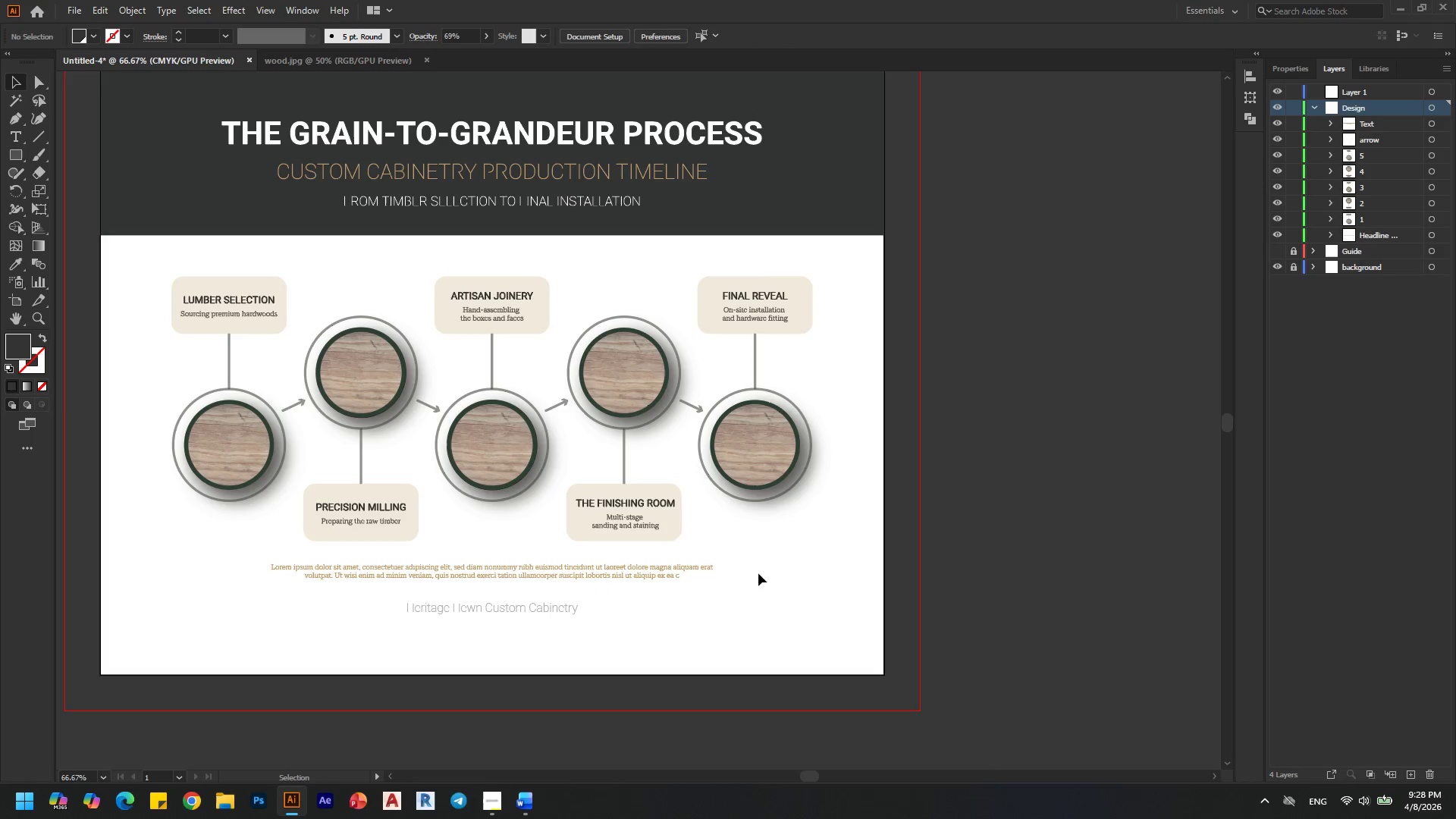 
key(Alt+AltLeft)
 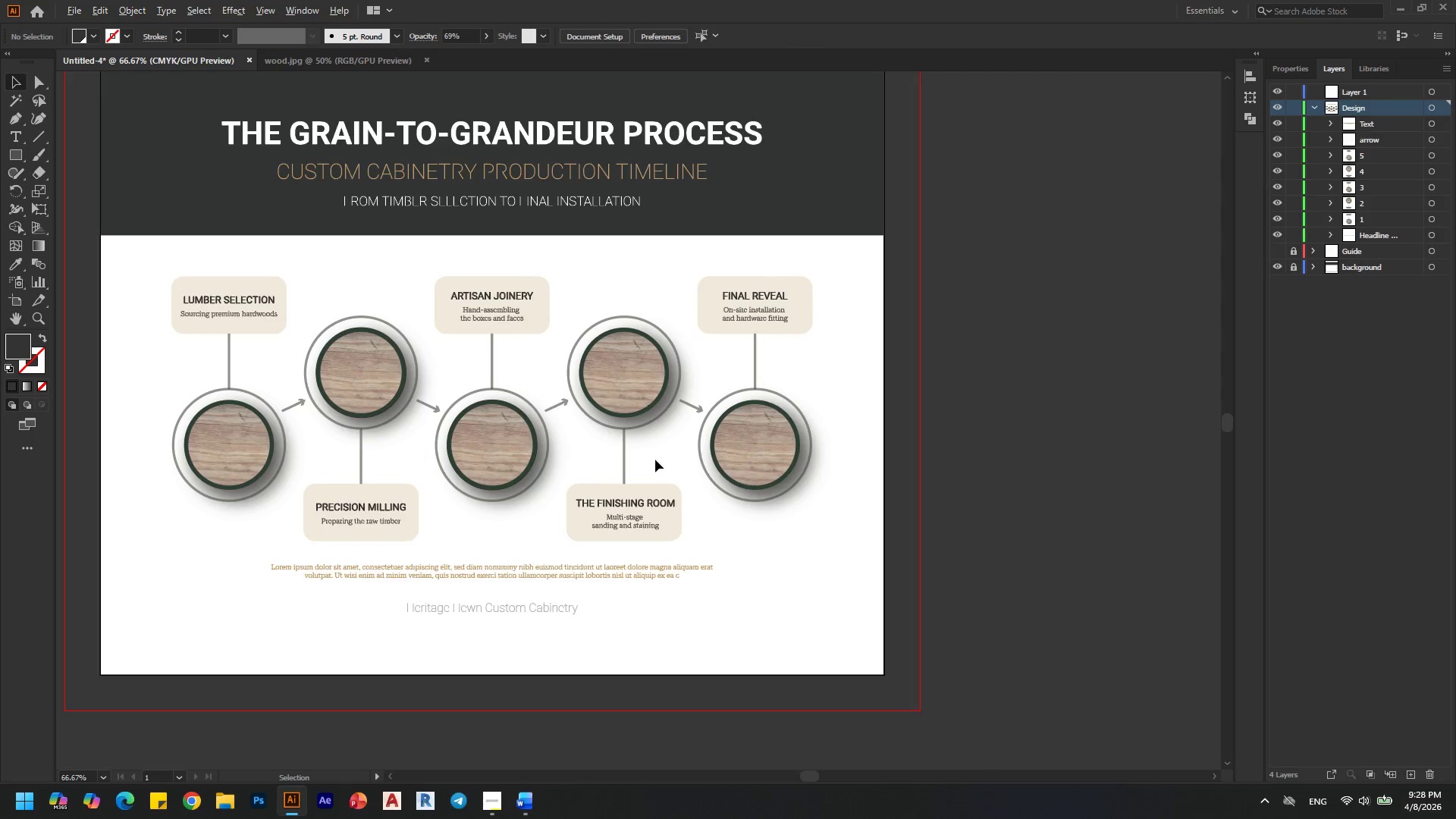 
scroll: coordinate [655, 460], scroll_direction: down, amount: 1.0
 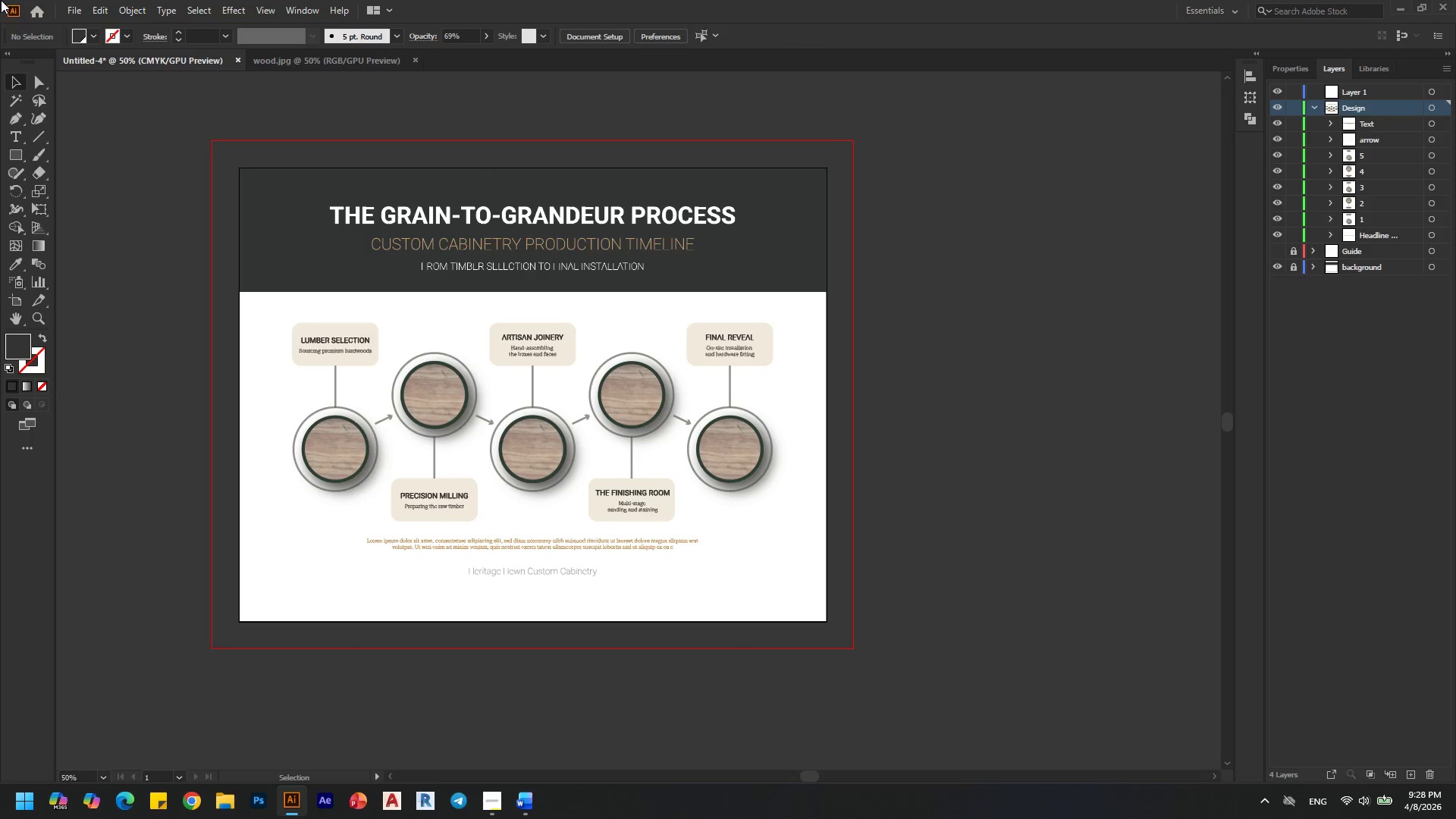 
left_click([77, 0])
 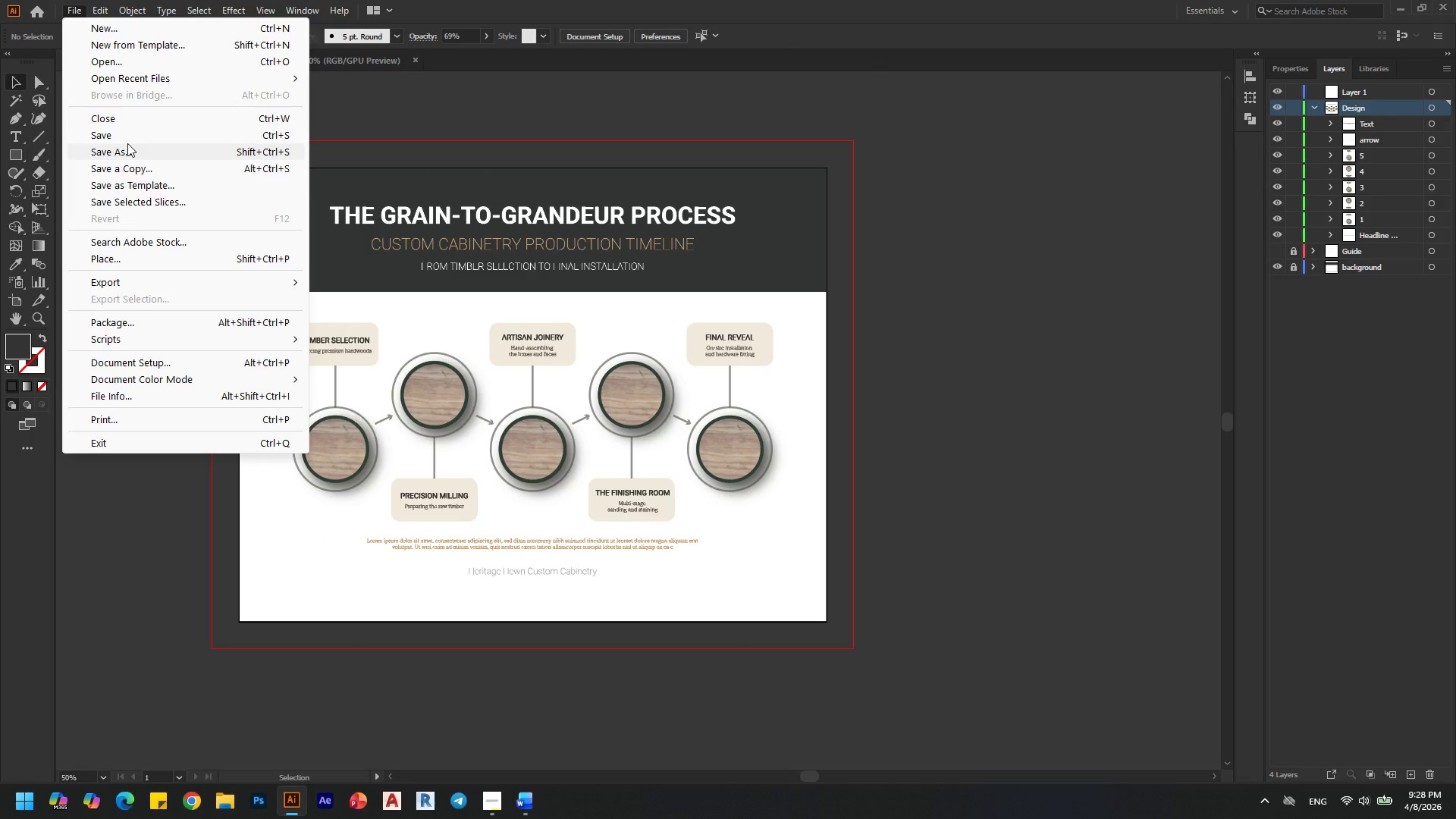 
left_click([128, 140])
 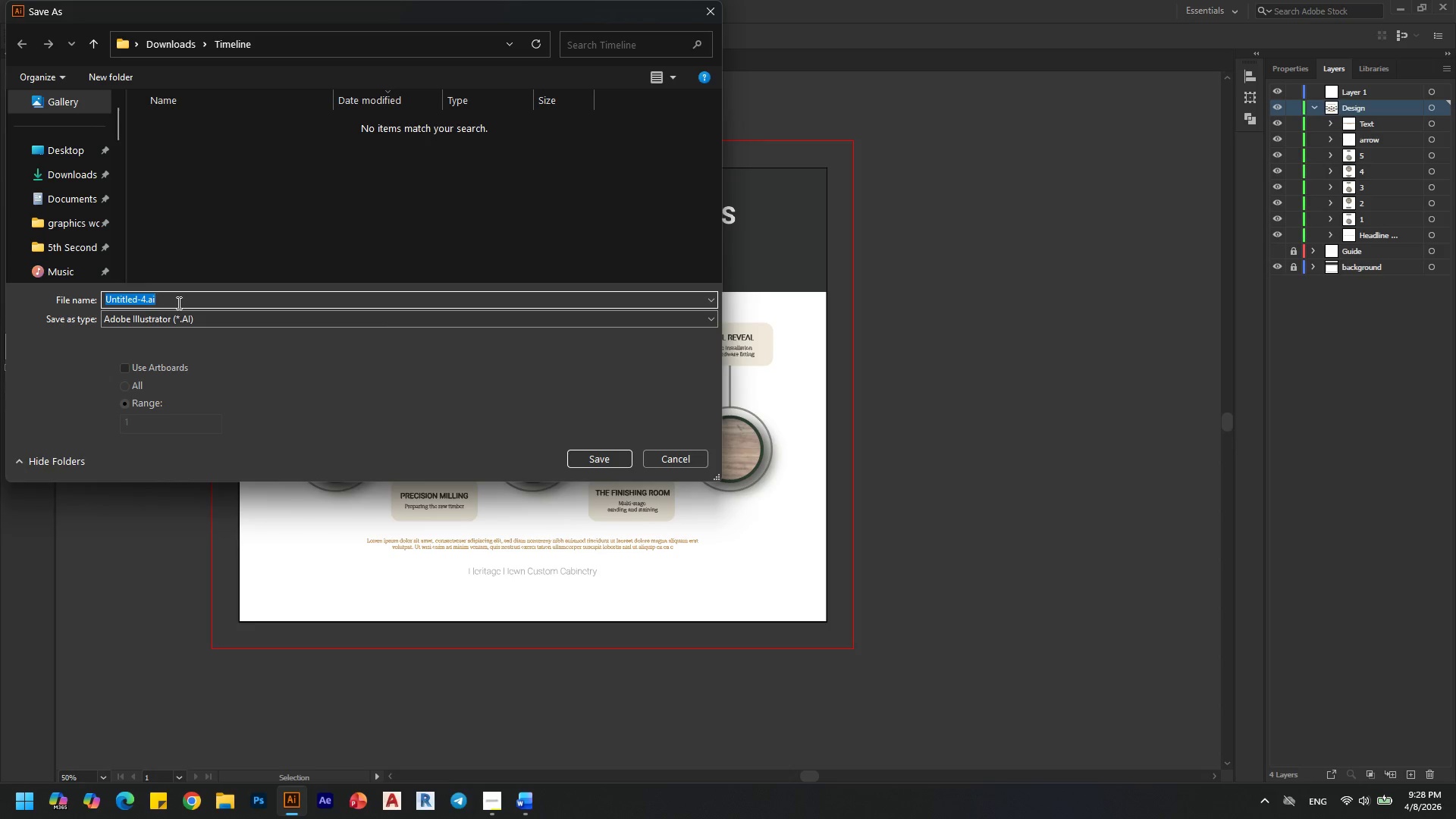 
wait(5.91)
 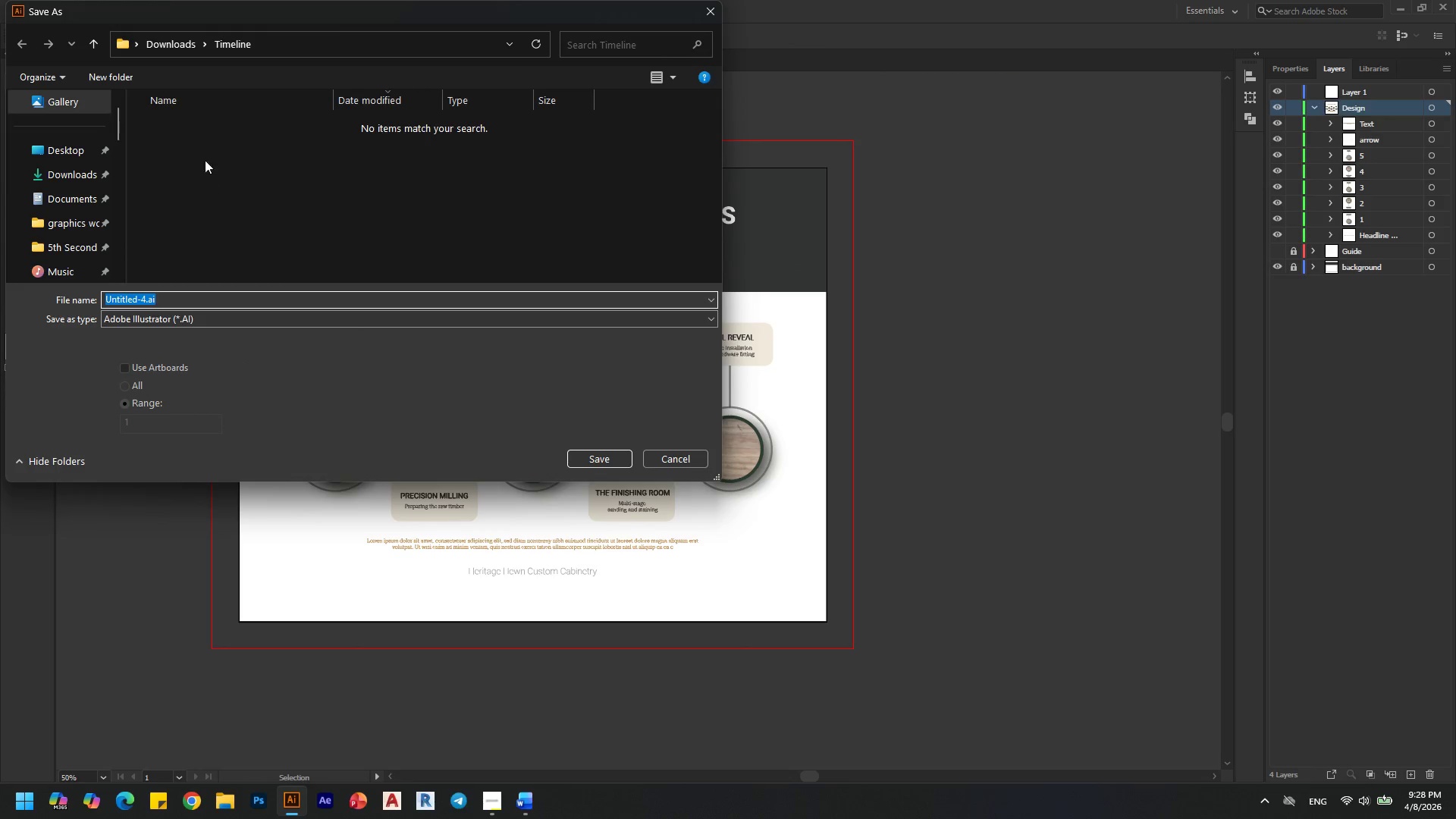 
left_click([177, 303])
 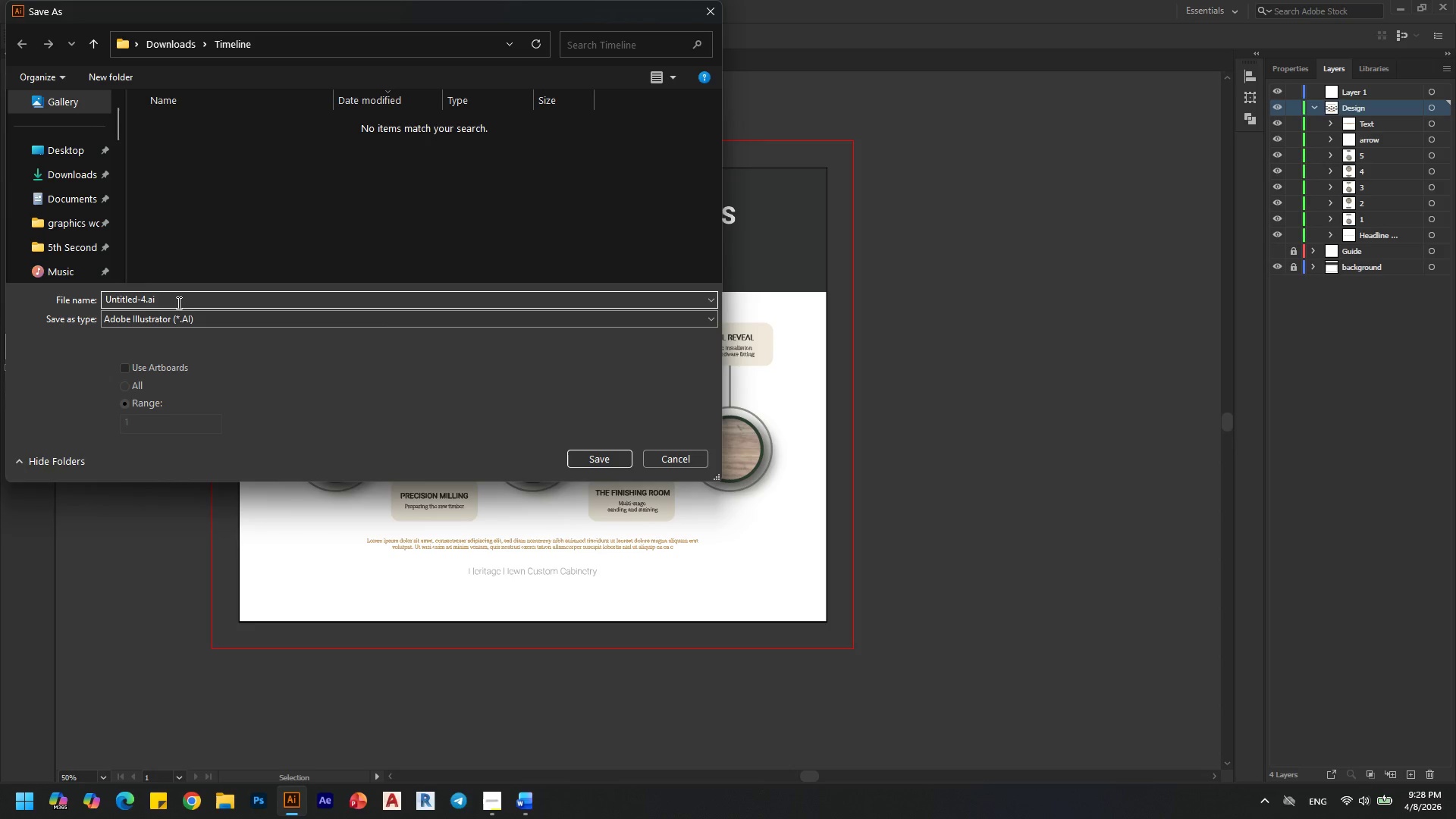 
type(Timli)
 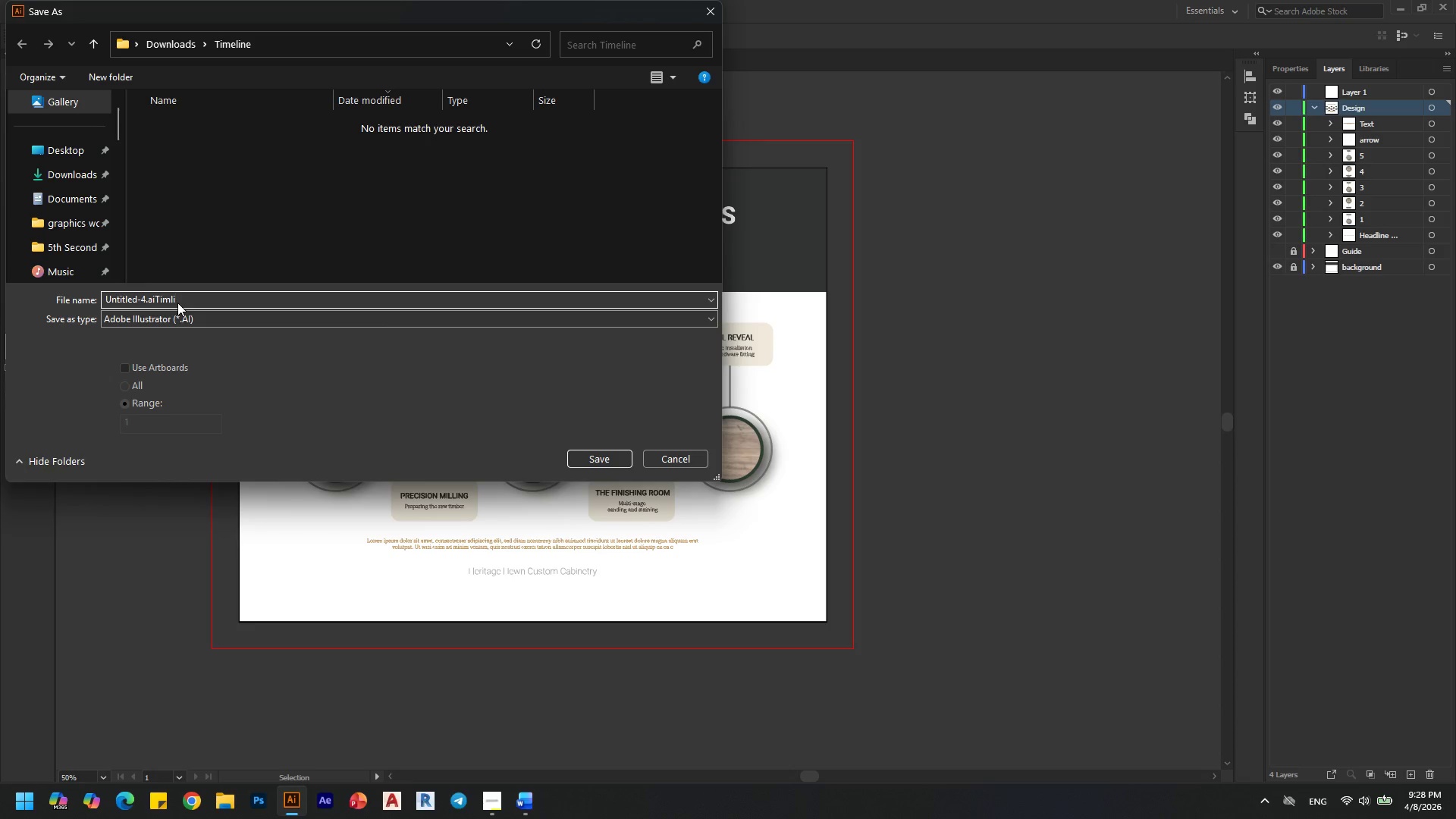 
key(Control+A)
 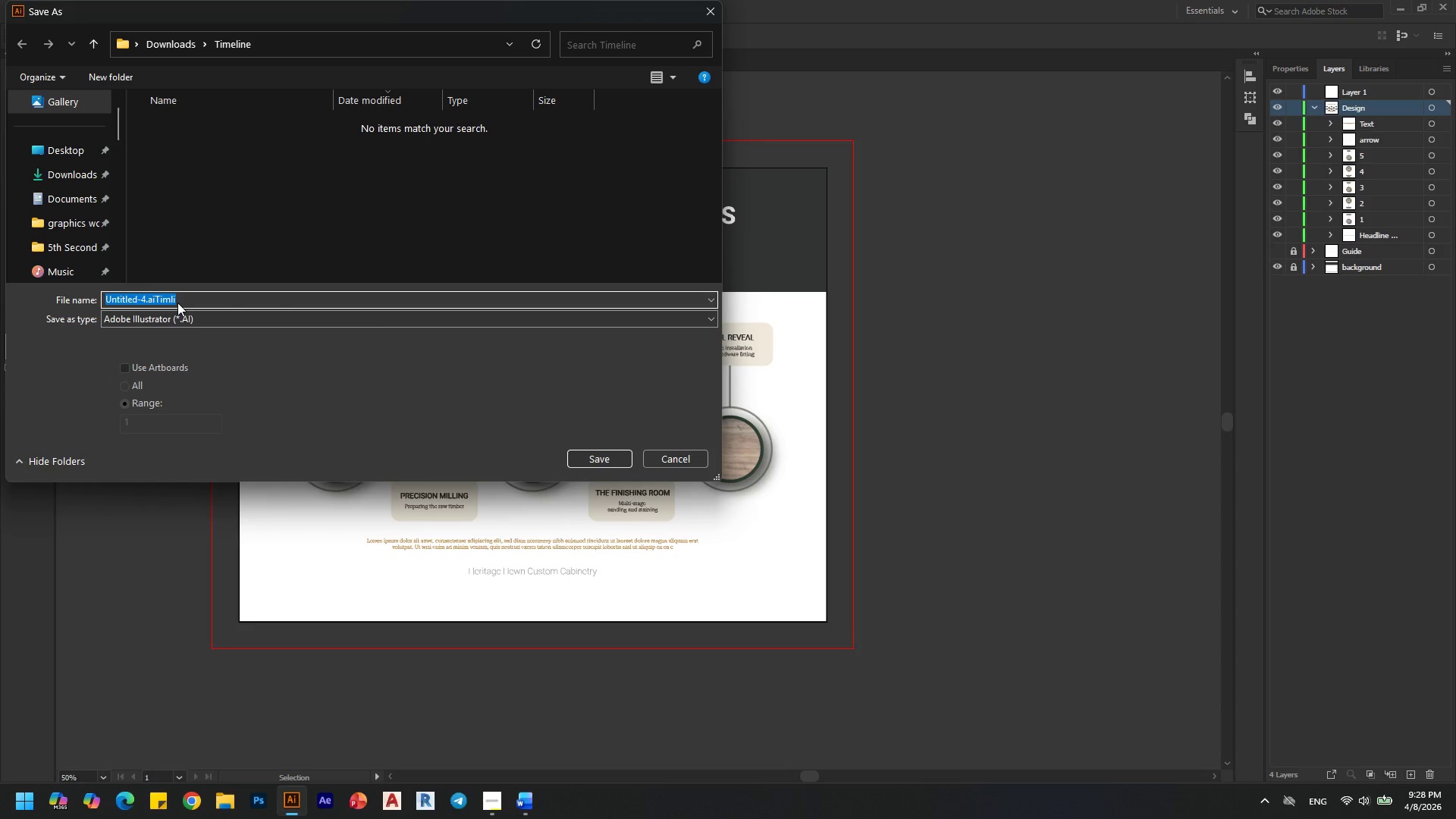 
key(Backspace)
type(Time)
key(Backspace)
key(Backspace)
key(Backspace)
key(Backspace)
key(Backspace)
 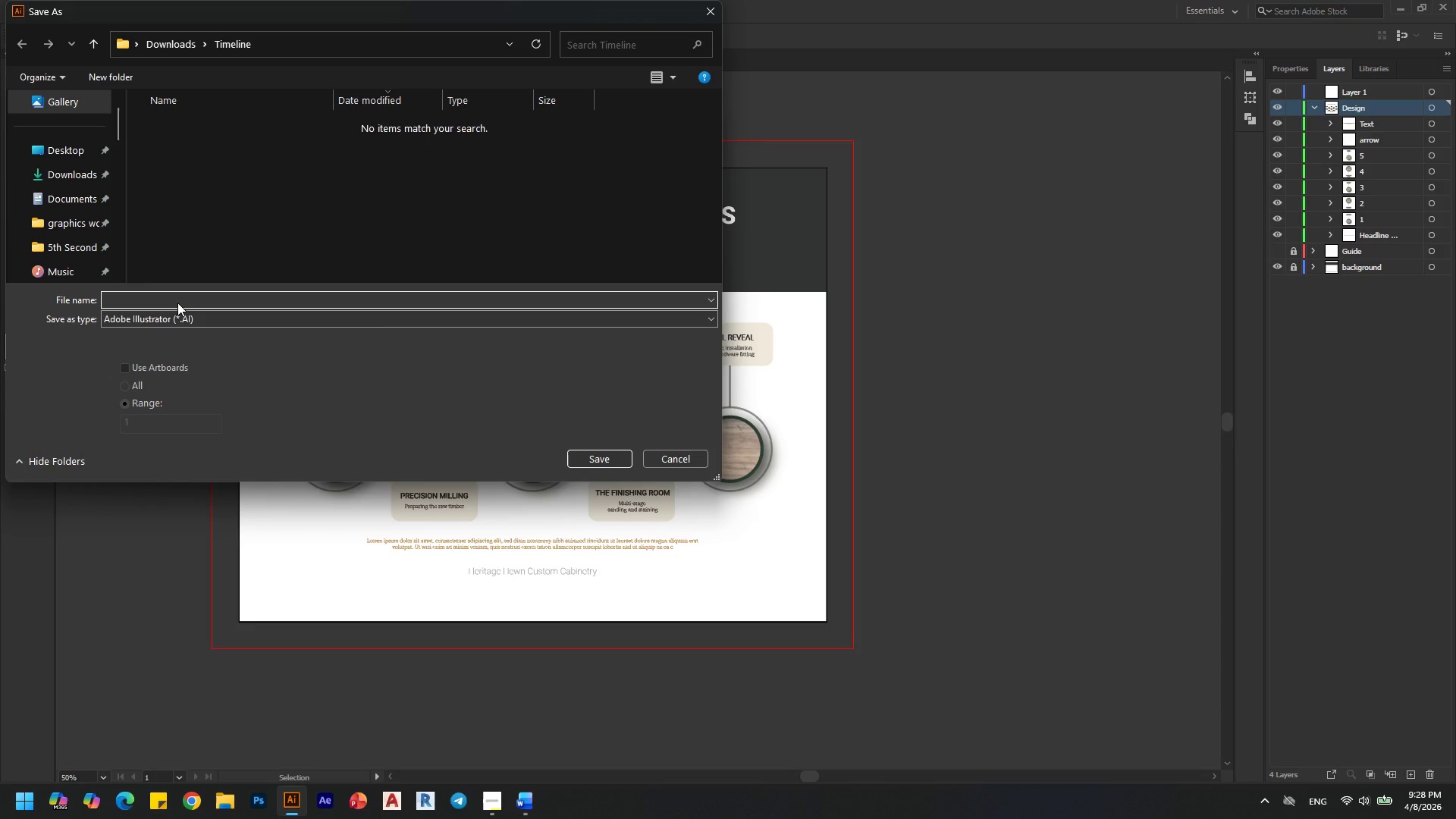 
type(Her)
key(Backspace)
key(Backspace)
type(ewi)
key(Backspace)
type(n custom cabinetry production timeline)
 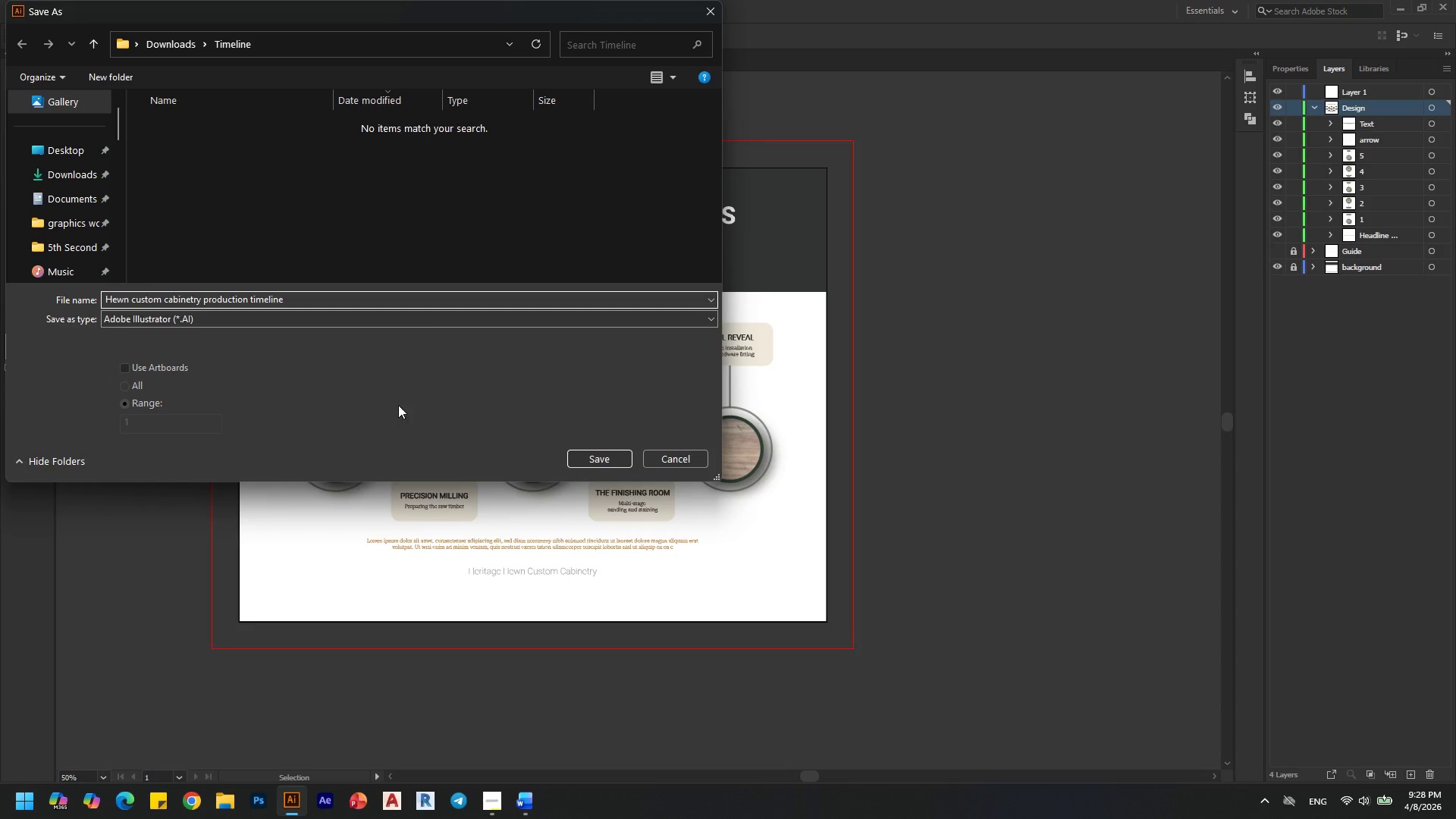 
left_click([603, 458])
 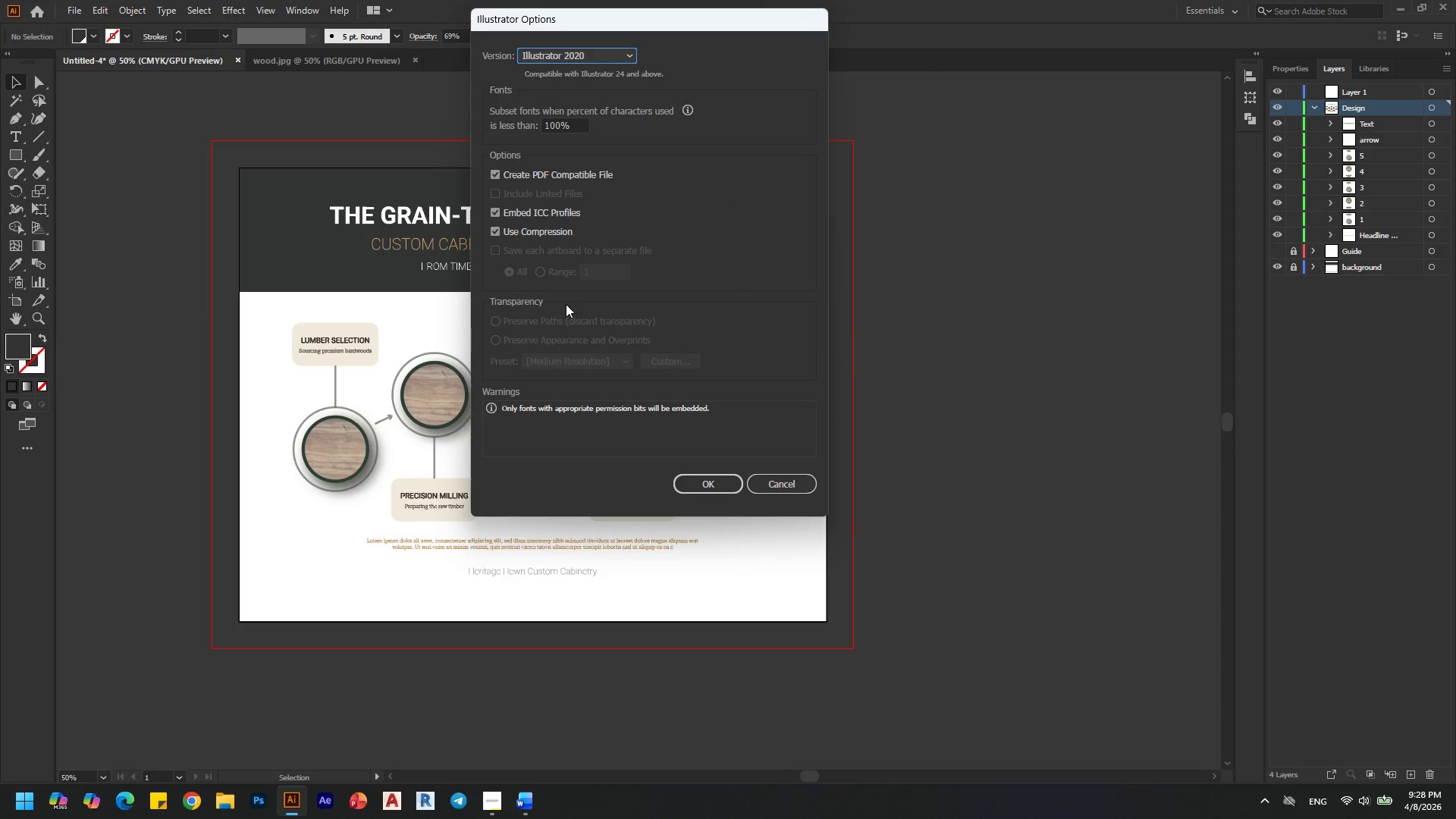 
left_click([698, 472])
 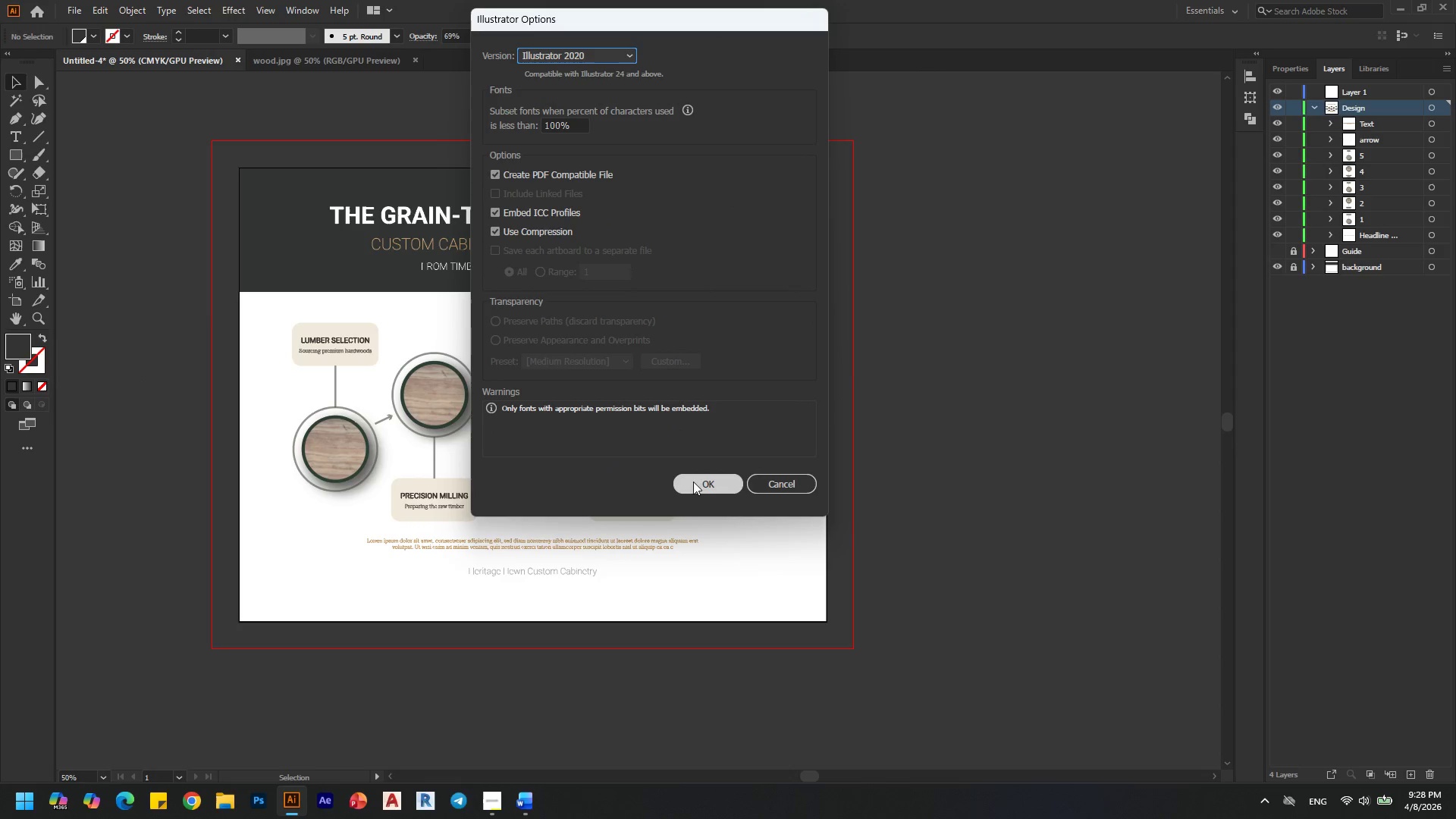 
left_click([699, 487])
 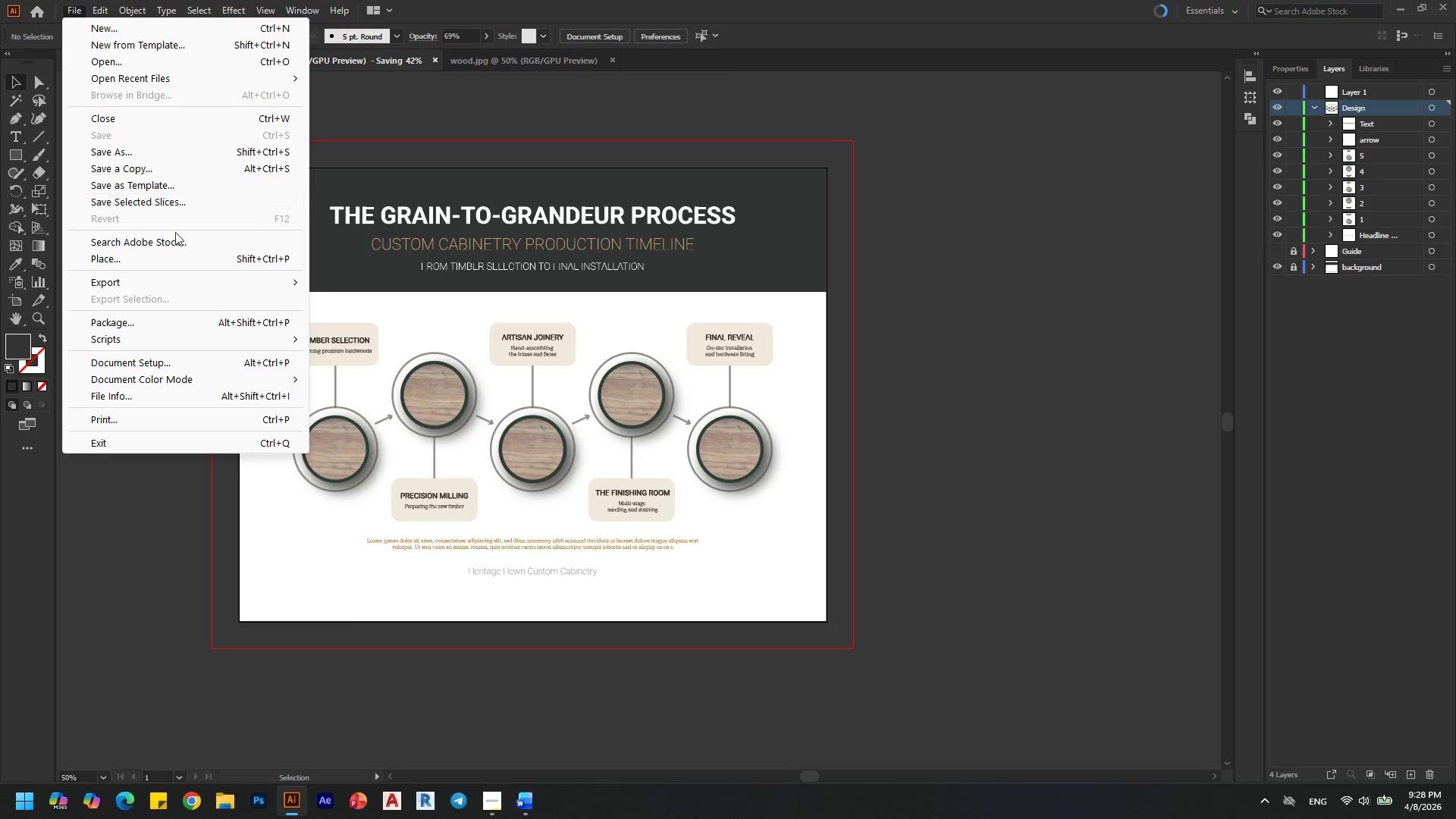 
wait(11.97)
 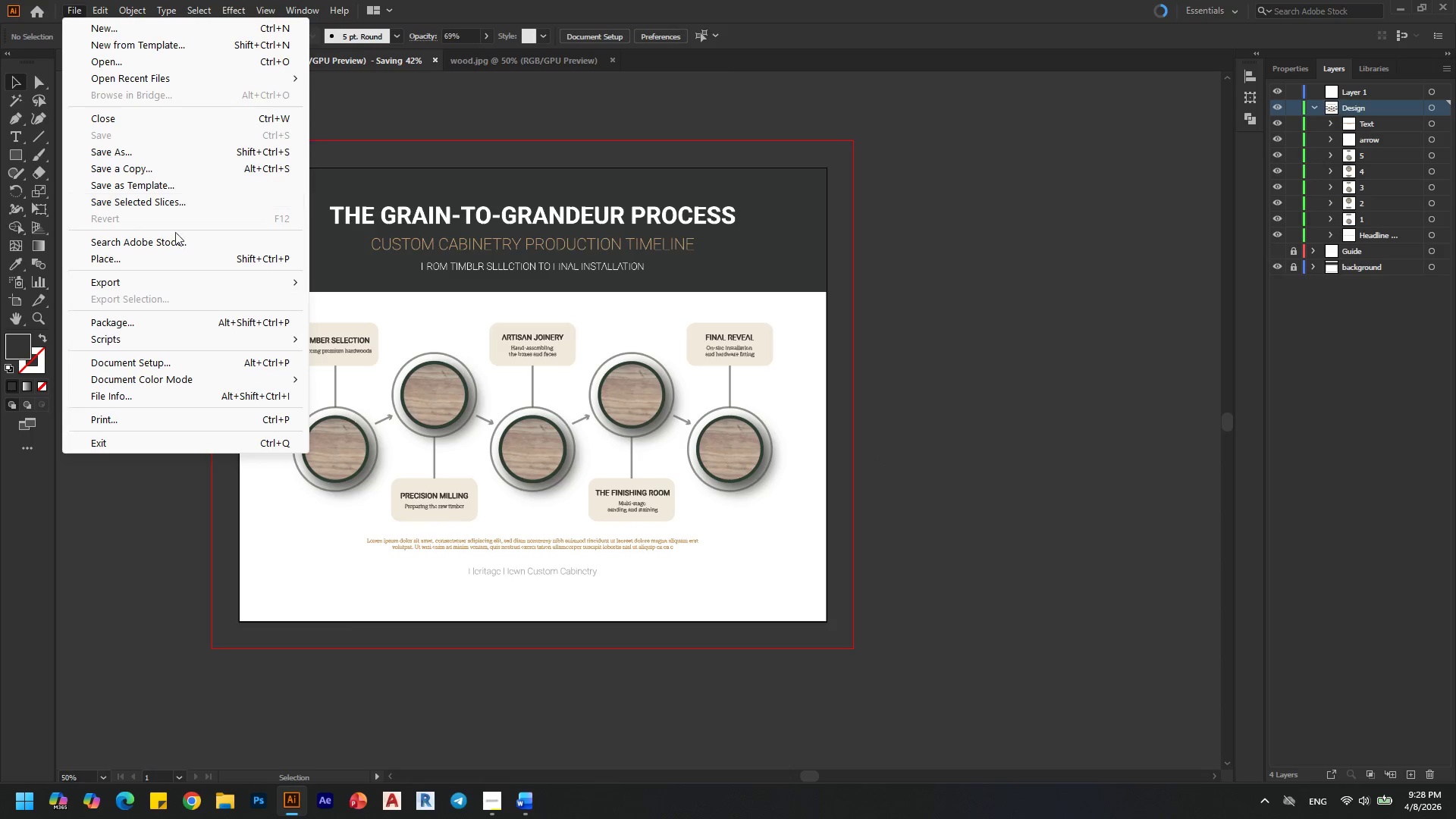 
left_click([146, 155])
 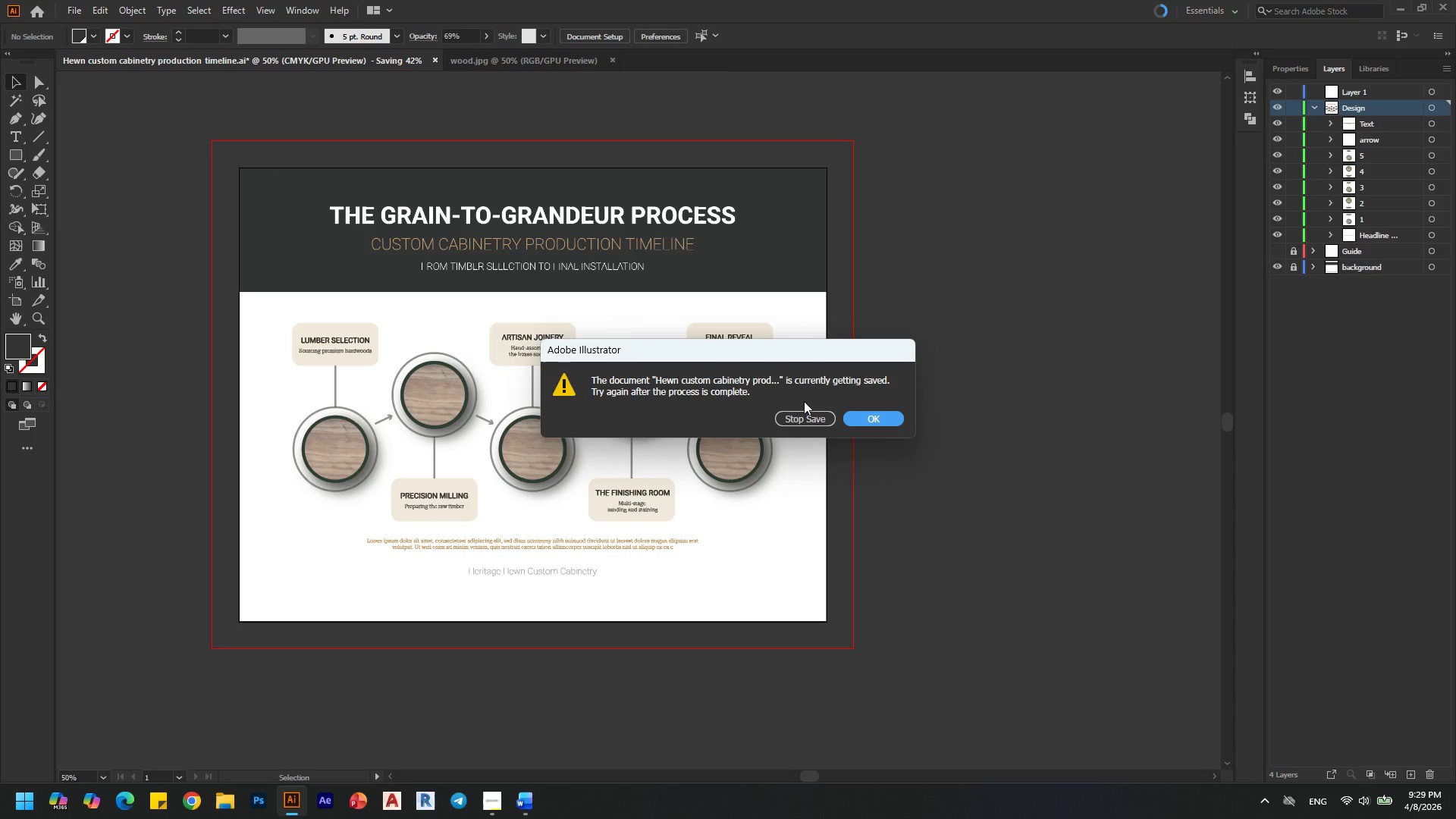 
left_click([890, 420])
 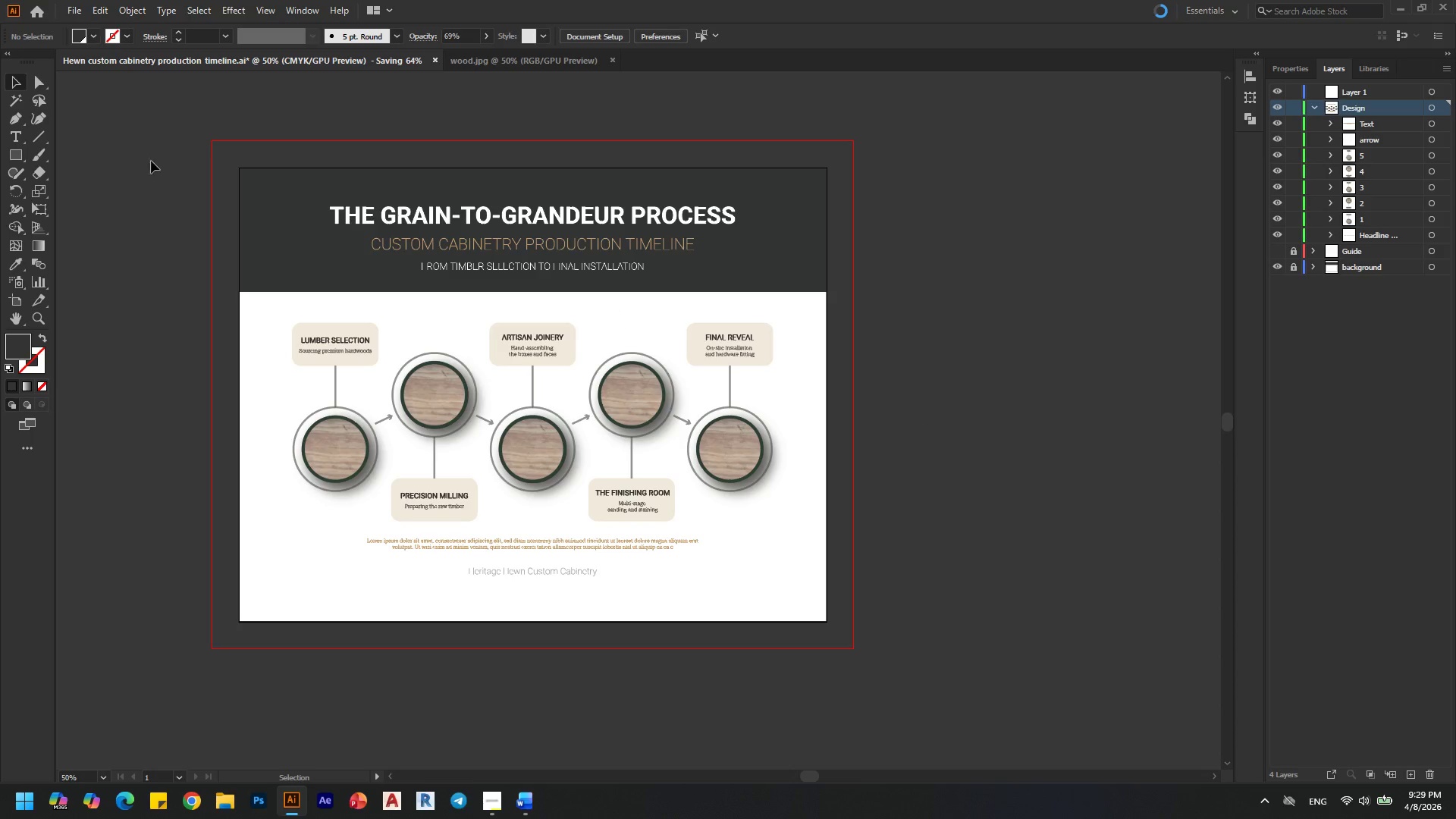 
left_click([71, 0])
 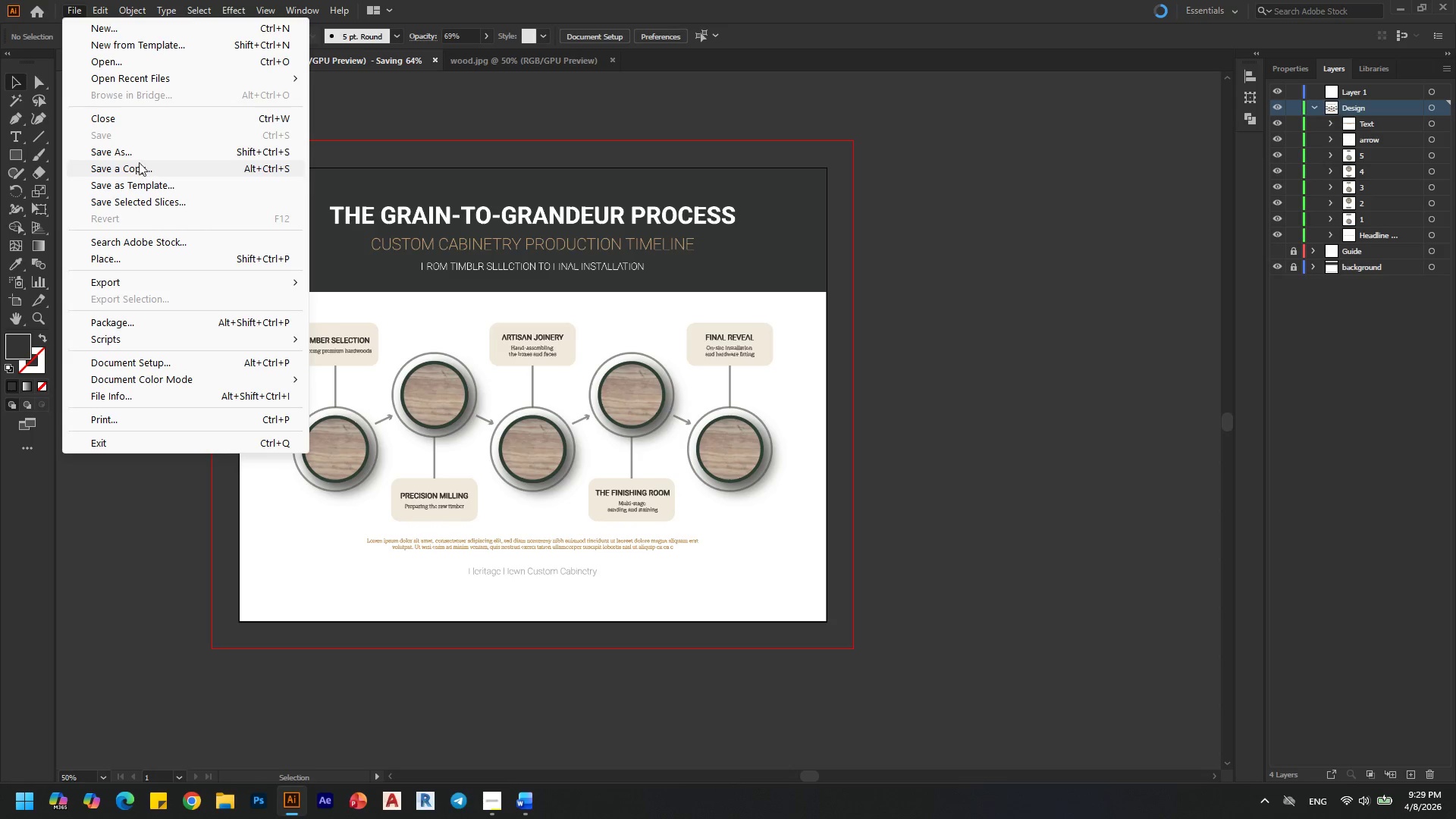 
left_click([146, 153])
 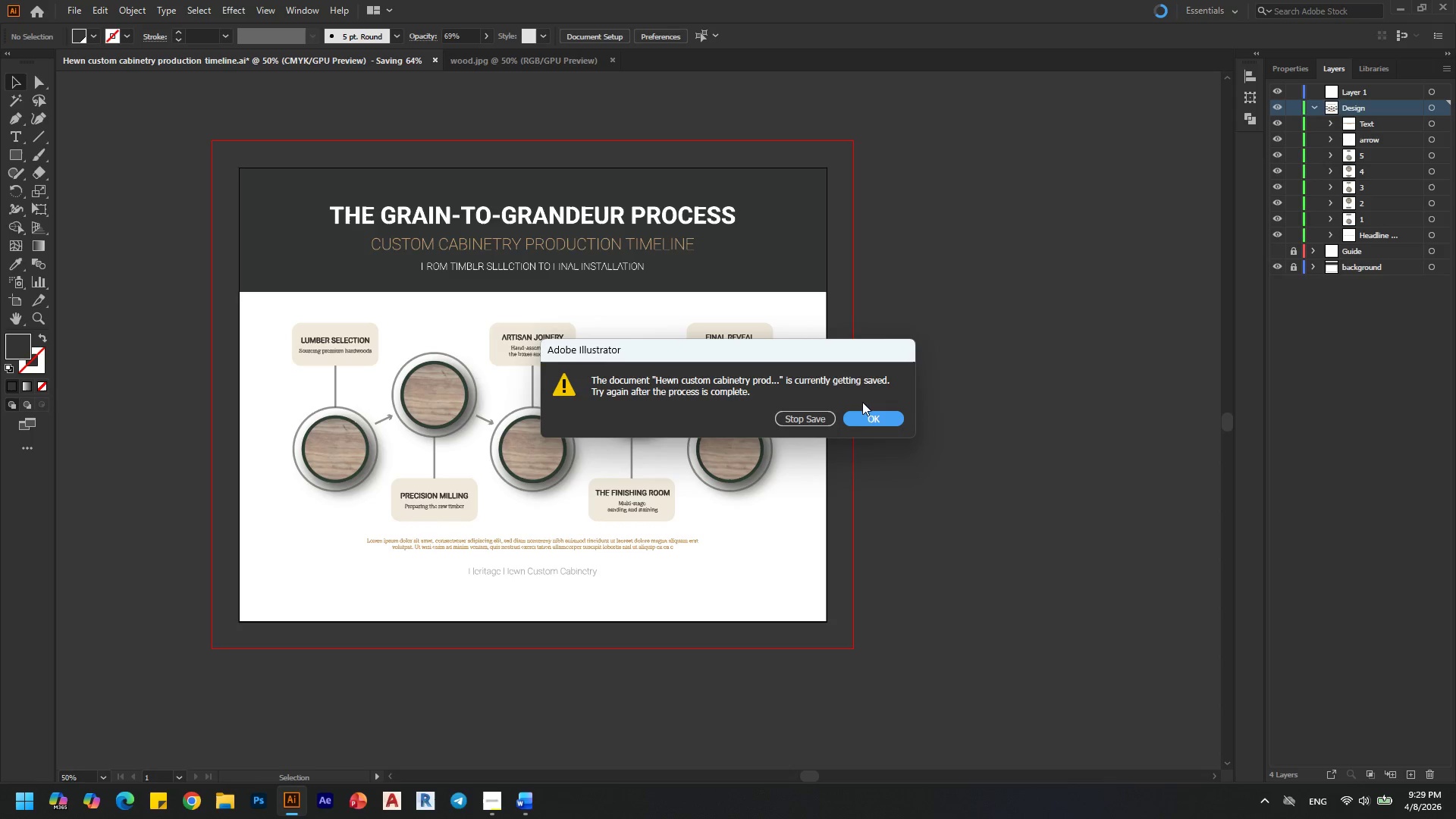 
left_click([858, 416])
 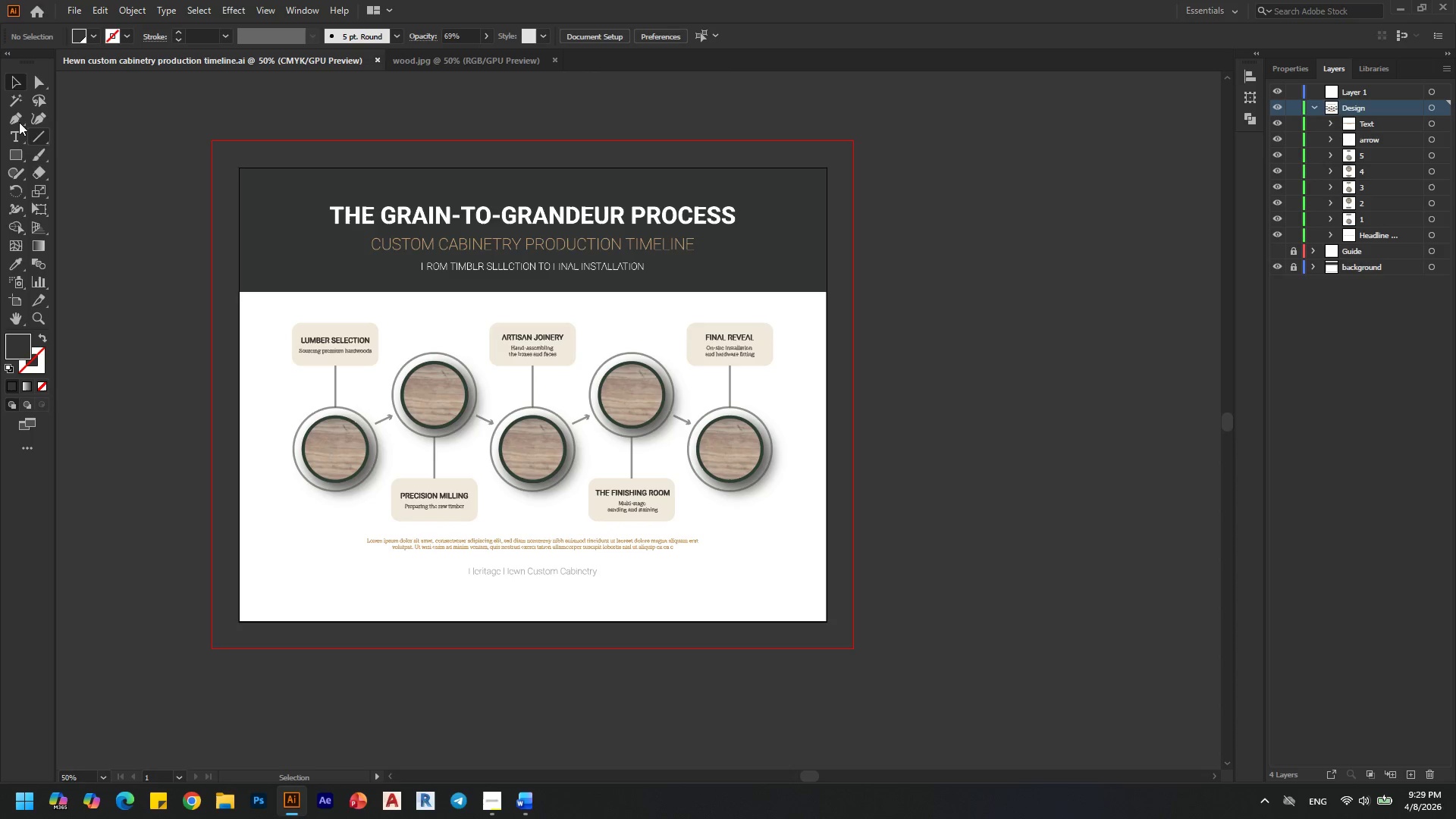 
left_click([78, 11])
 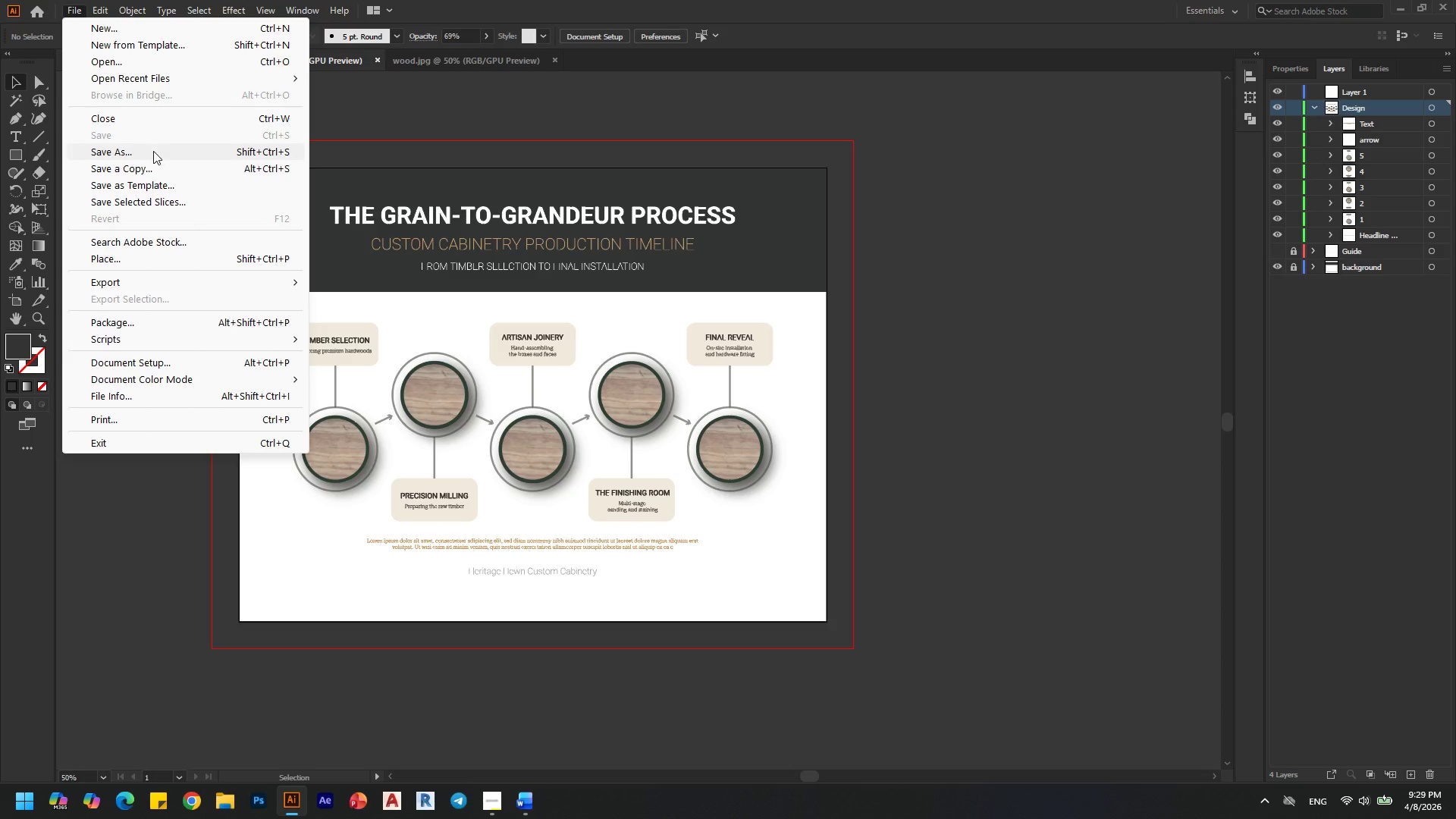 
left_click([153, 152])
 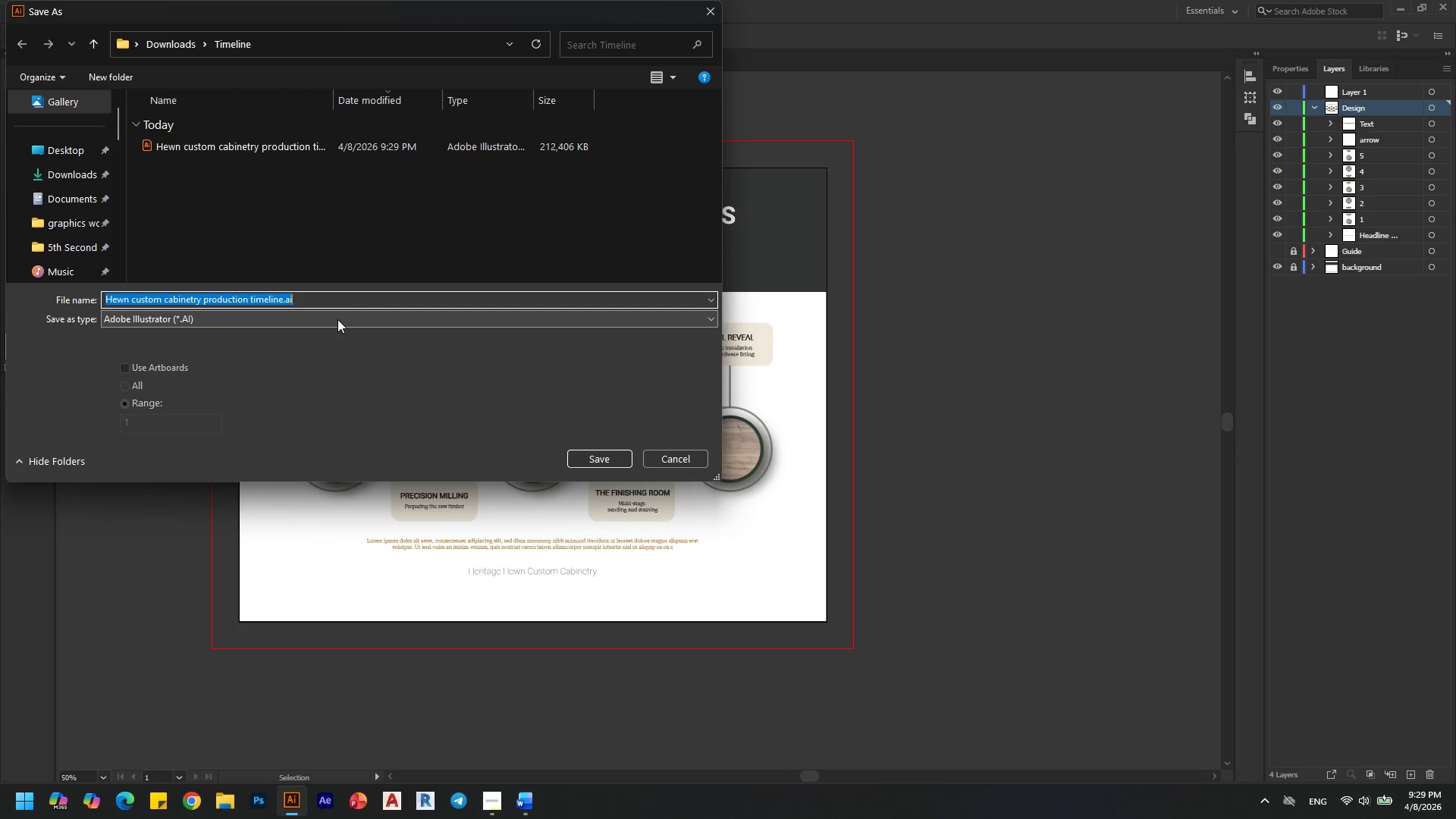 
left_click([281, 318])
 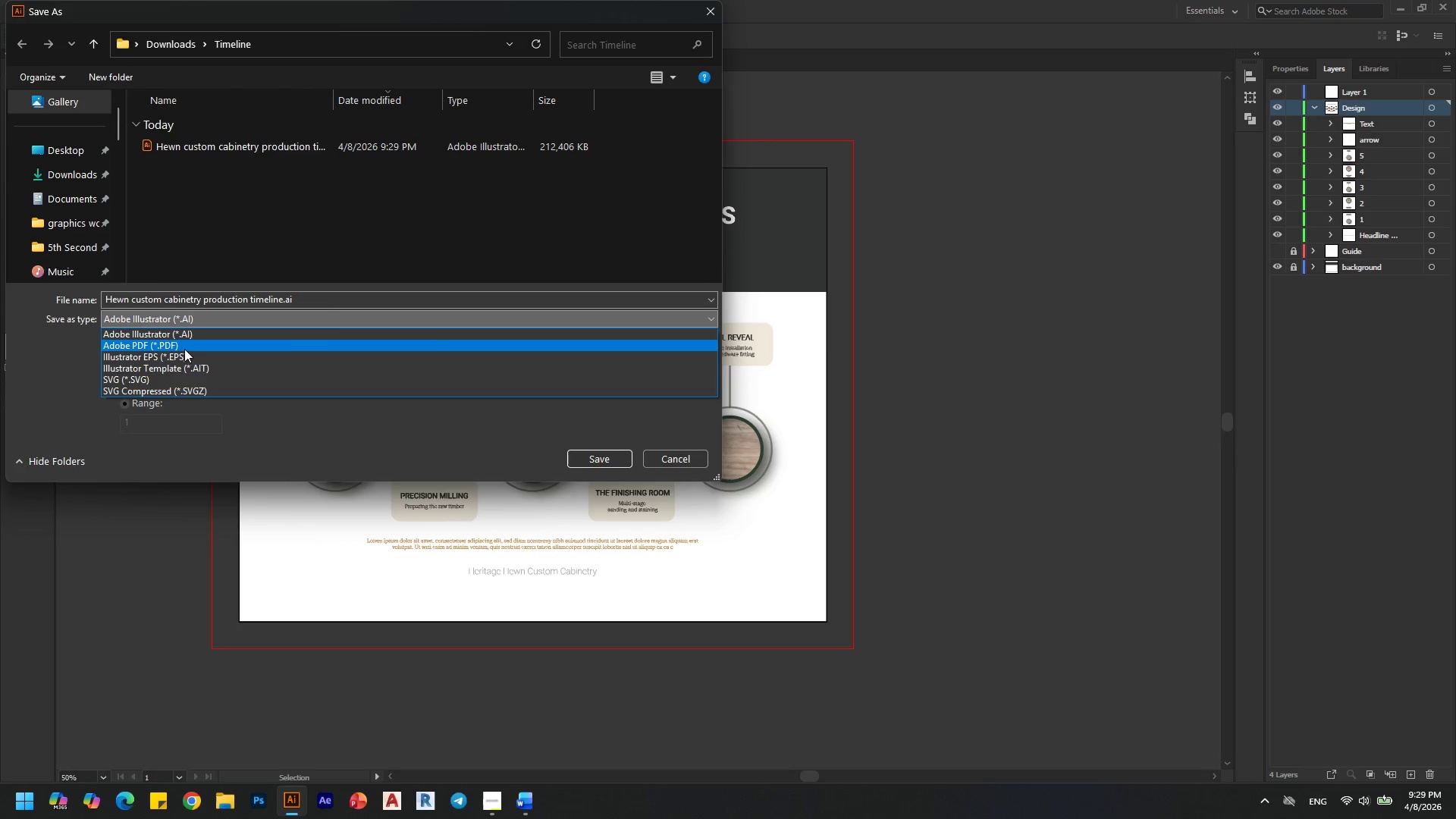 
left_click([184, 343])
 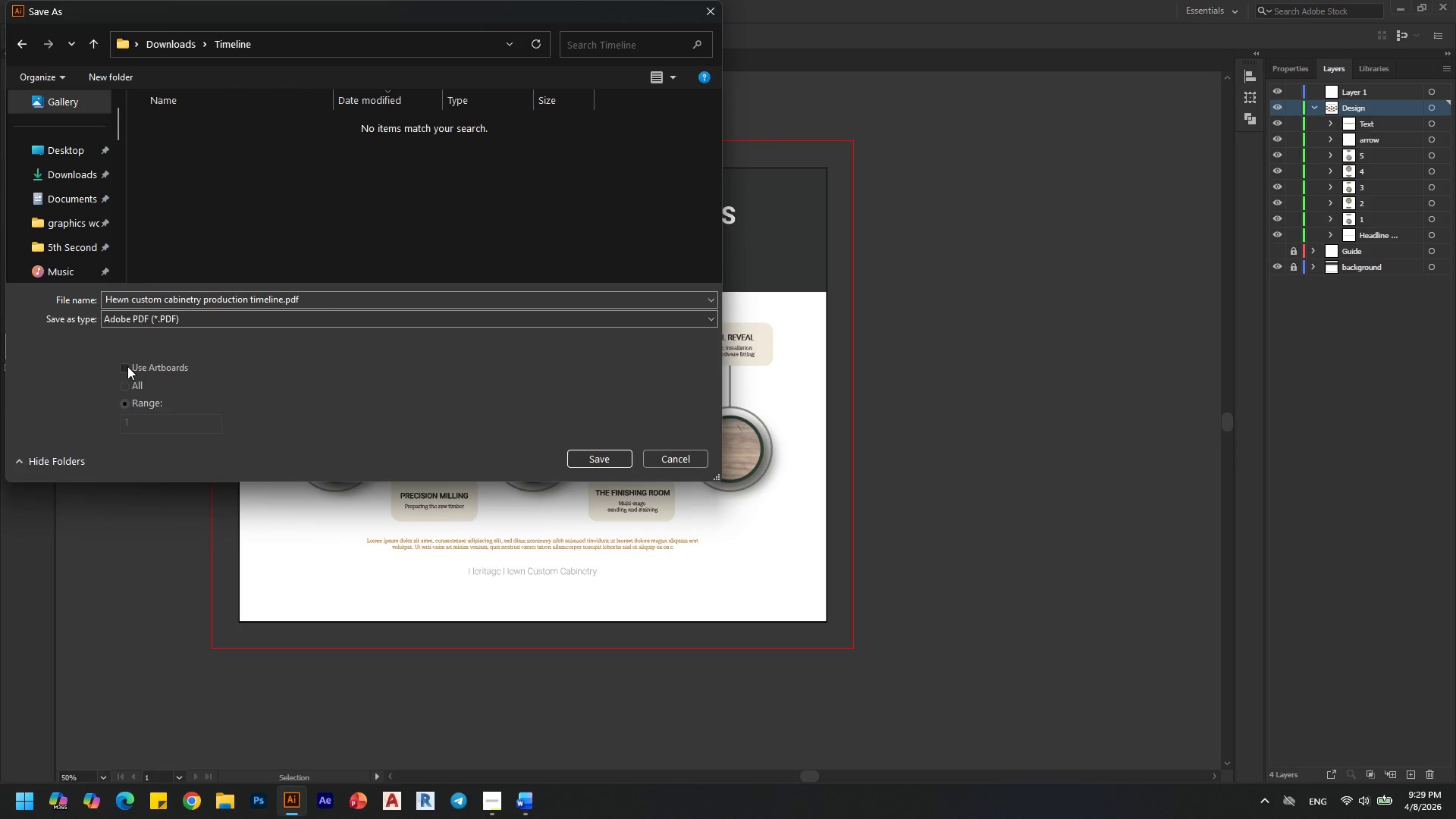 
left_click([127, 366])
 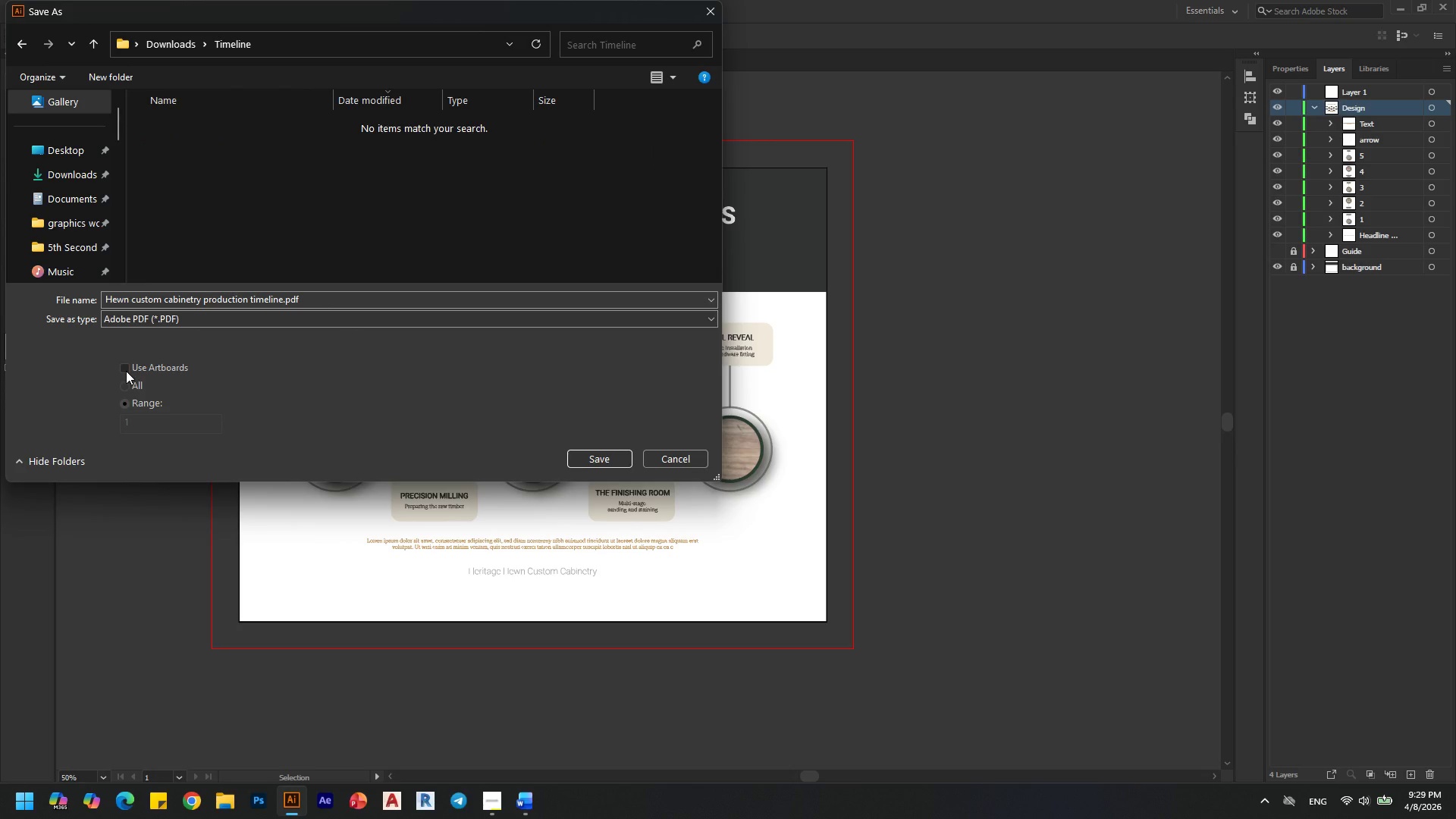 
left_click([126, 371])
 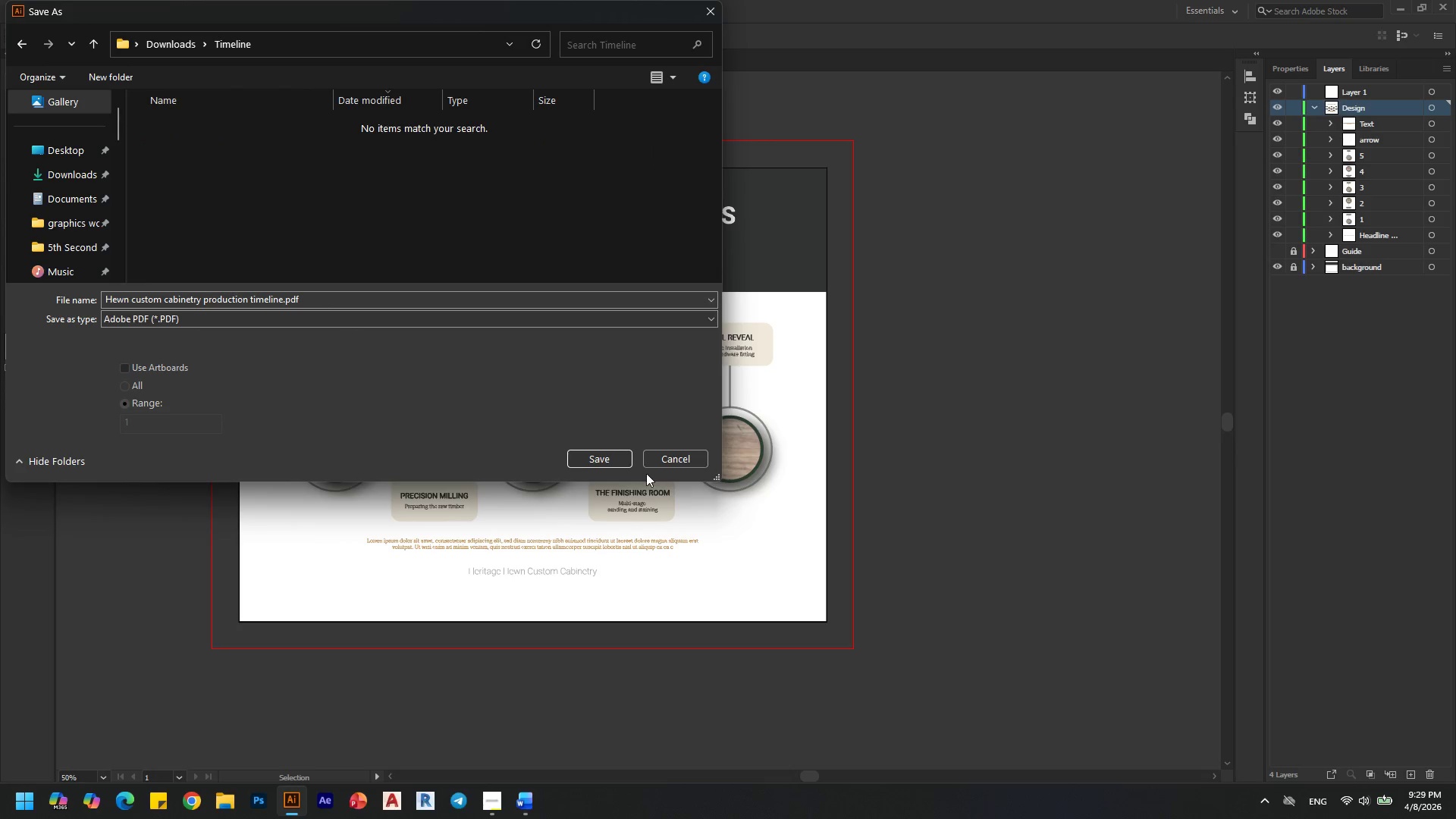 
left_click([621, 464])
 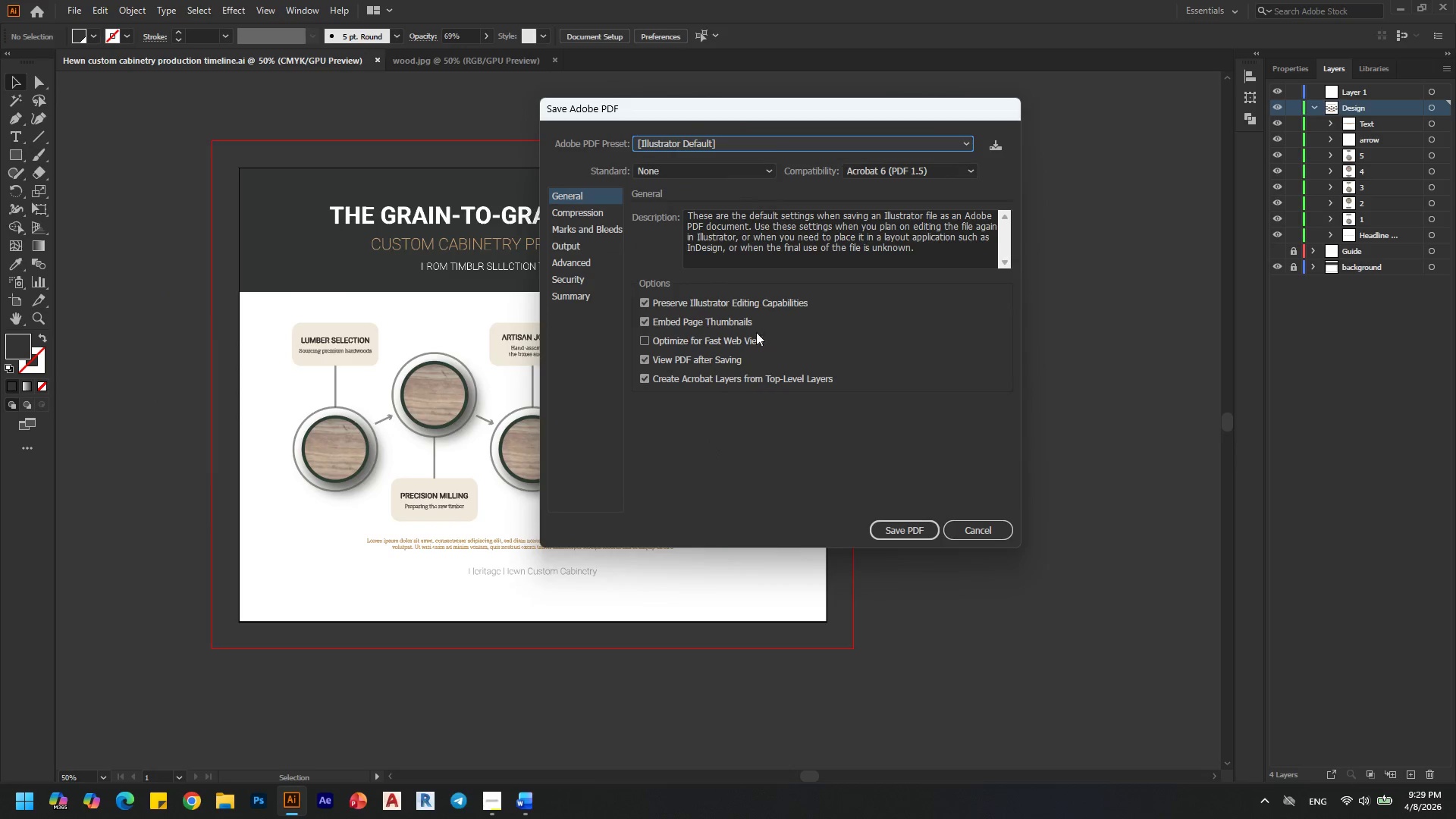 
left_click([832, 141])
 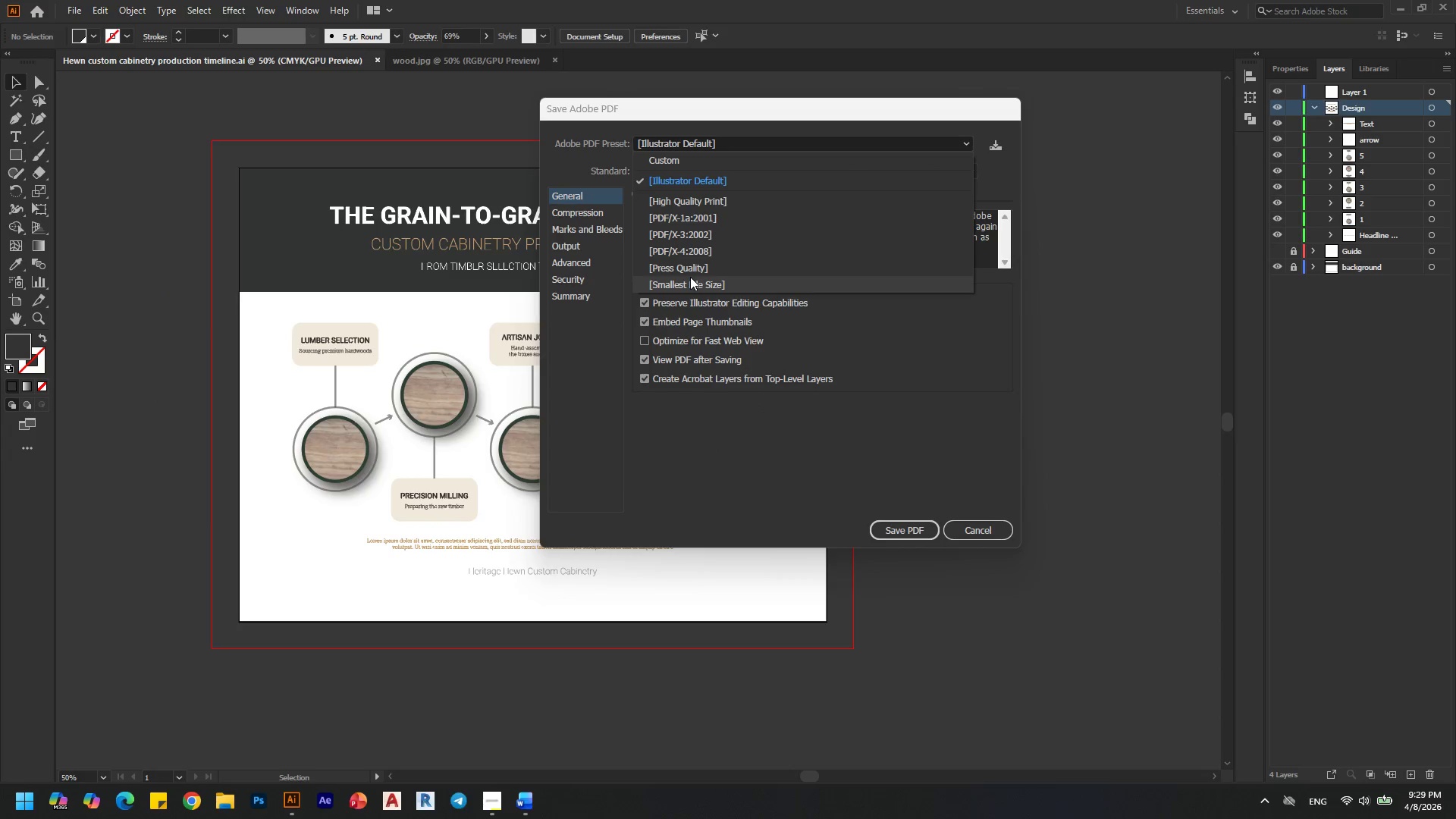 
left_click([693, 196])
 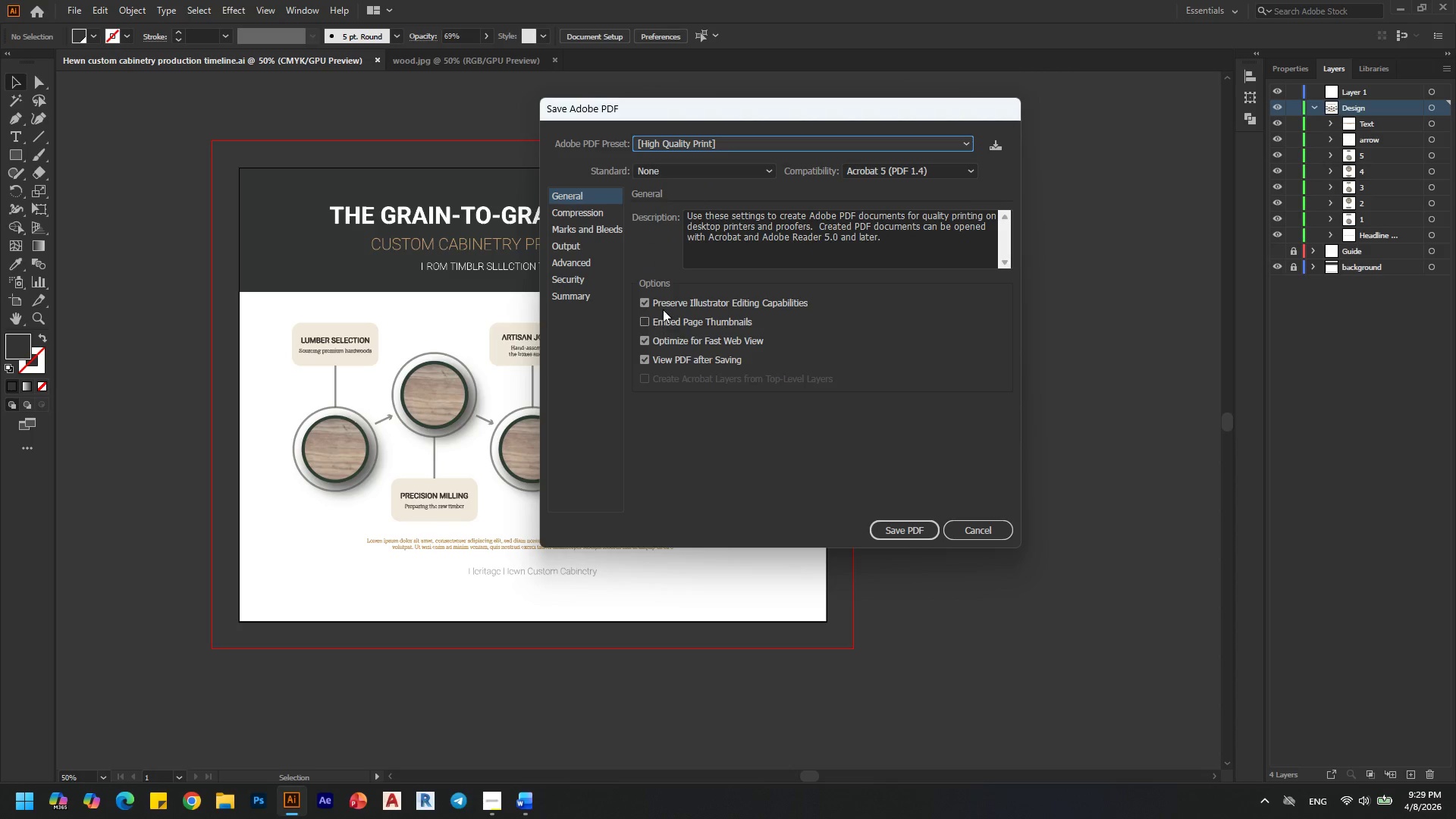 
left_click([667, 307])
 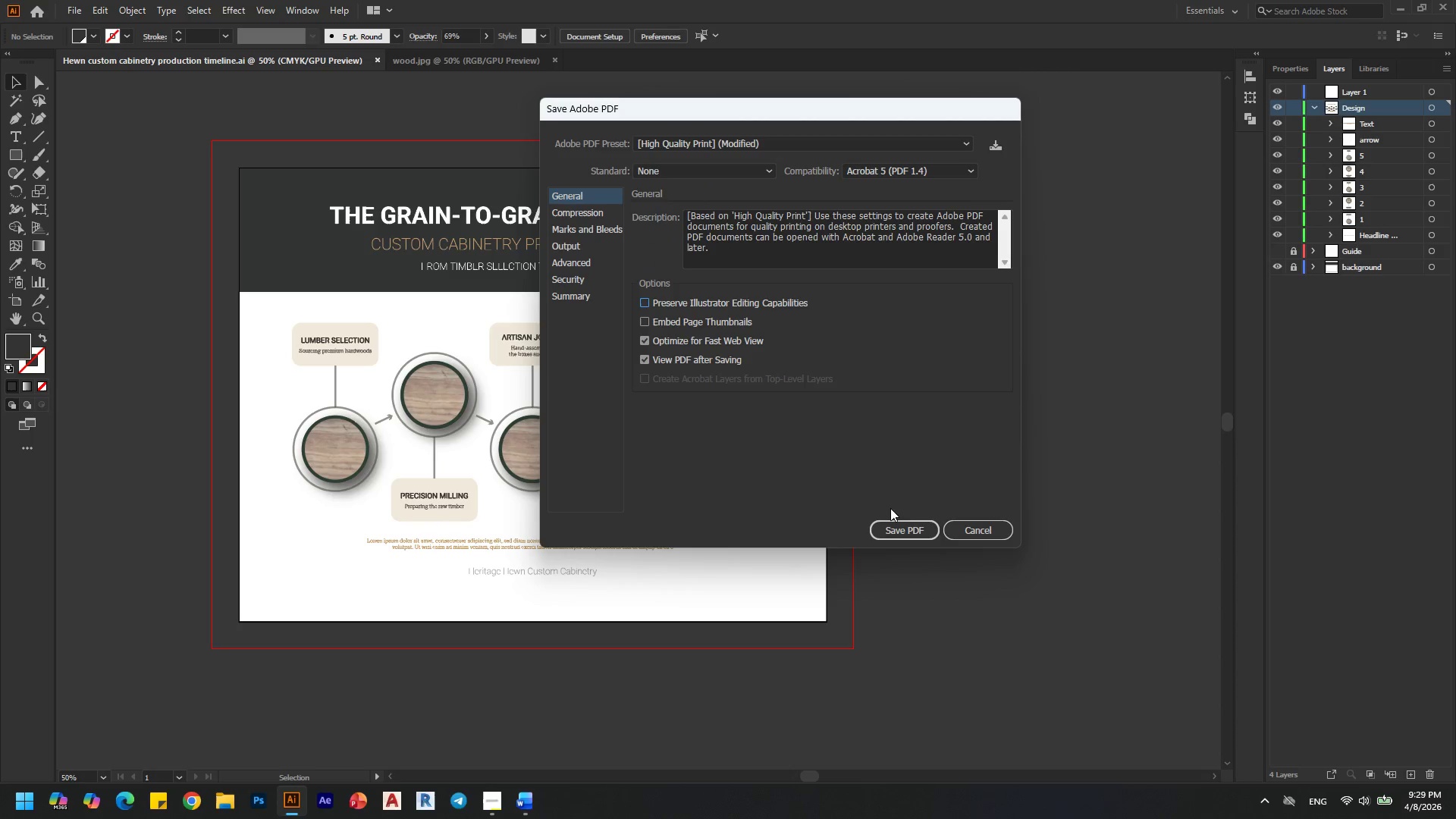 
left_click([892, 532])
 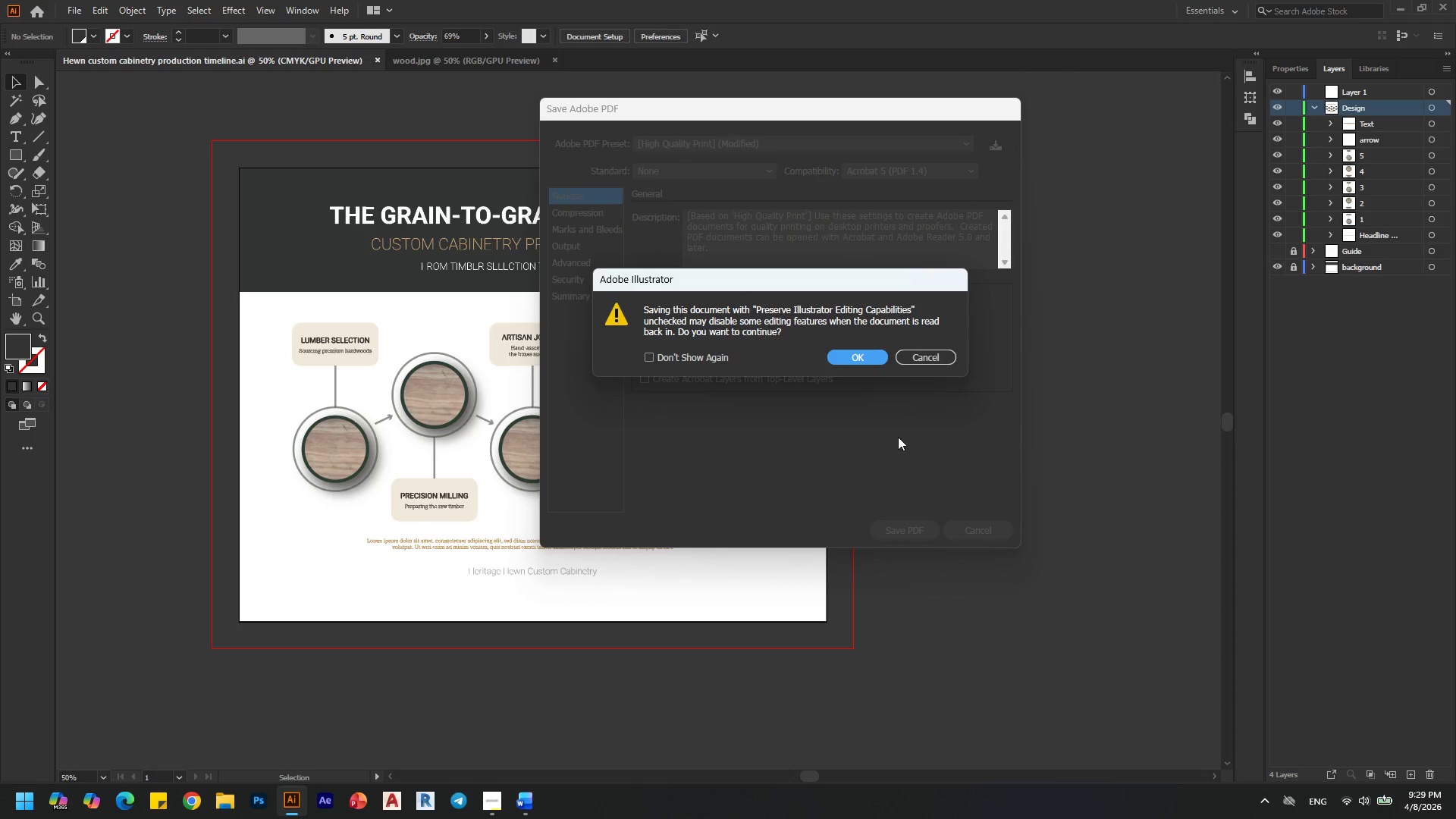 
left_click([859, 353])
 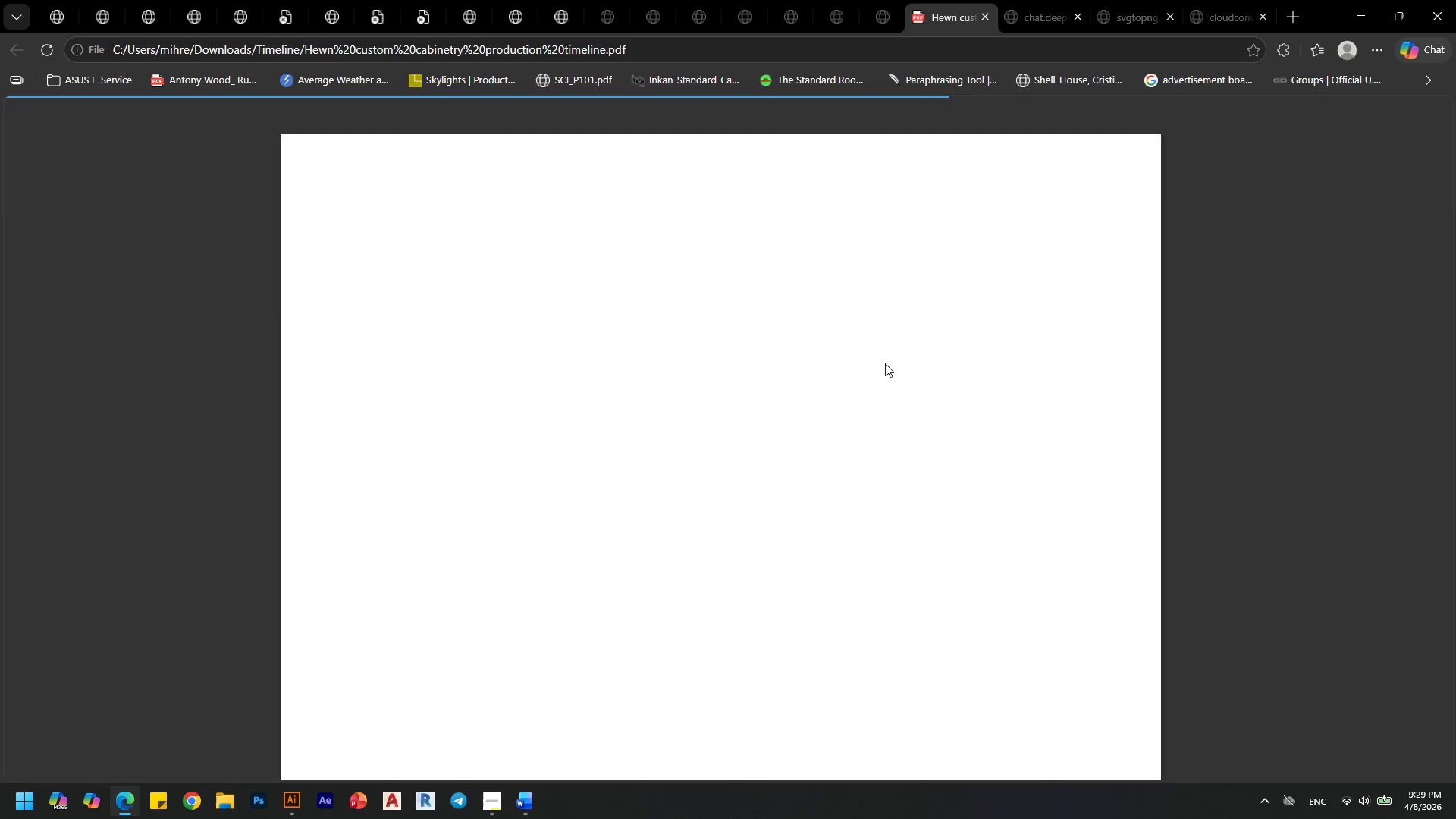 
wait(5.31)
 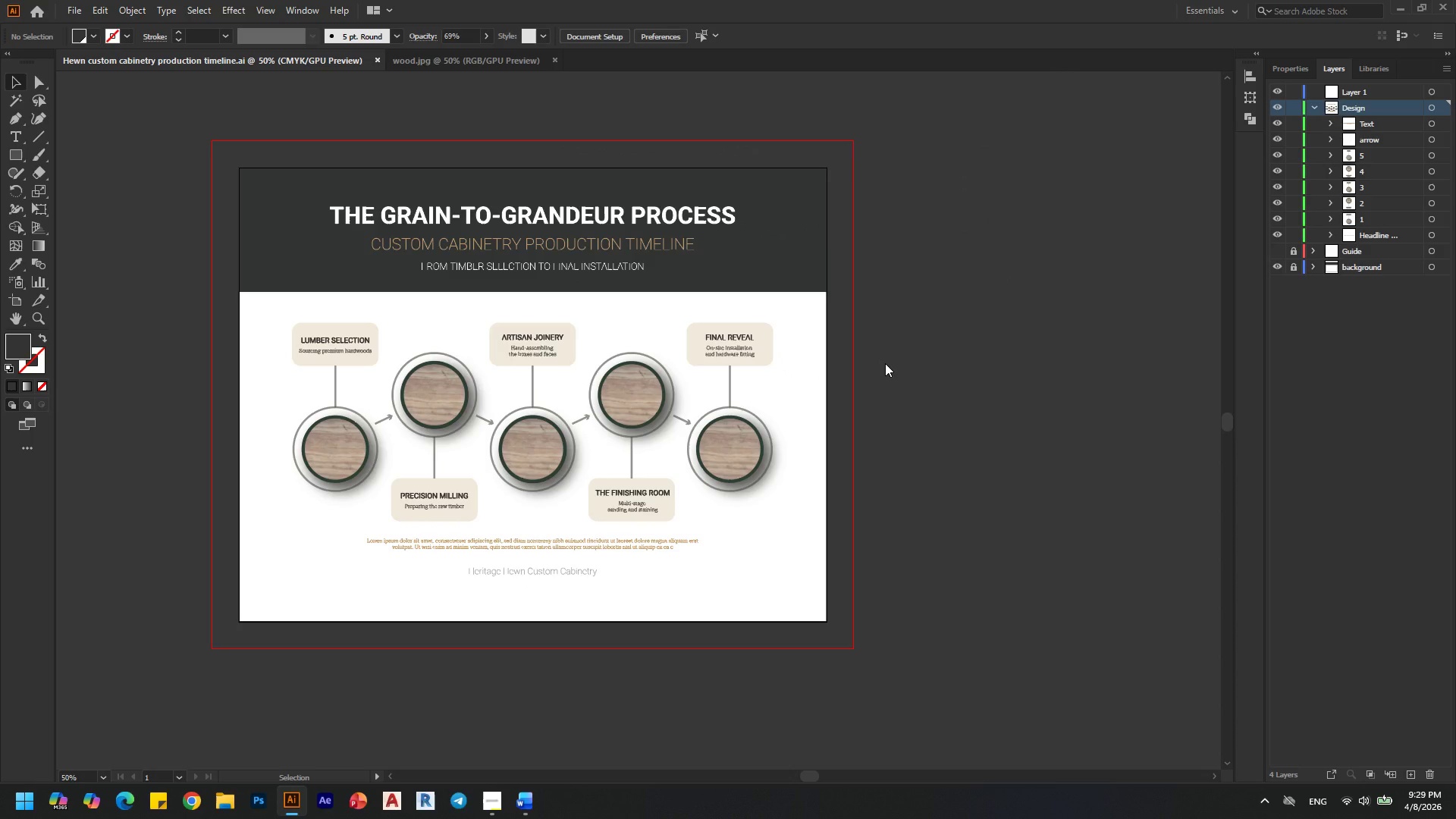 
left_click([1369, 13])
 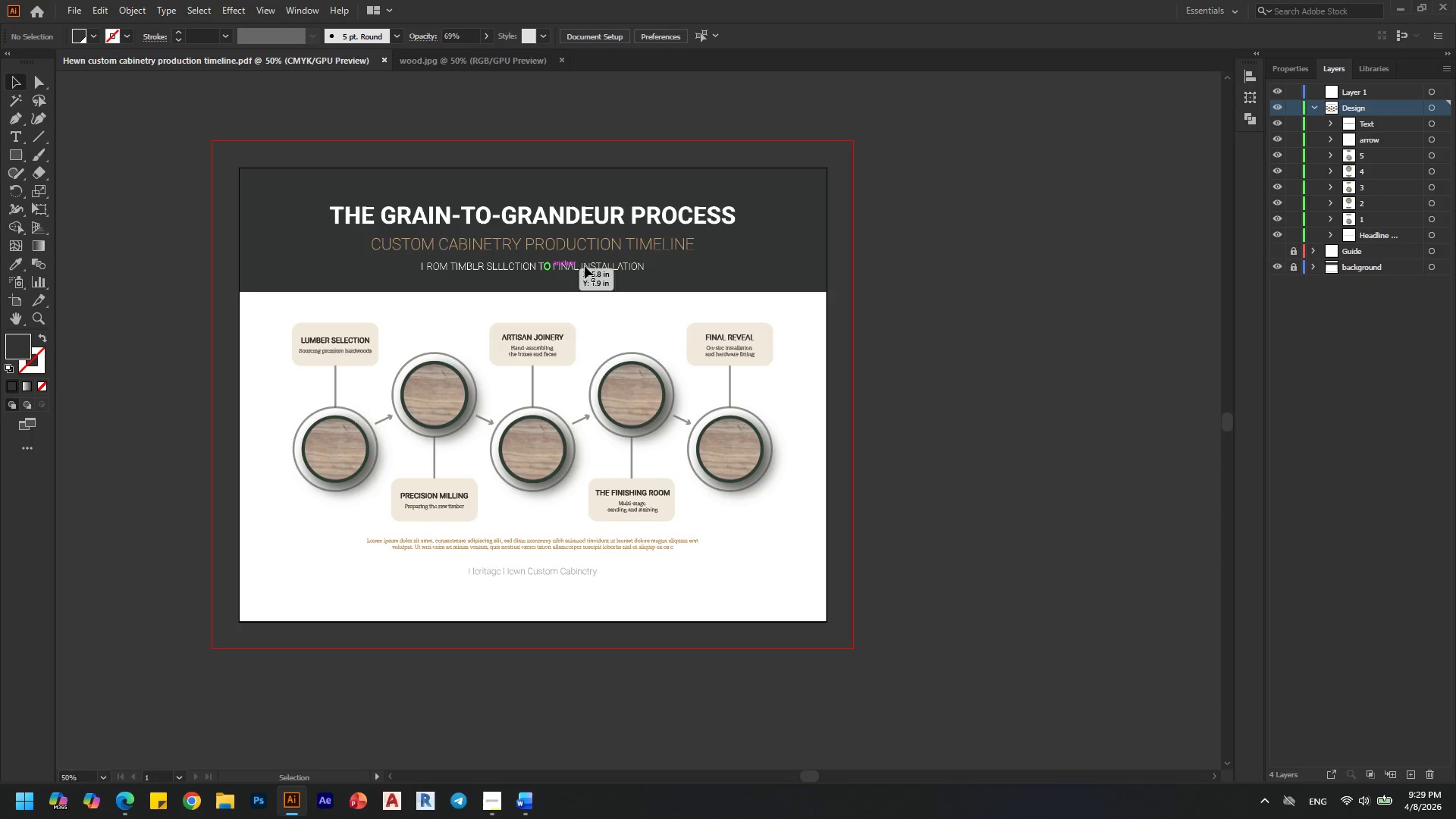 
wait(5.66)
 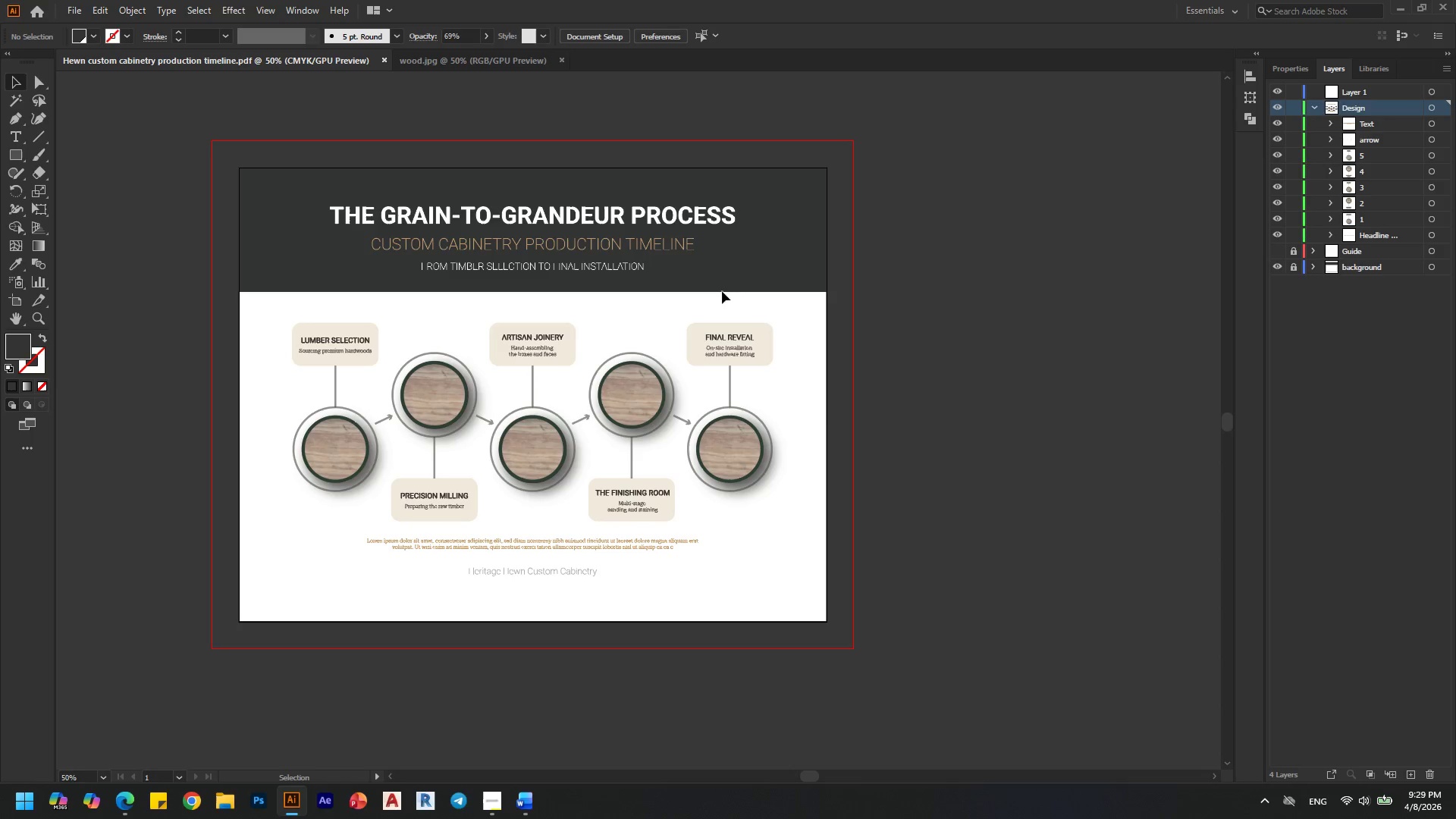 
left_click([68, 5])
 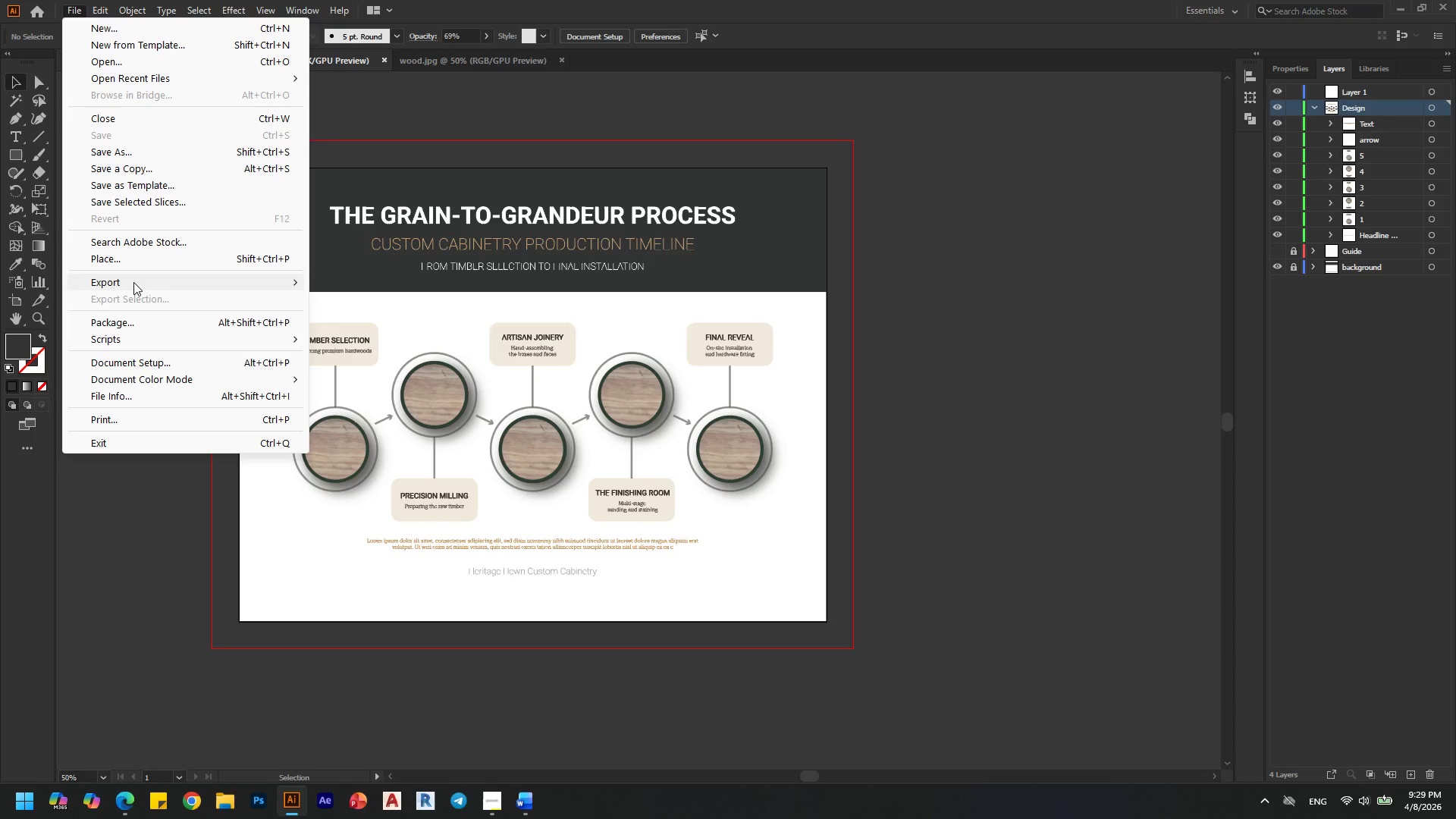 
left_click([135, 282])
 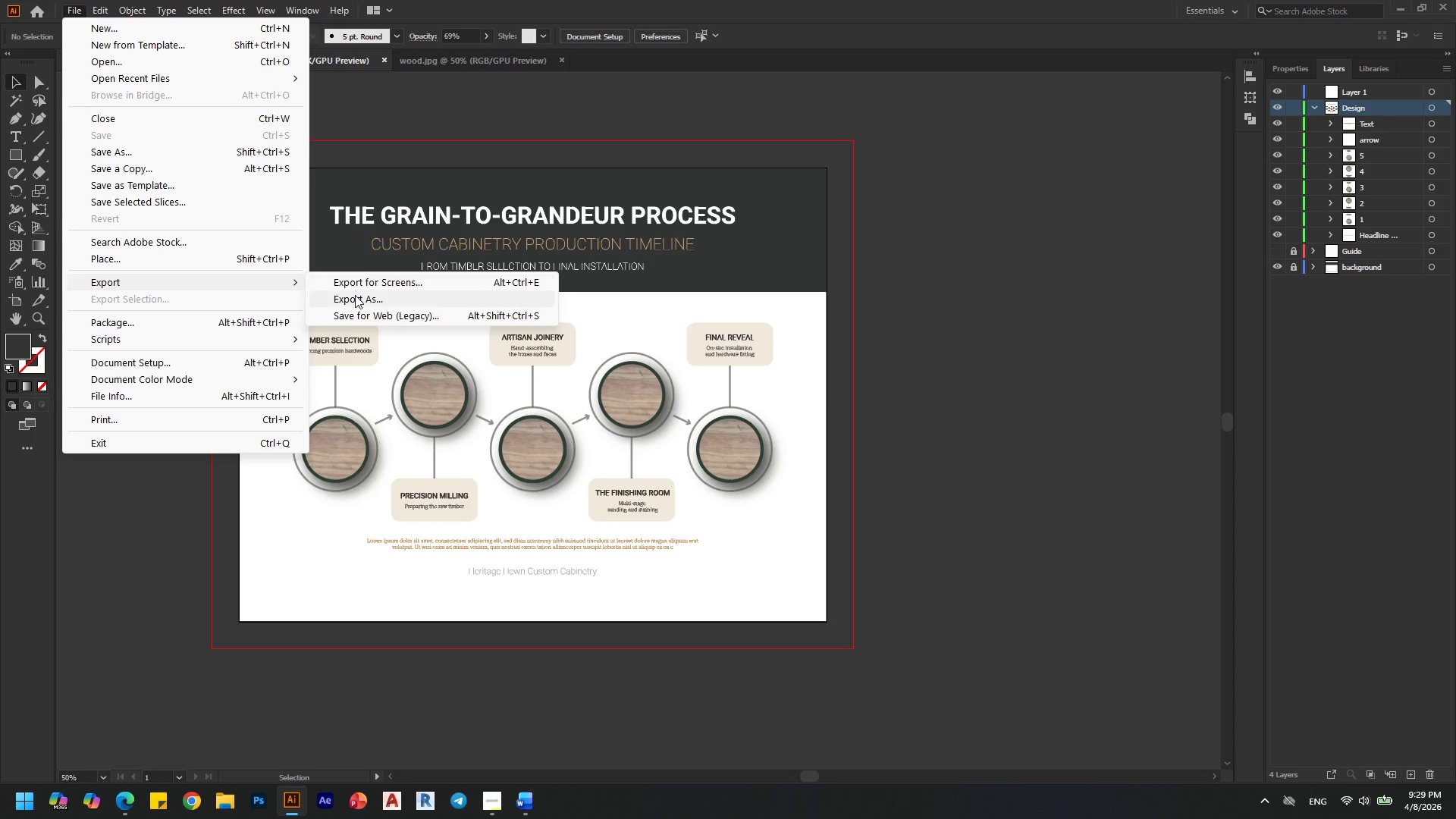 
left_click([355, 295])
 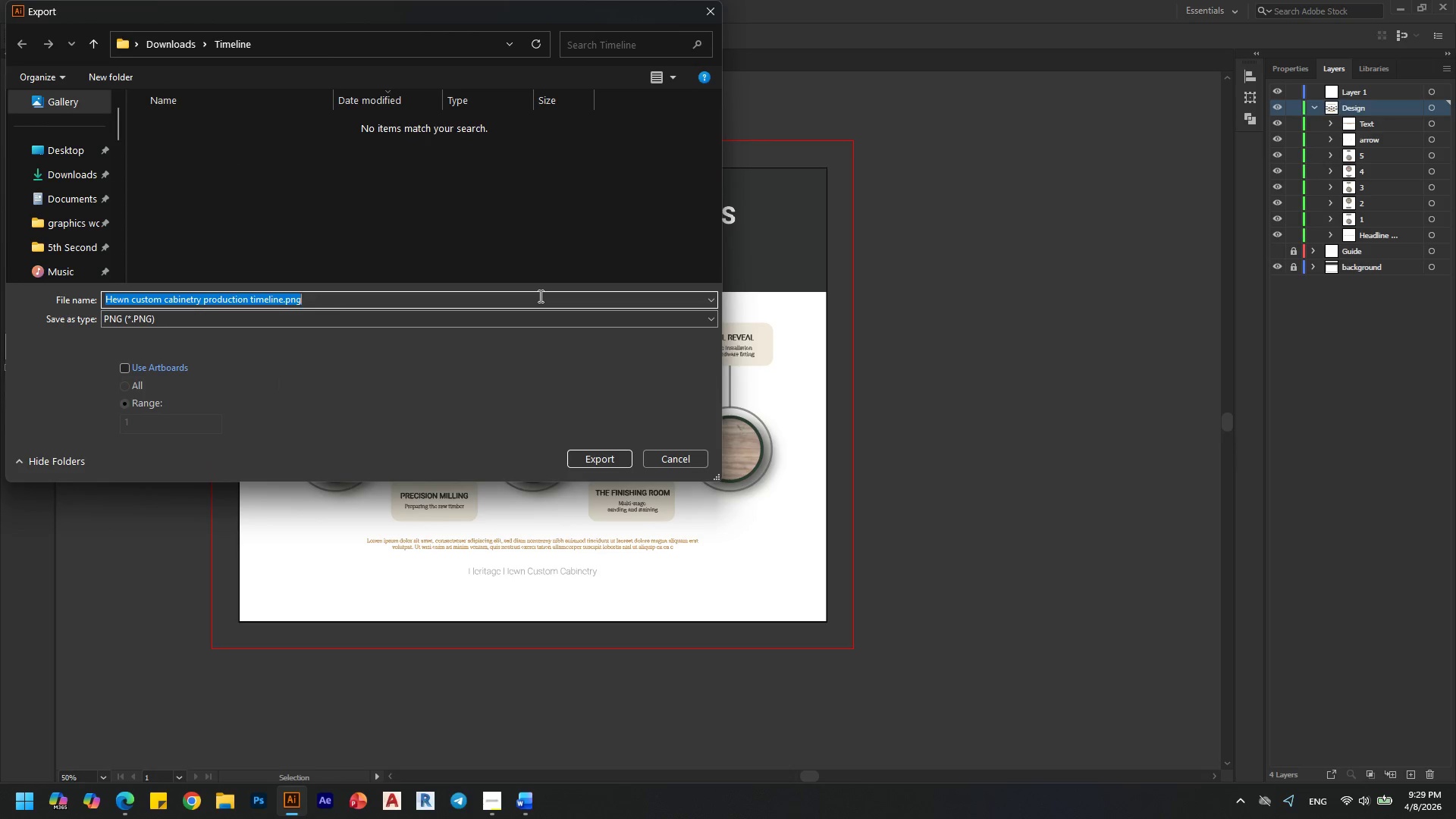 
left_click([662, 460])
 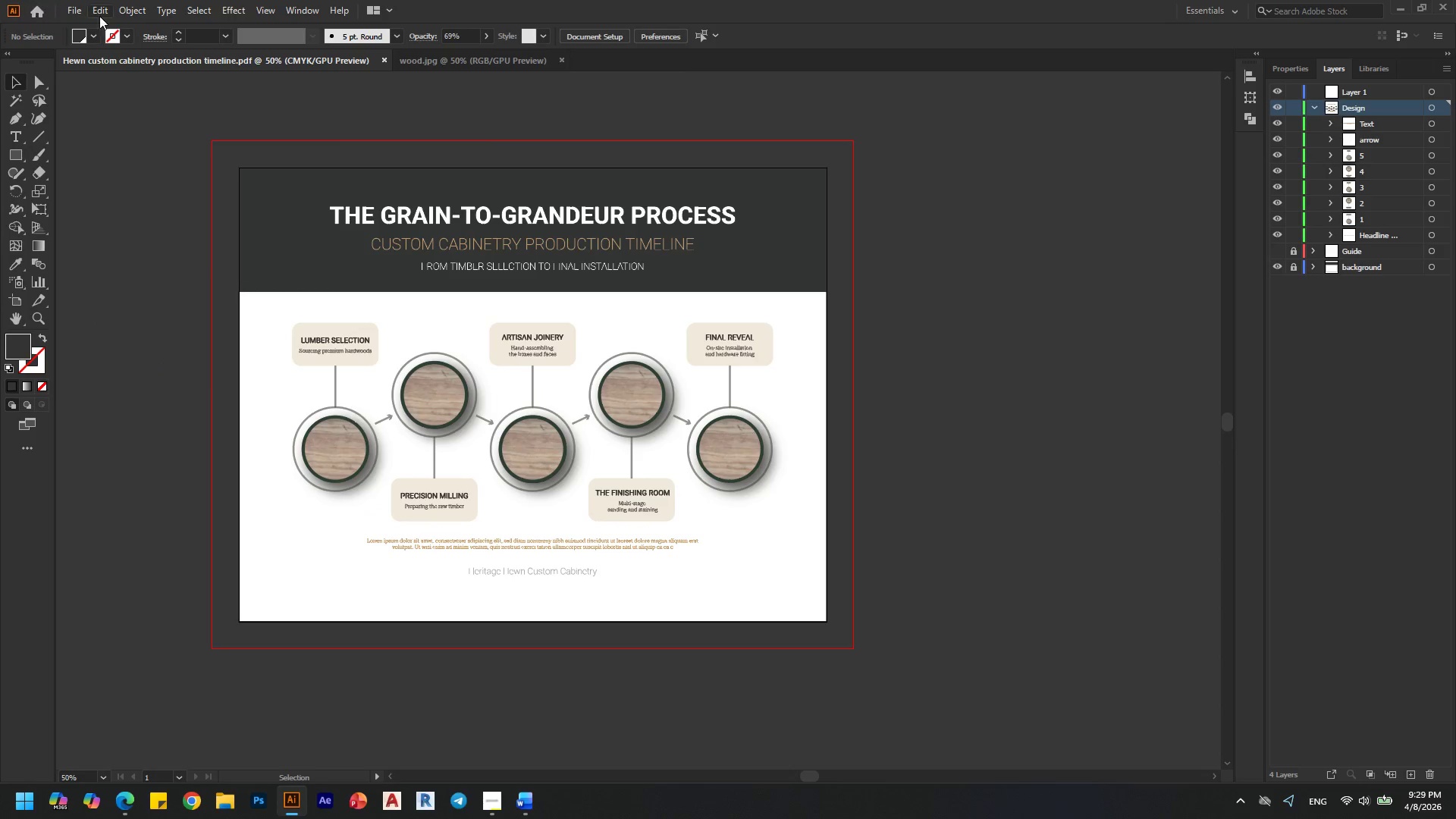 
left_click([101, 16])
 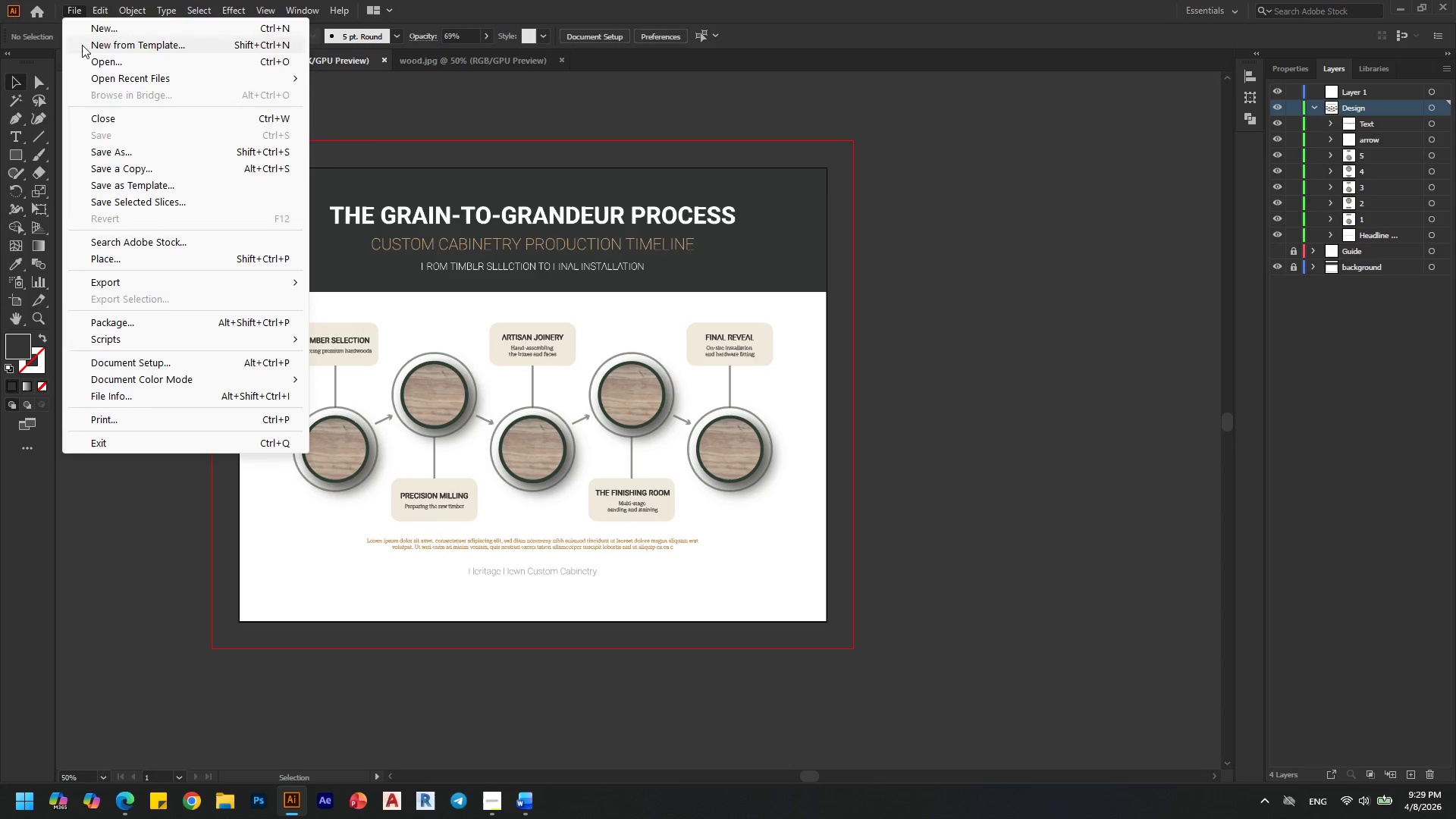 
wait(6.05)
 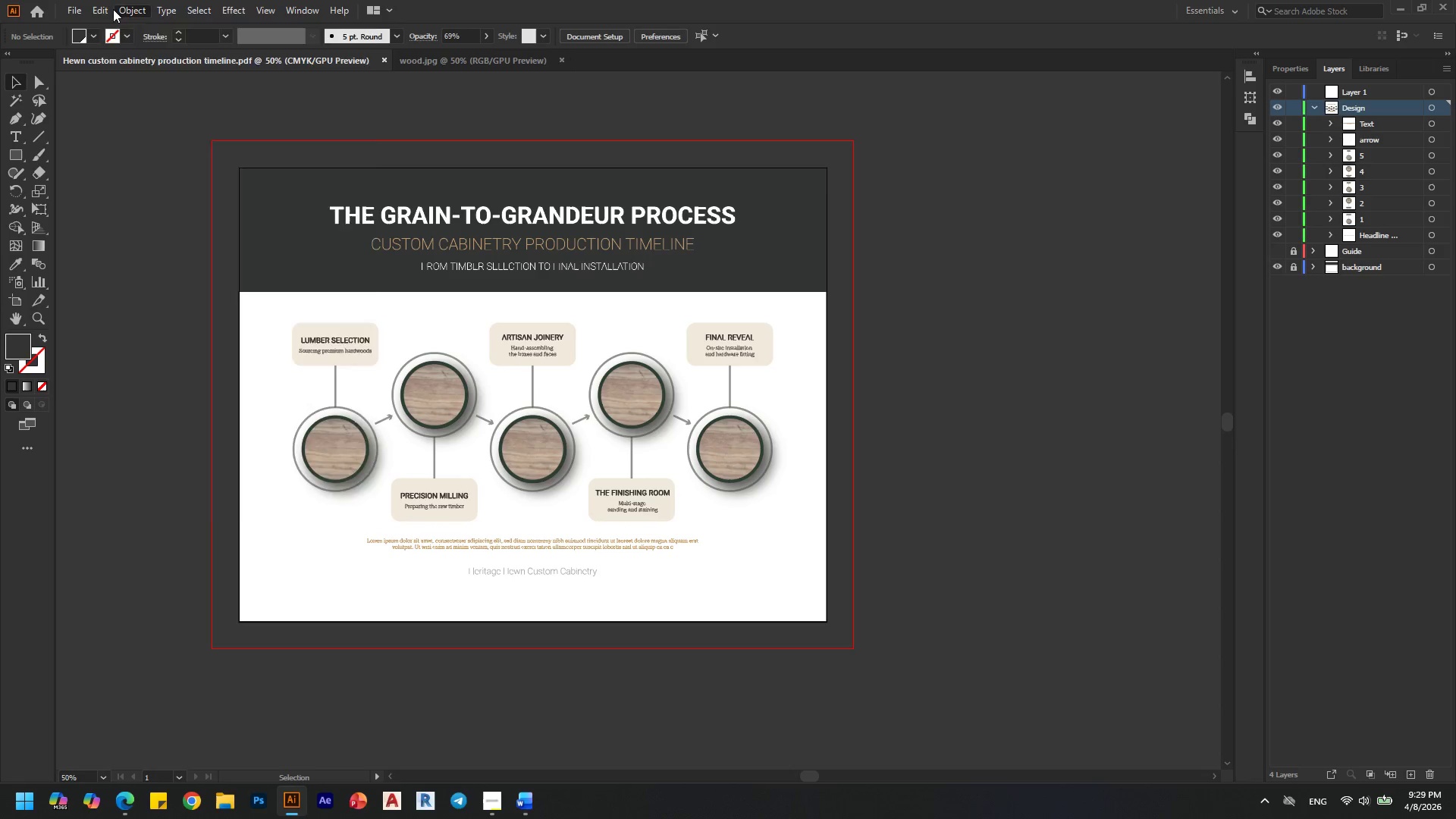 
left_click([202, 363])
 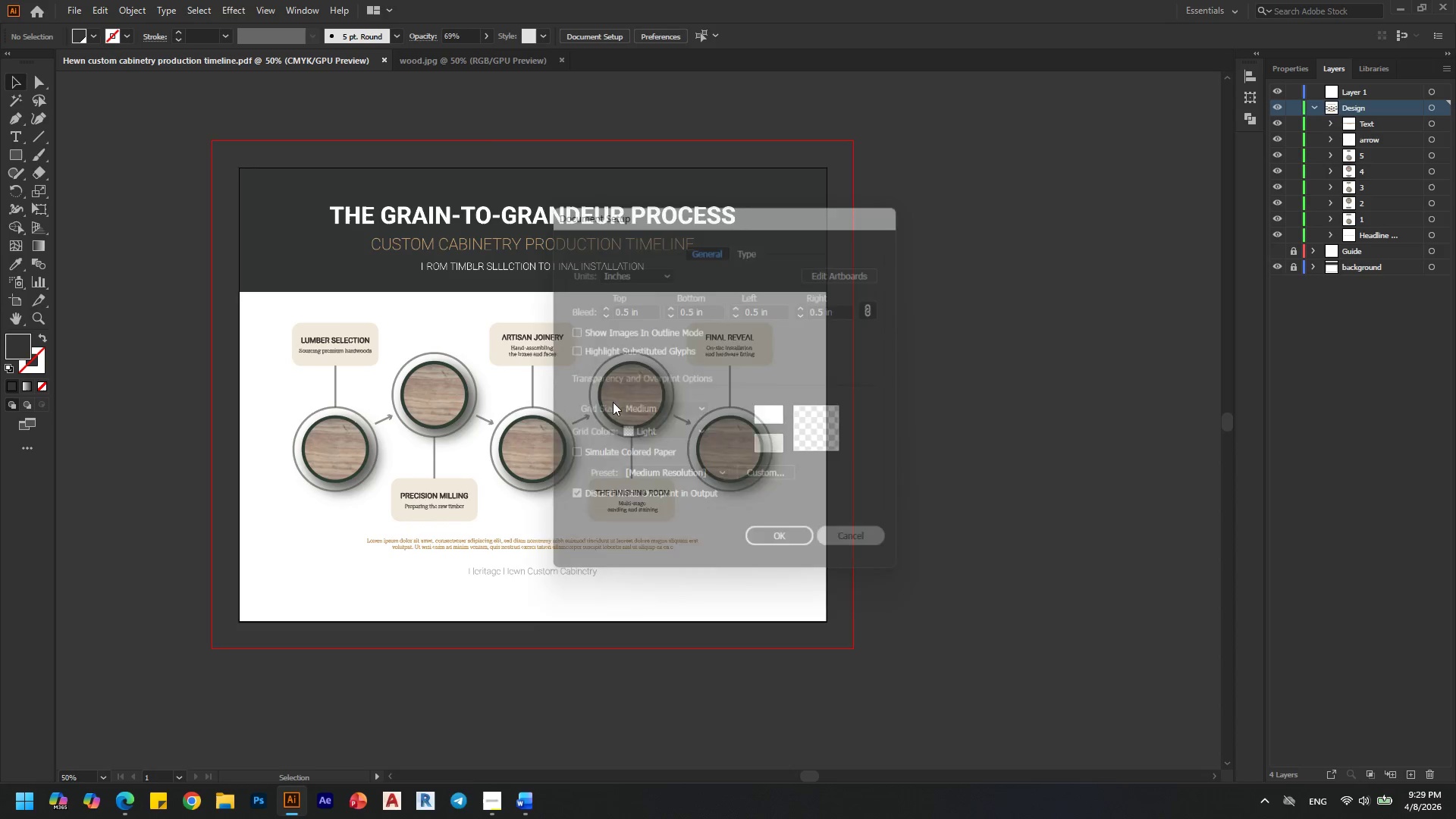 
left_click([83, 2])
 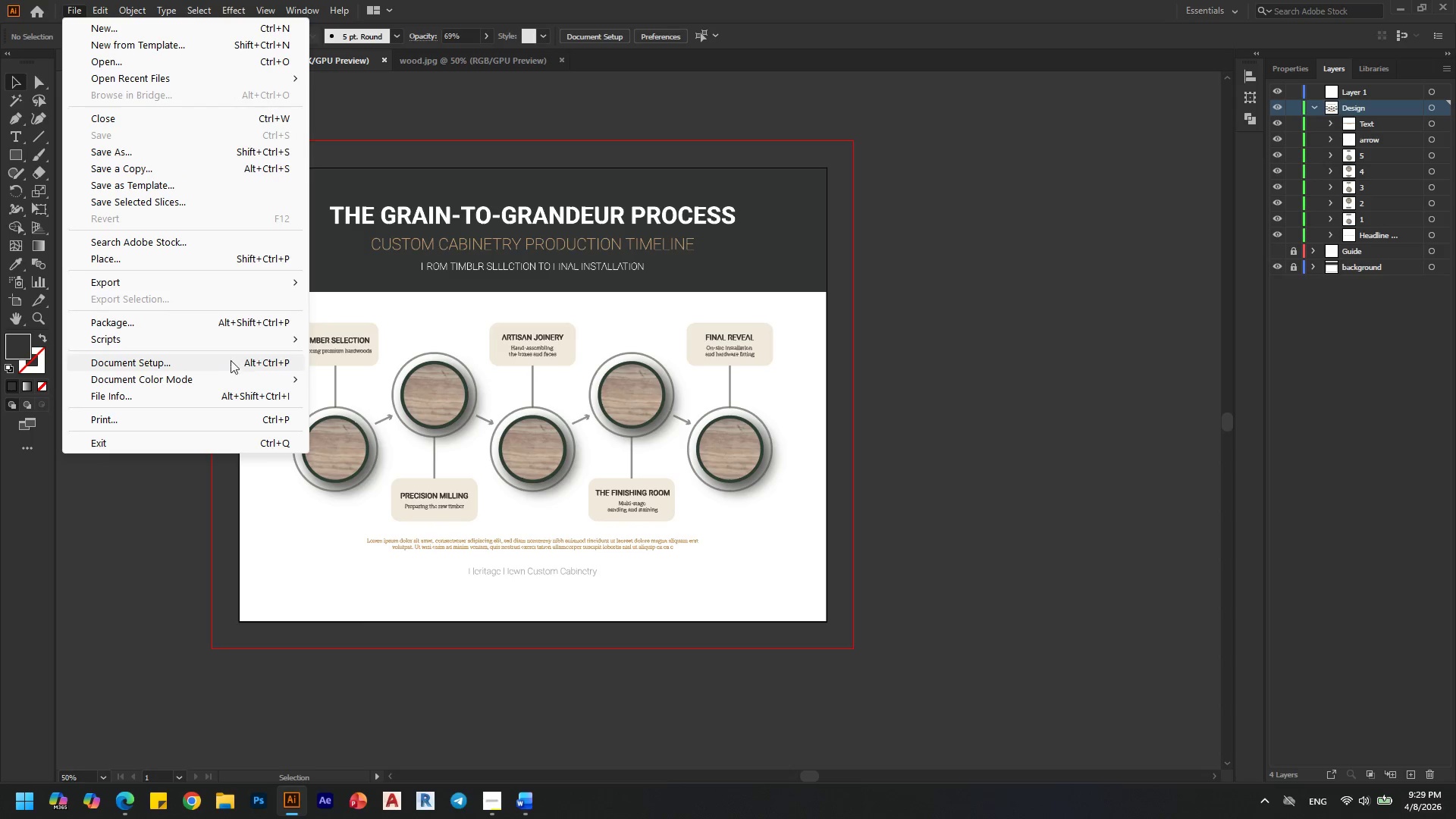 
left_click([251, 372])
 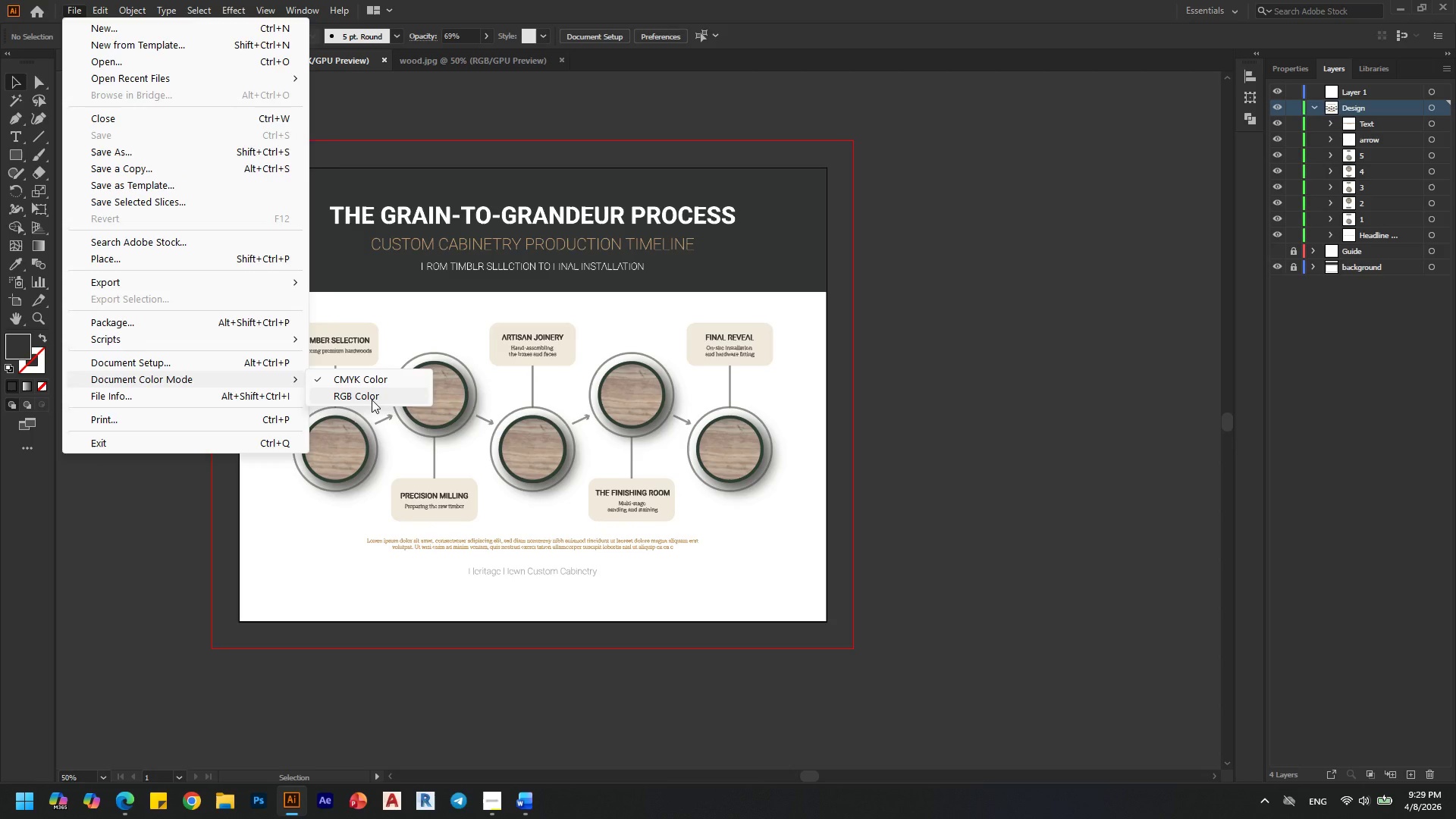 
left_click([372, 400])
 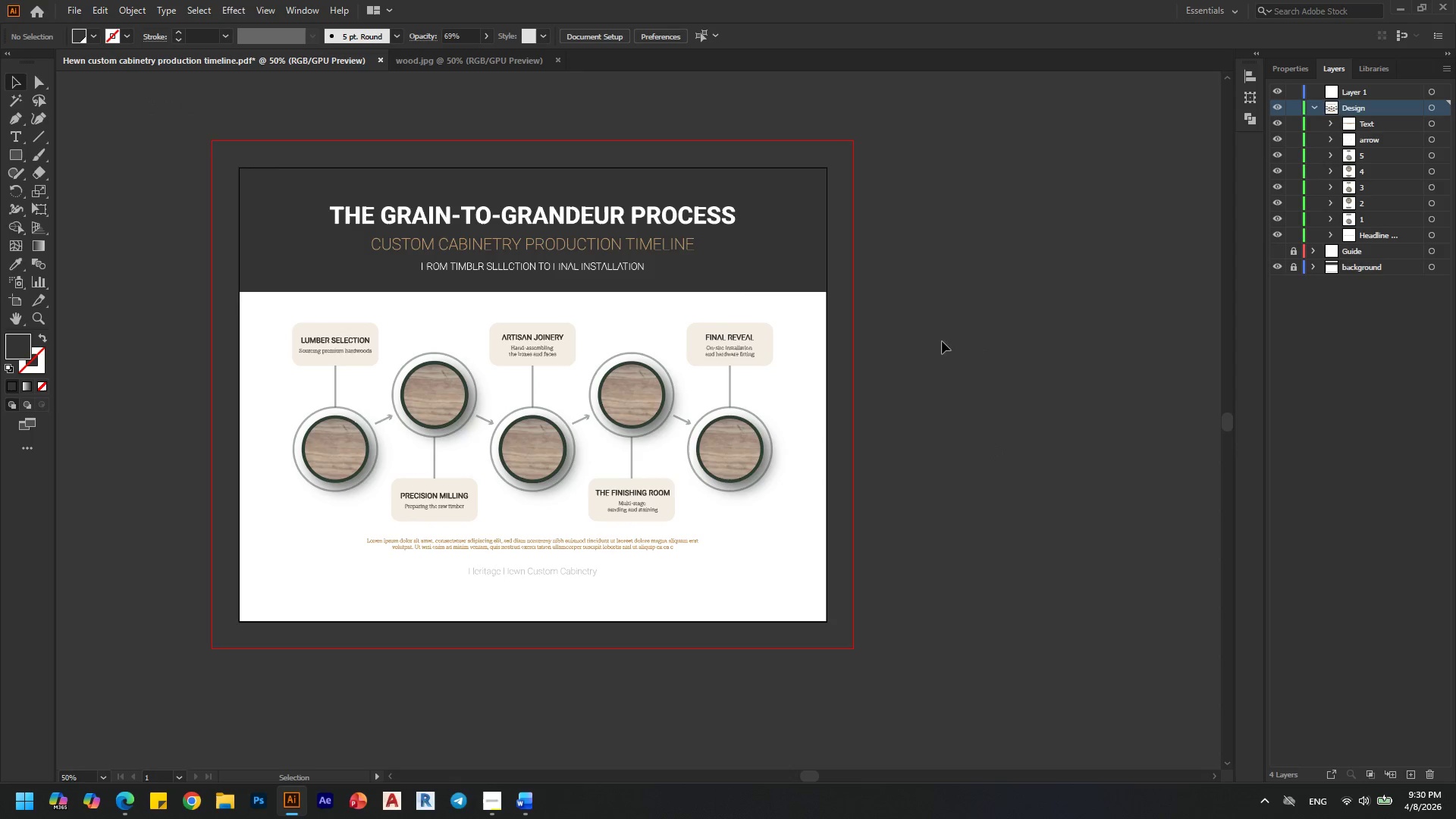 
left_click([64, 8])
 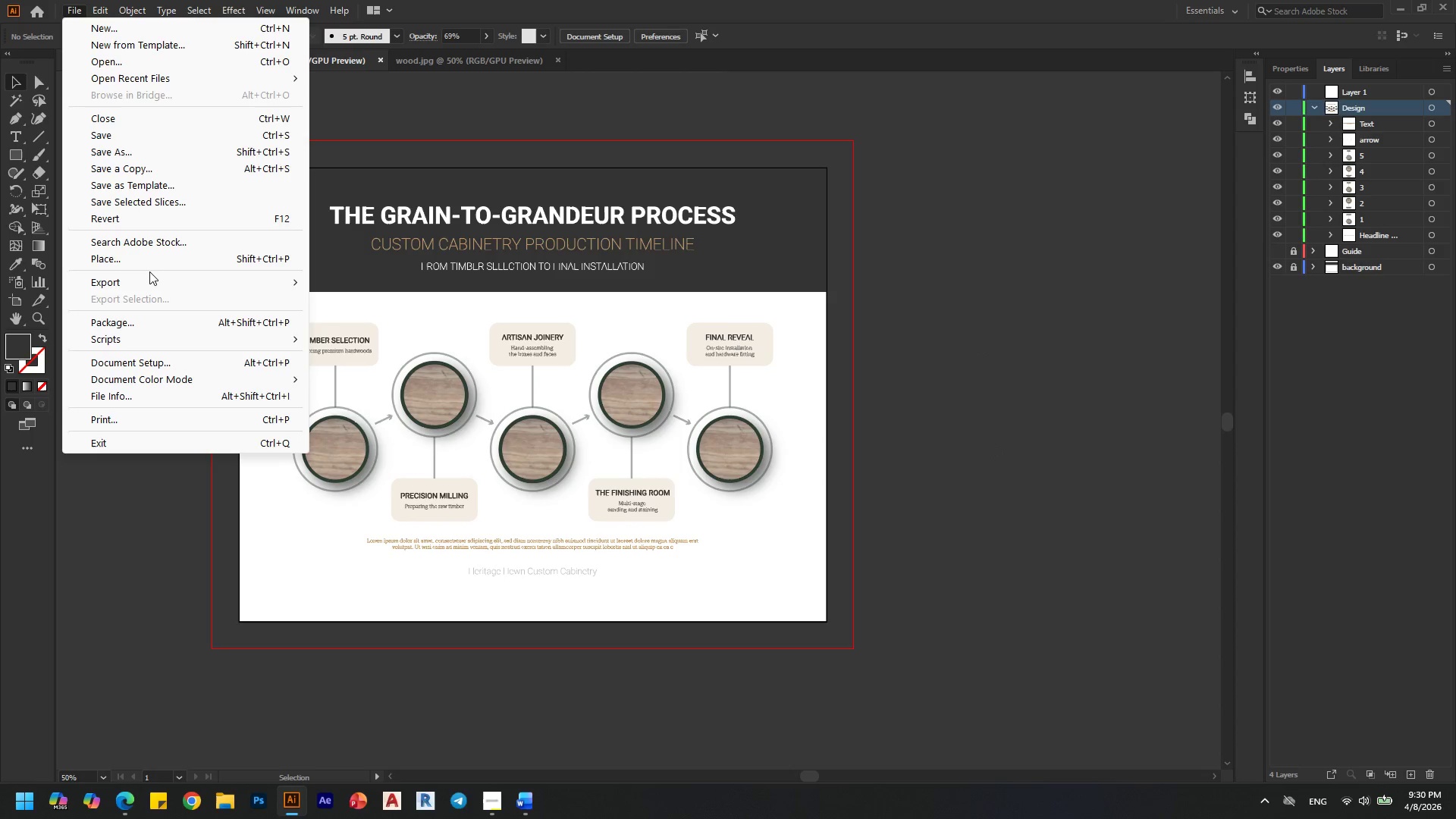 
left_click([146, 276])
 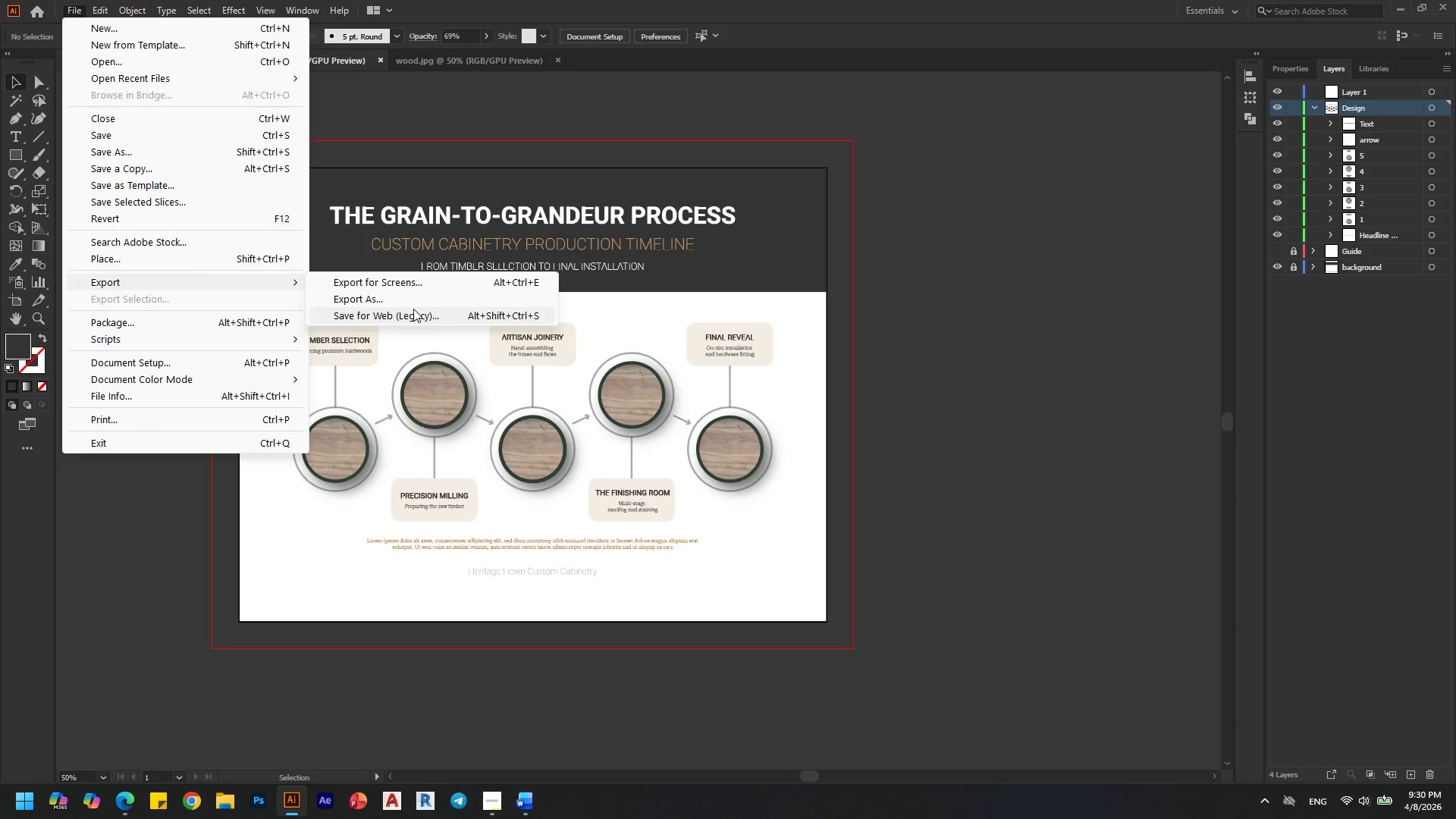 
left_click([394, 300])
 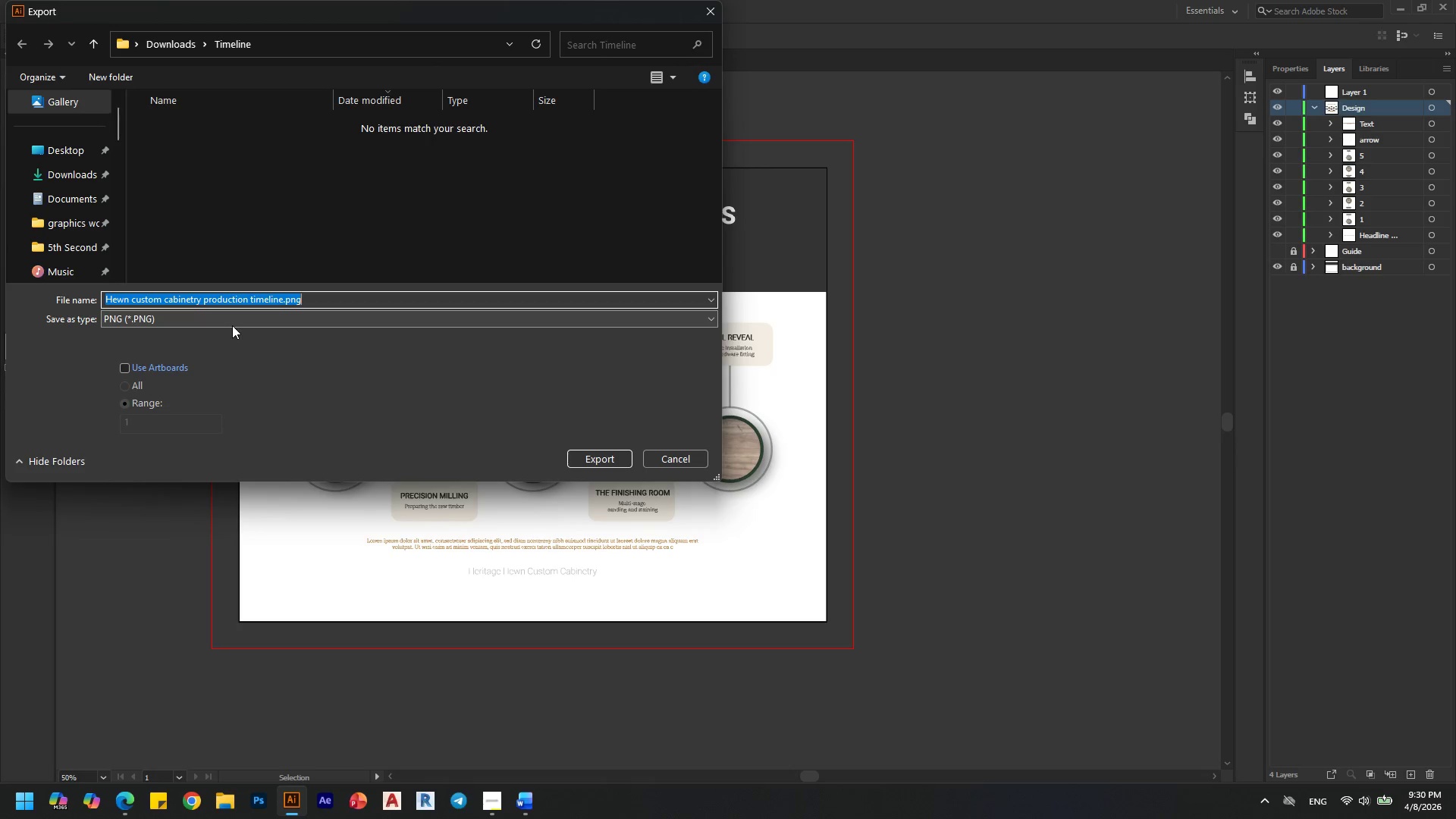 
left_click([122, 366])
 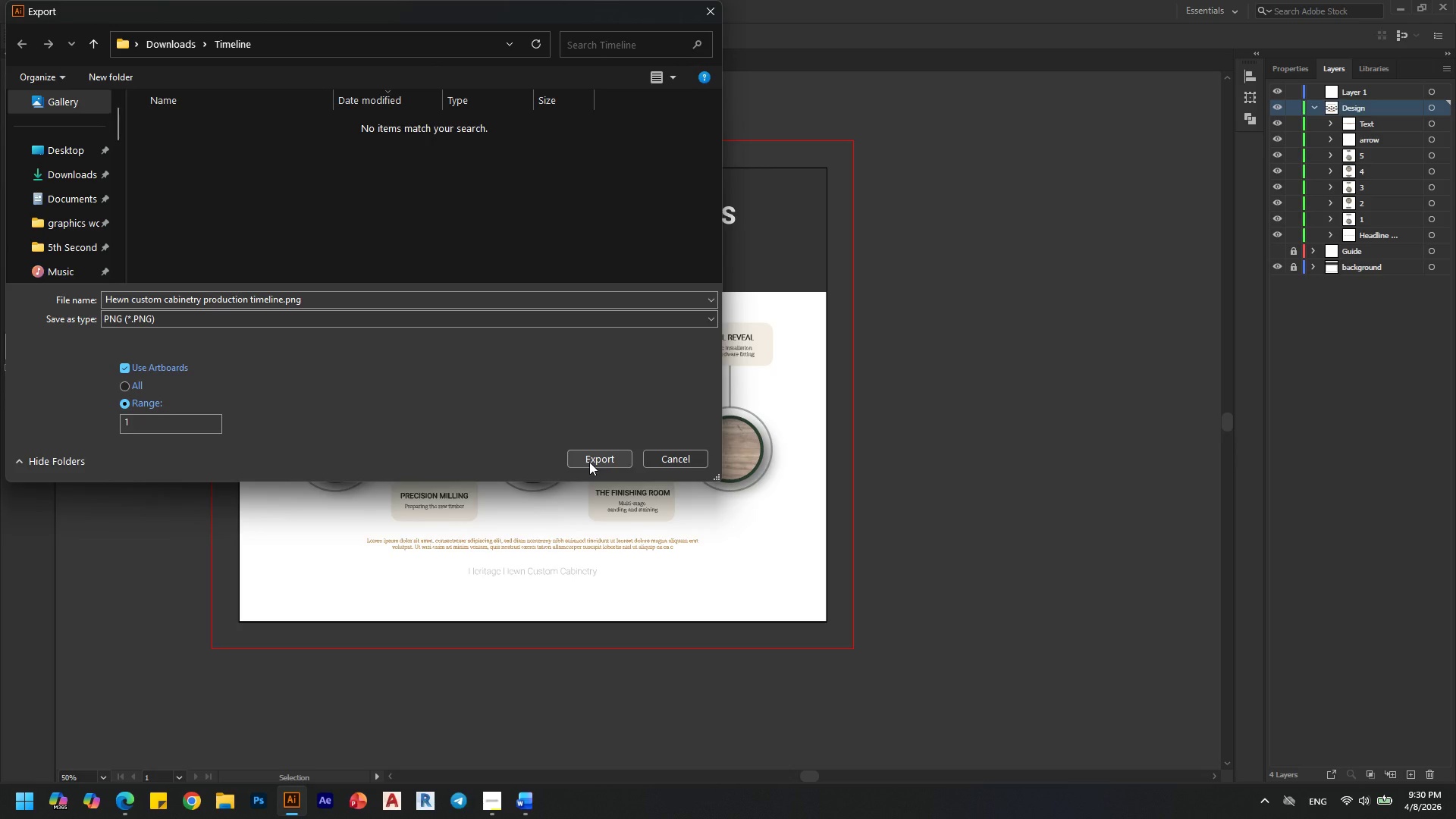 
left_click([589, 462])
 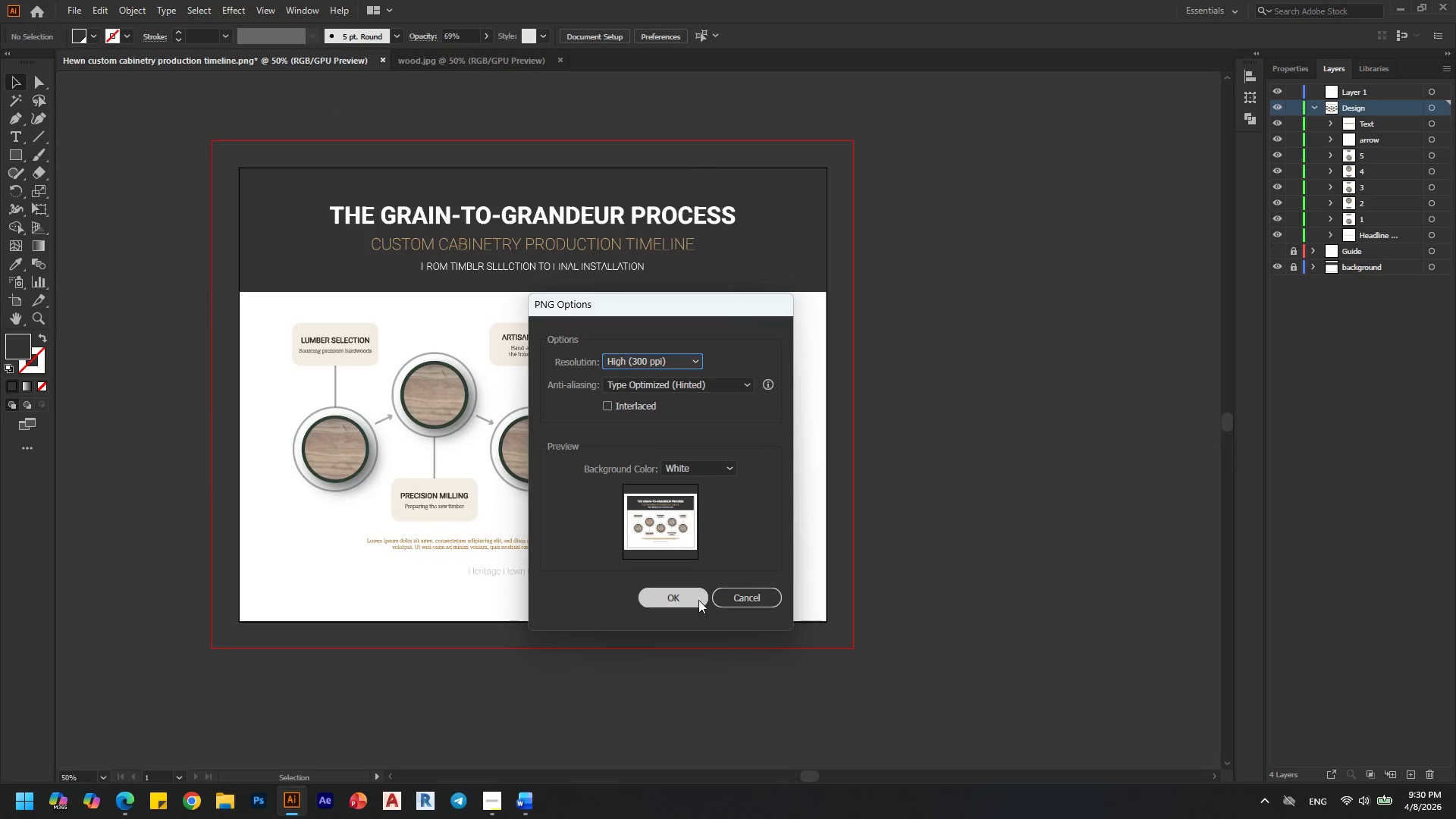 
left_click([698, 602])
 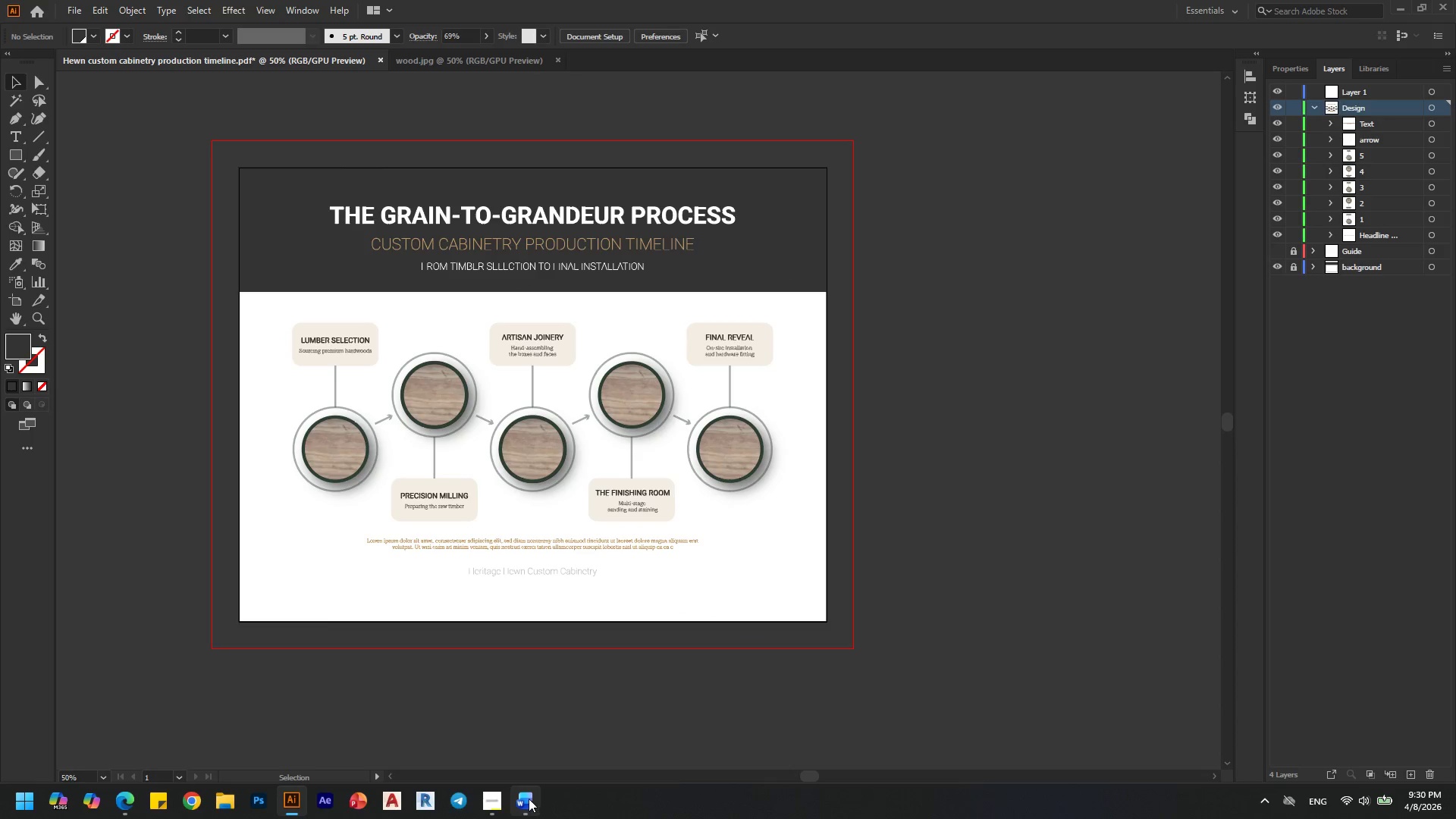 
wait(6.31)
 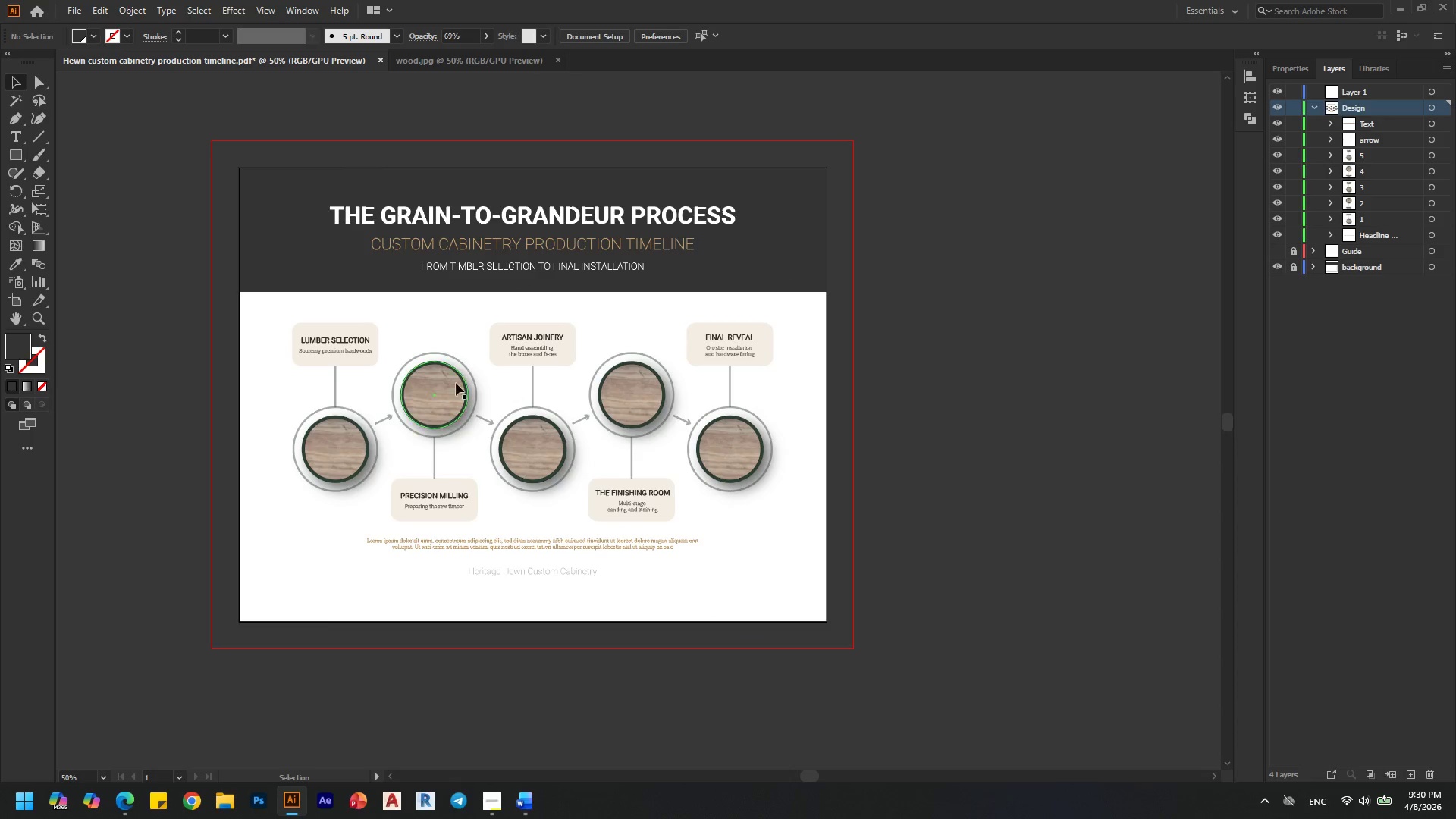 
left_click([228, 796])
 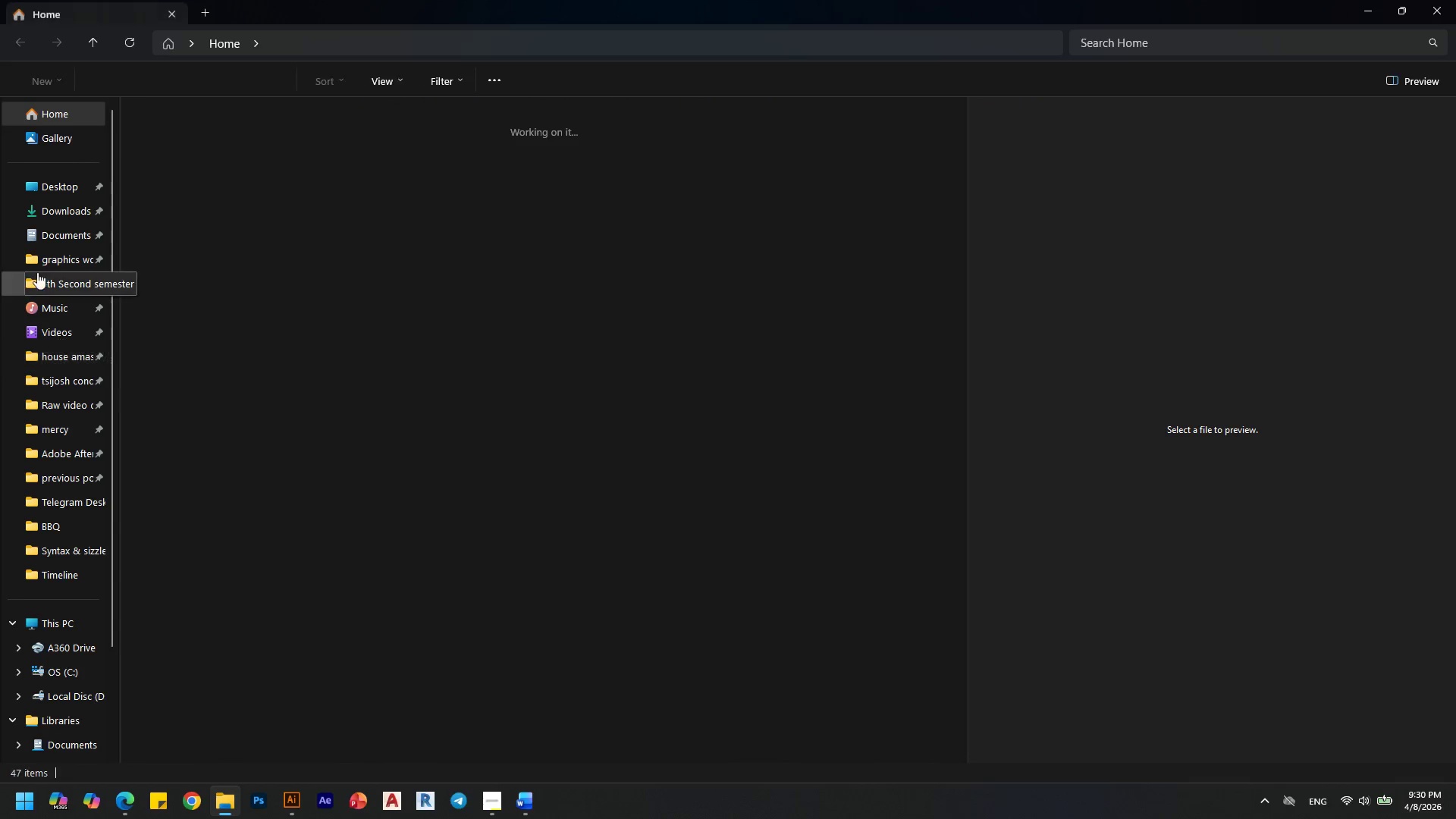 